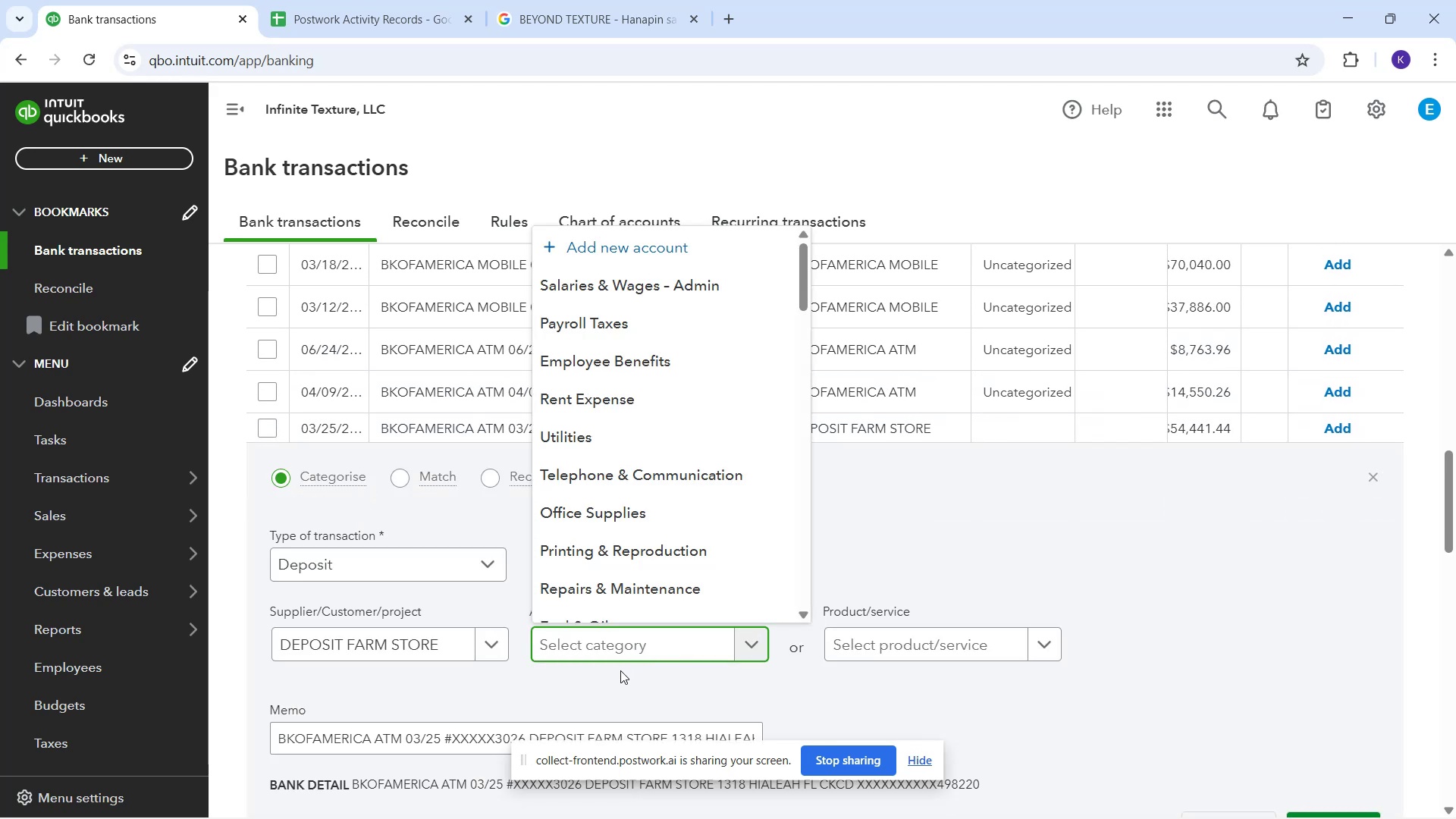 
type(REV)
 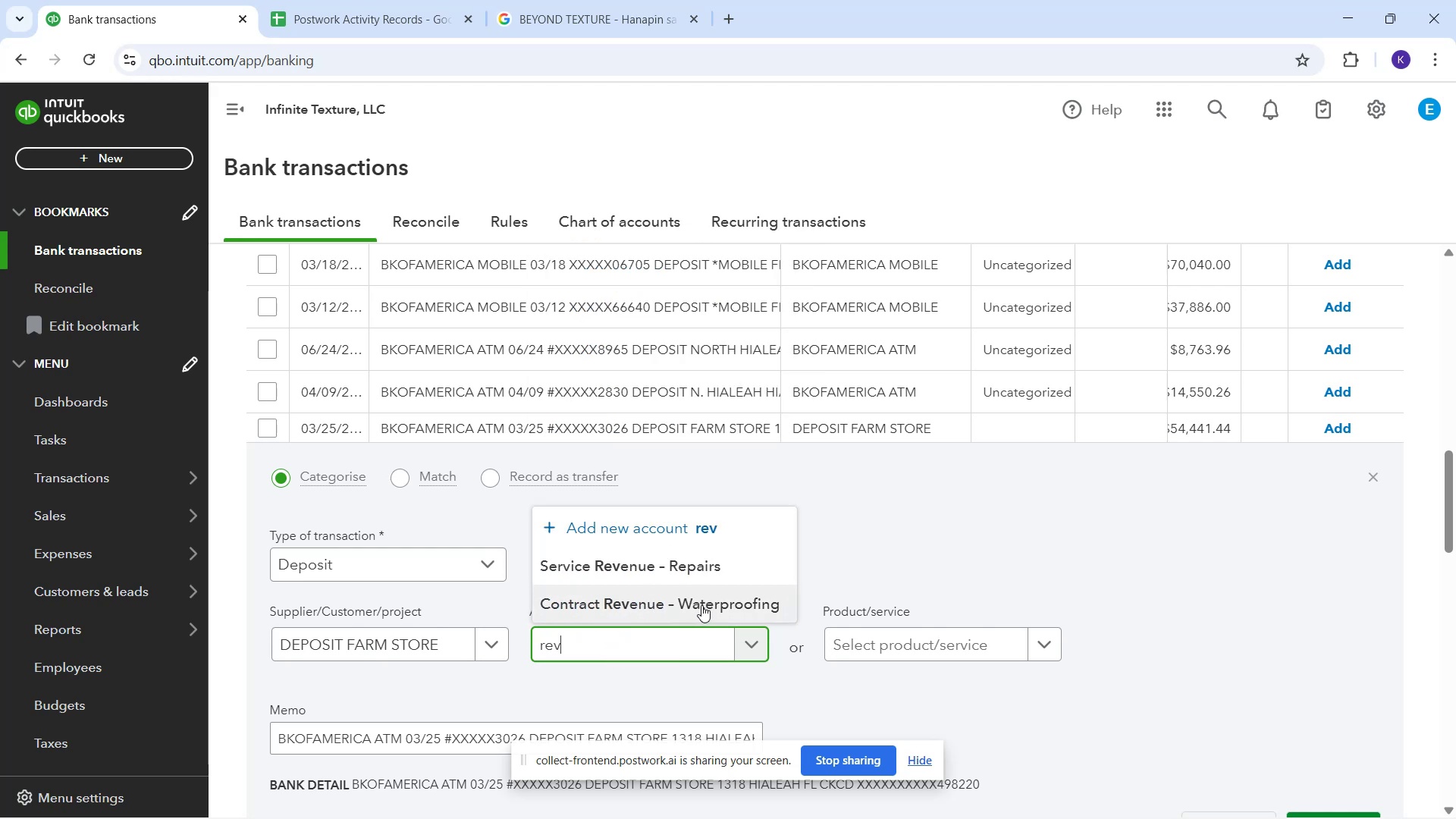 
wait(7.32)
 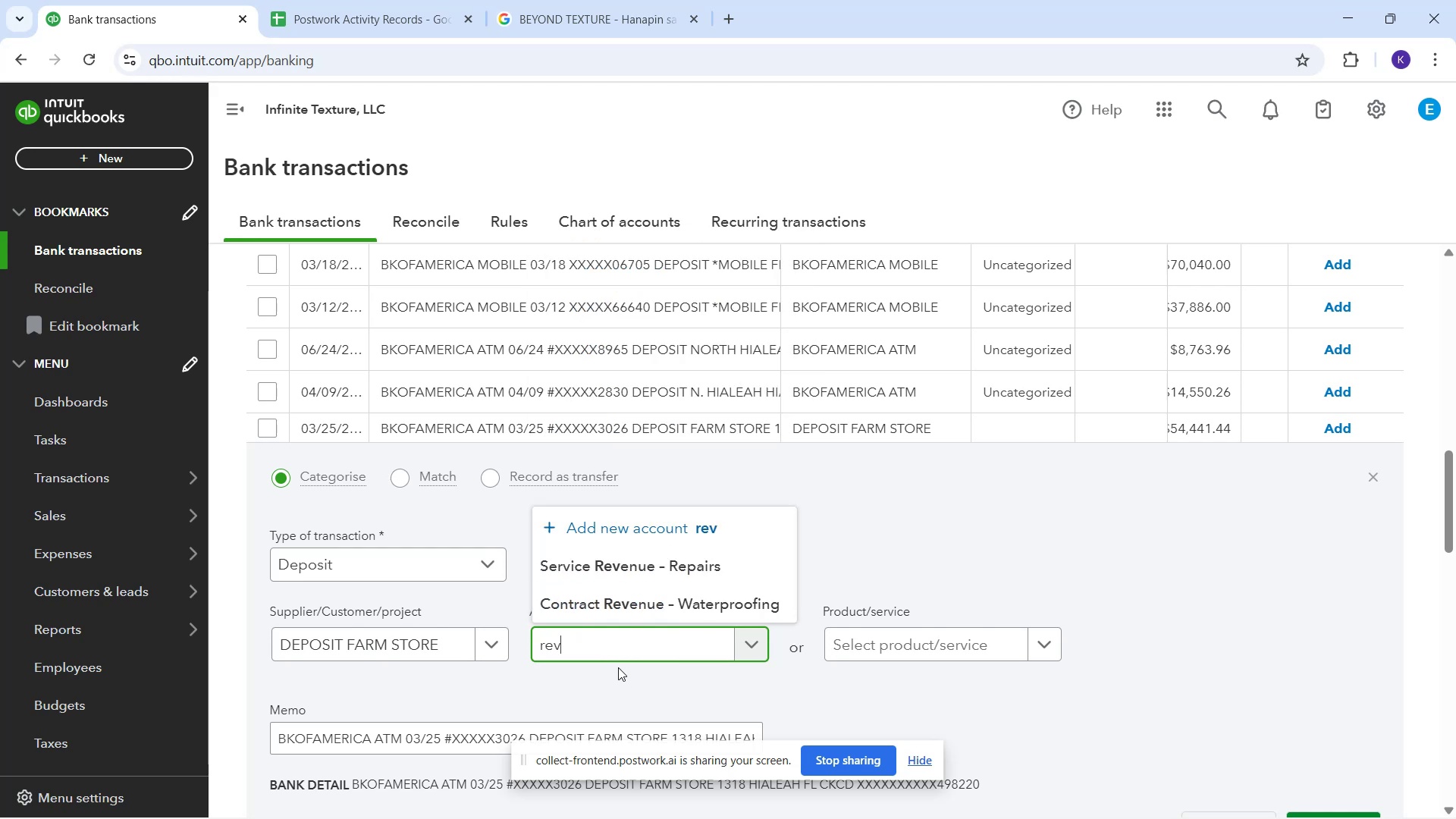 
scroll: coordinate [634, 463], scroll_direction: down, amount: 5.0
 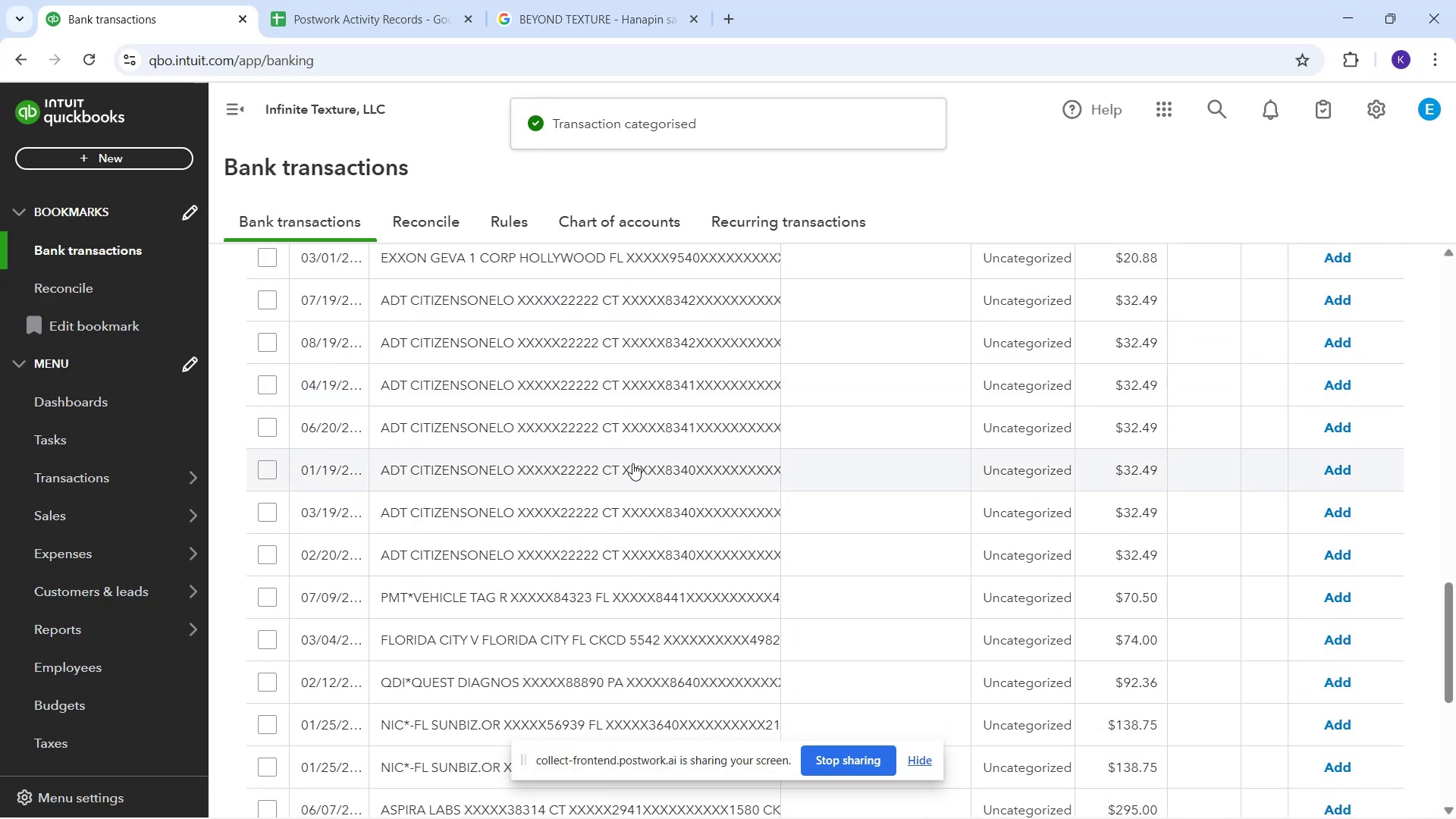 
scroll: coordinate [759, 457], scroll_direction: up, amount: 3.0
 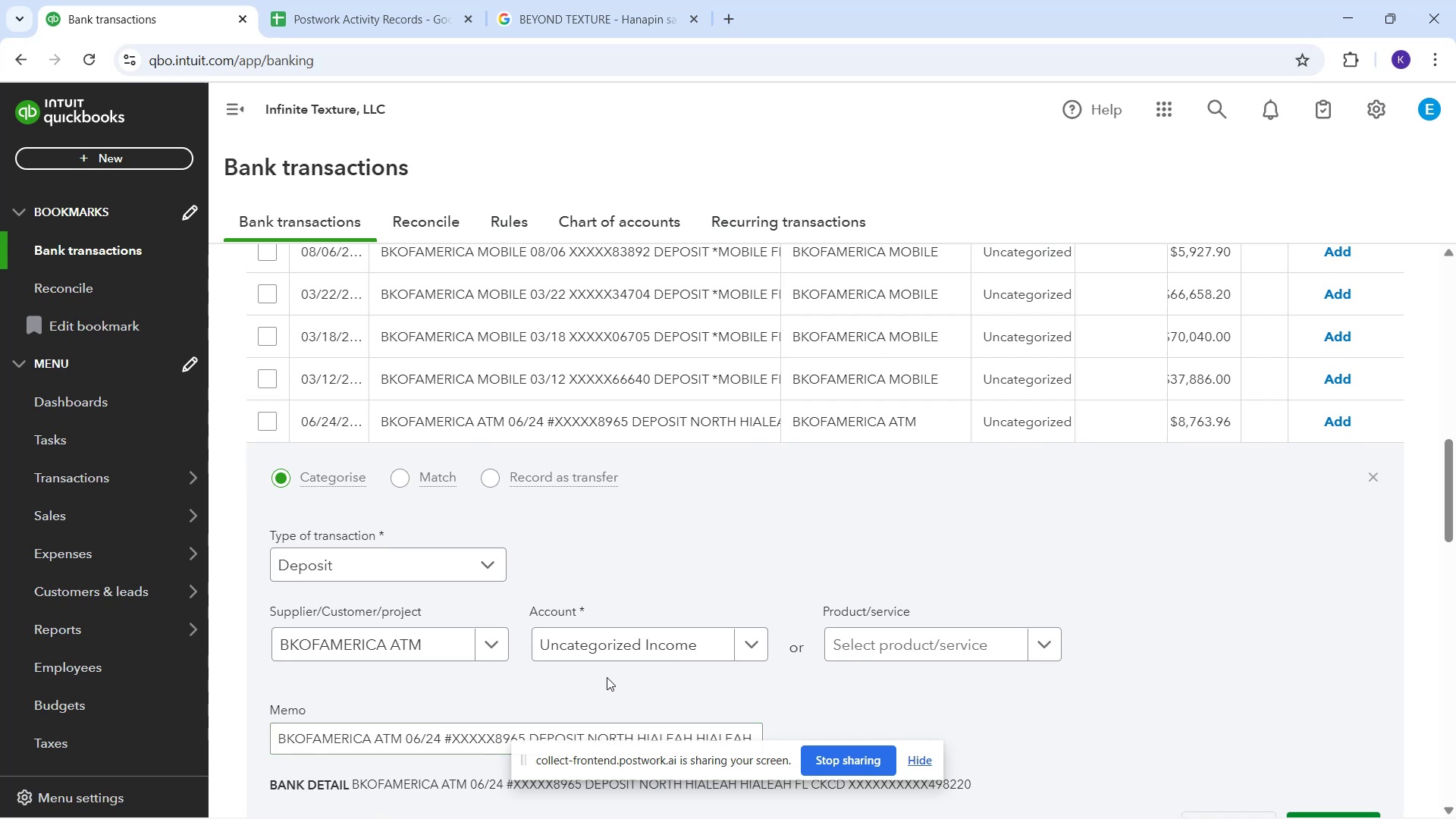 
wait(16.46)
 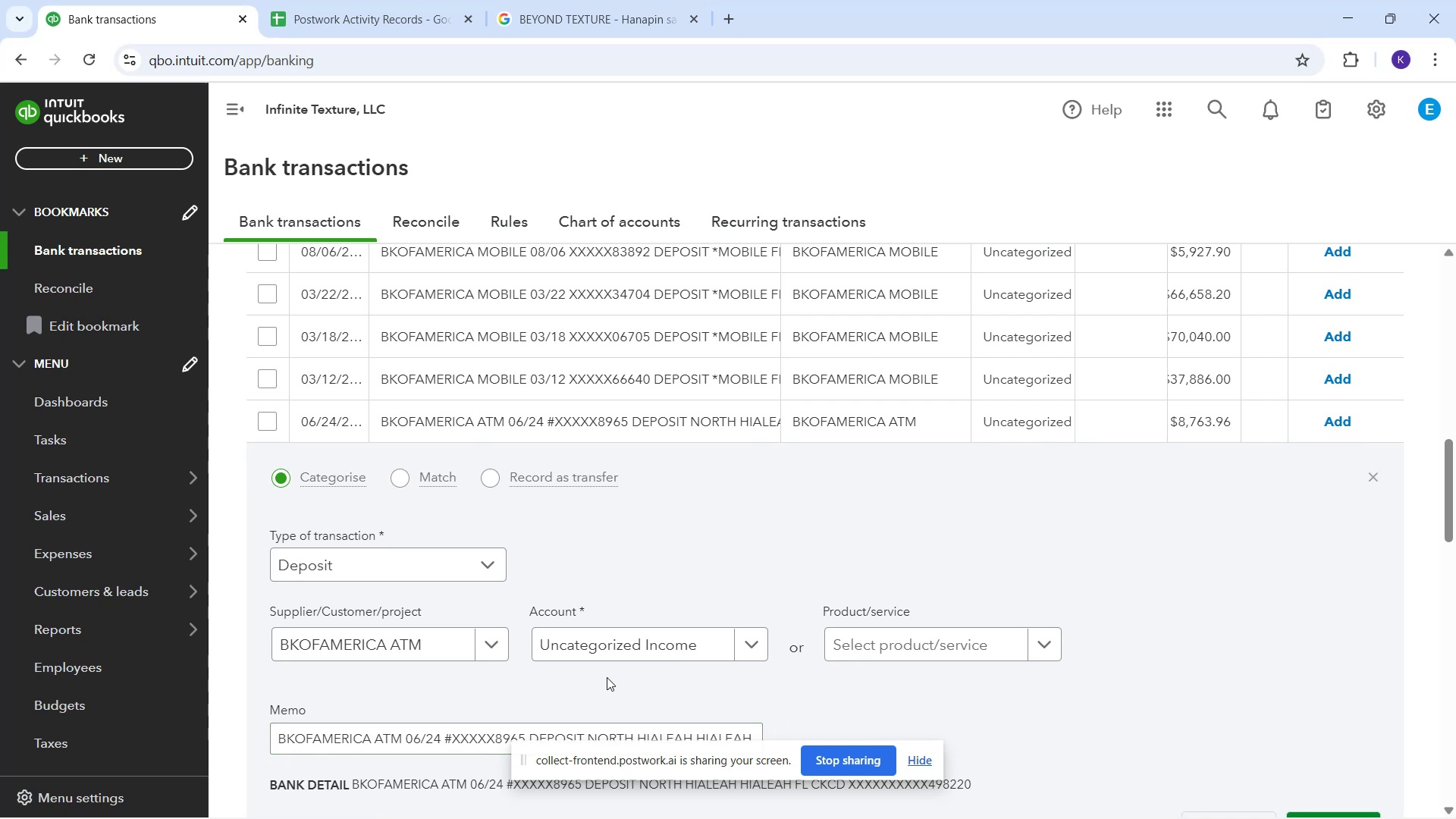 
scroll: coordinate [1151, 623], scroll_direction: down, amount: 1.0
 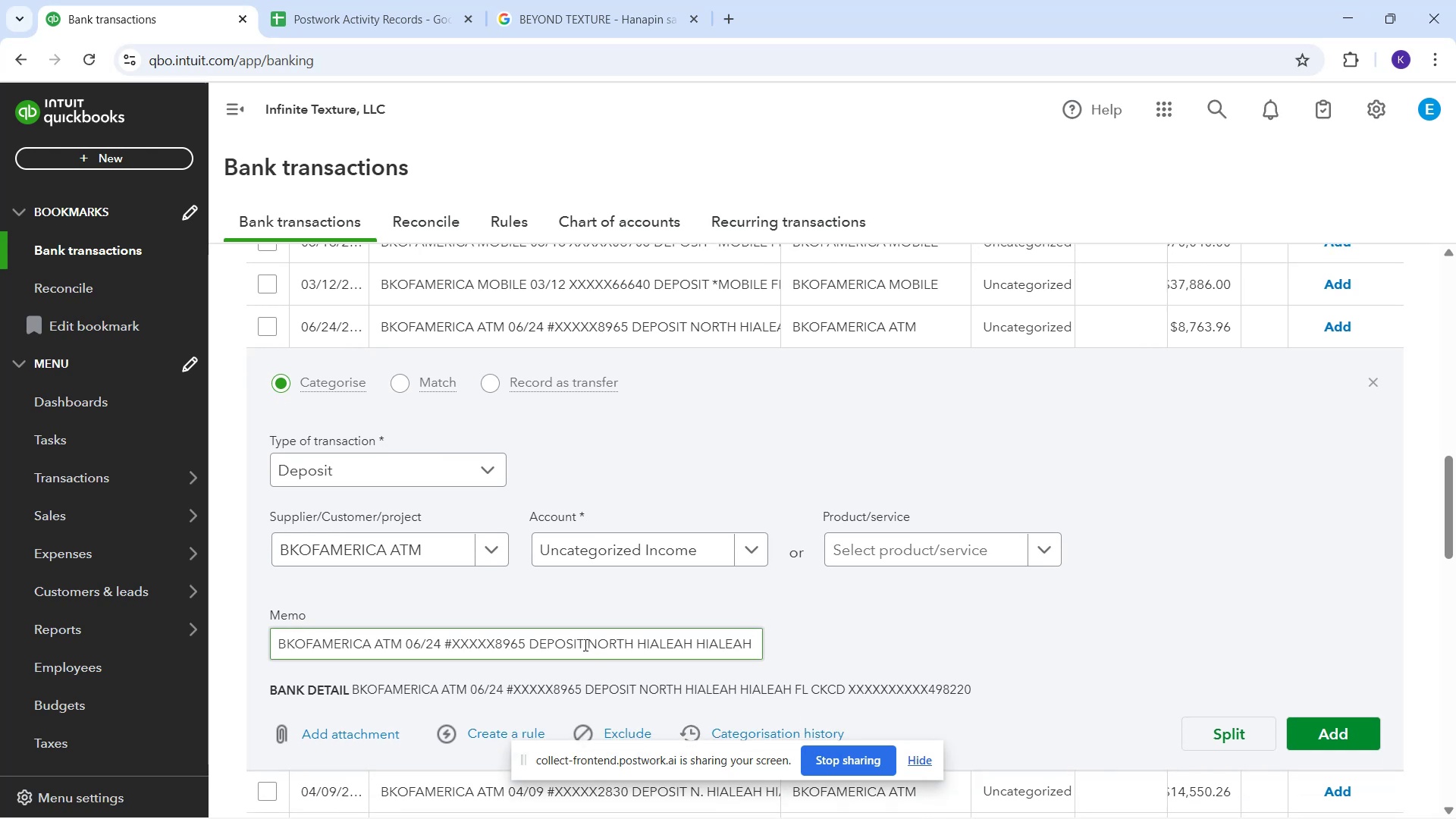 
left_click_drag(start_coordinate=[585, 641], to_coordinate=[559, 655])
 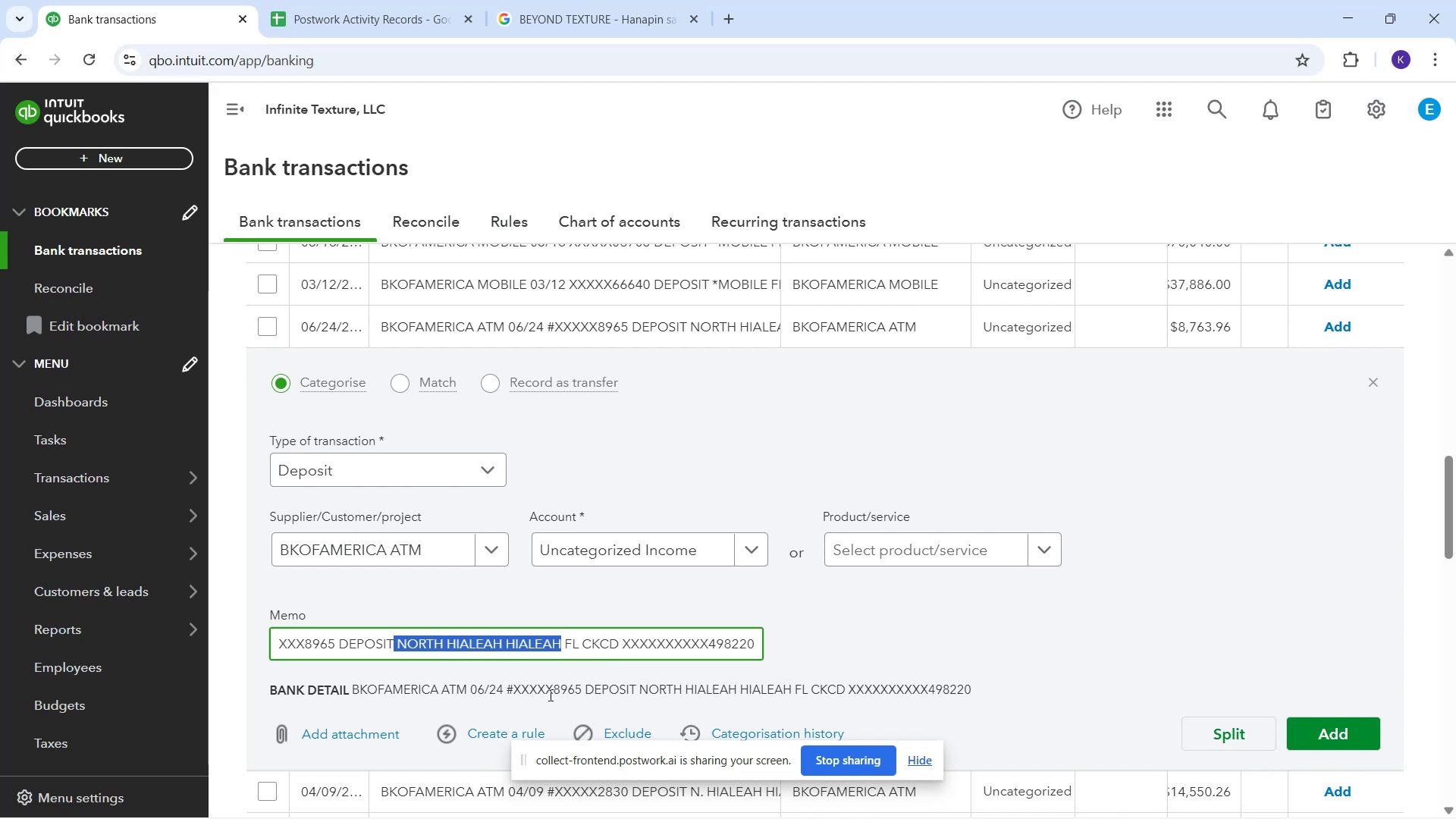 
key(Control+C)
 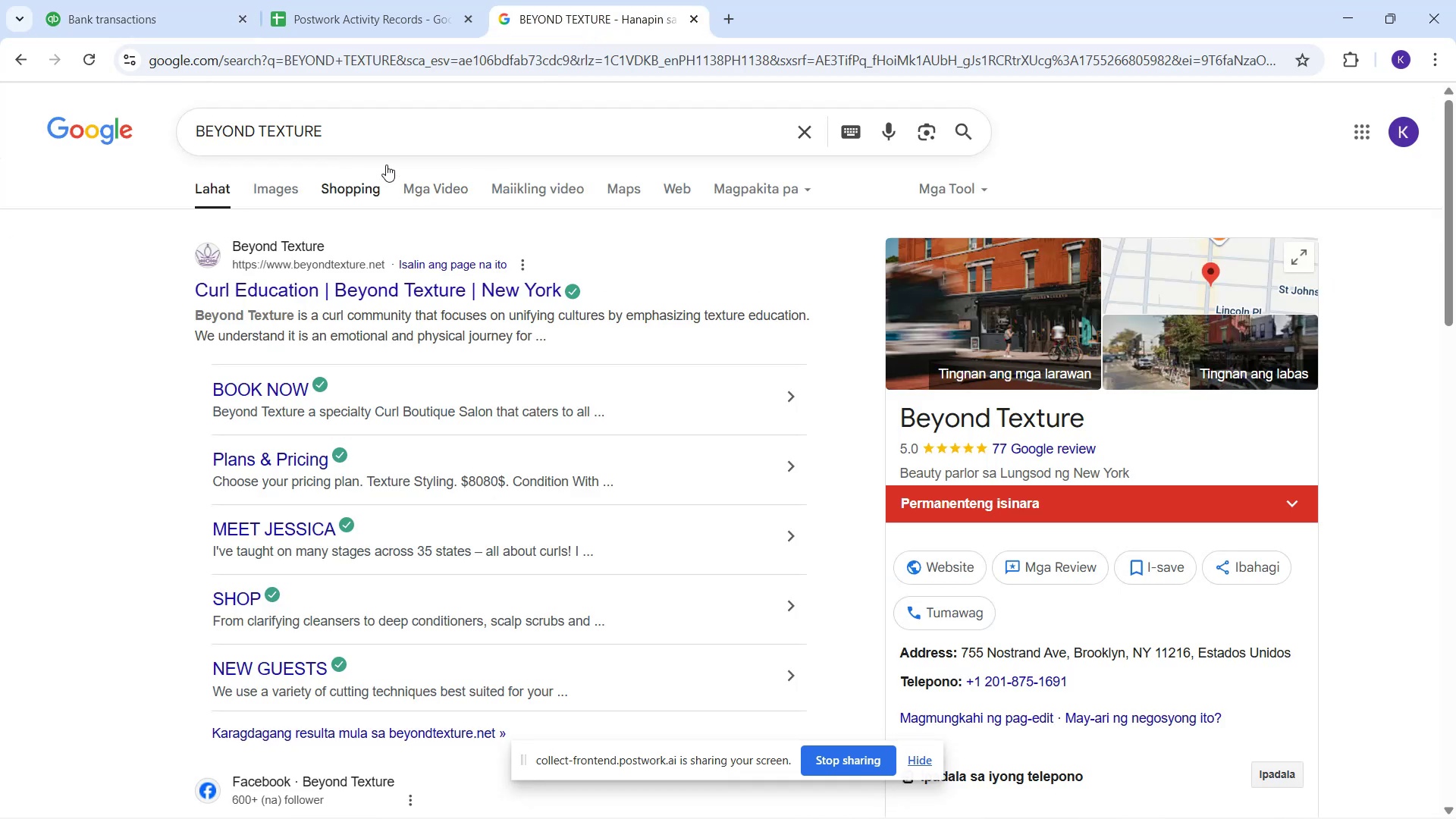 
left_click_drag(start_coordinate=[366, 137], to_coordinate=[180, 156])
 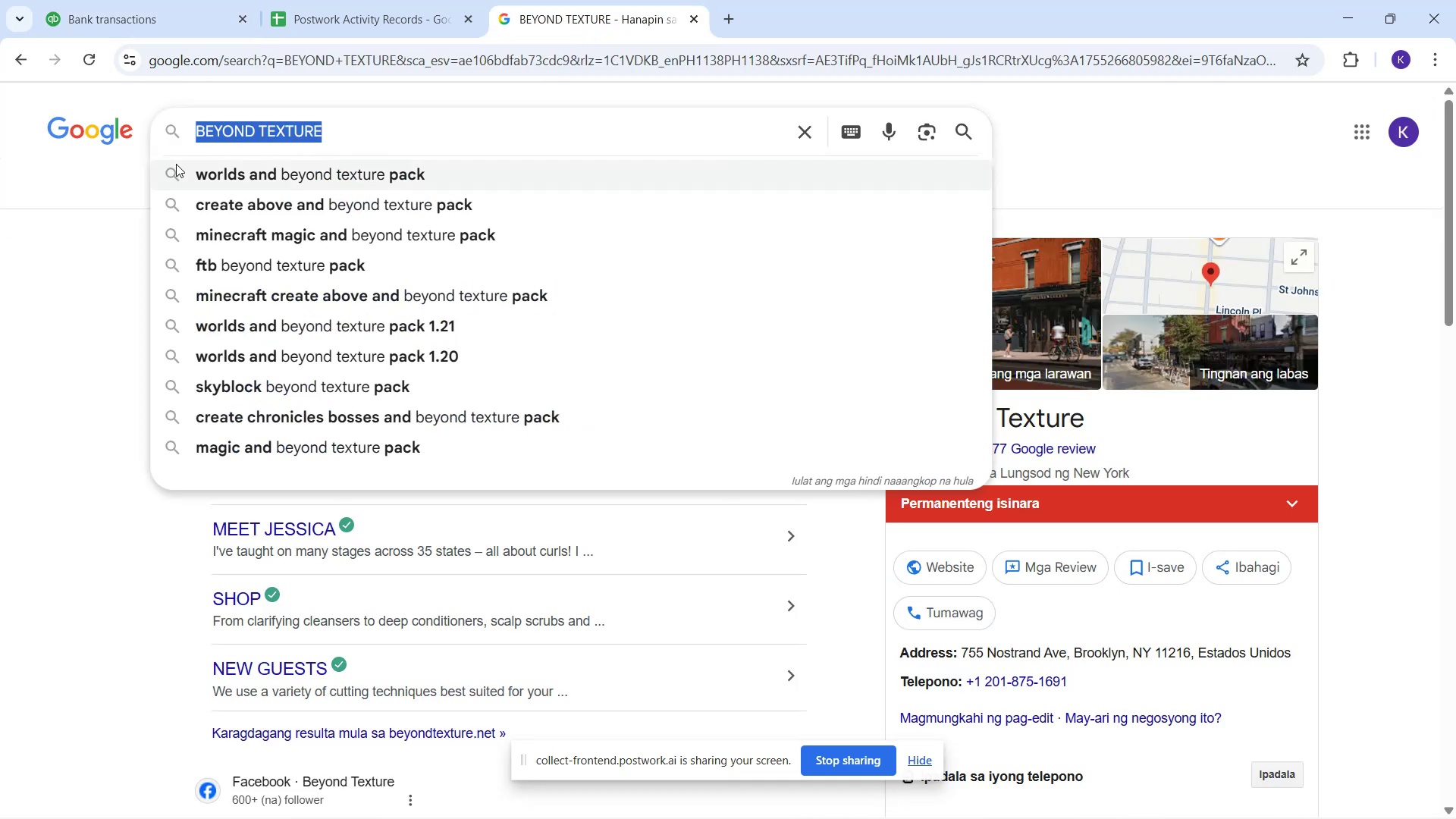 
key(Control+V)
 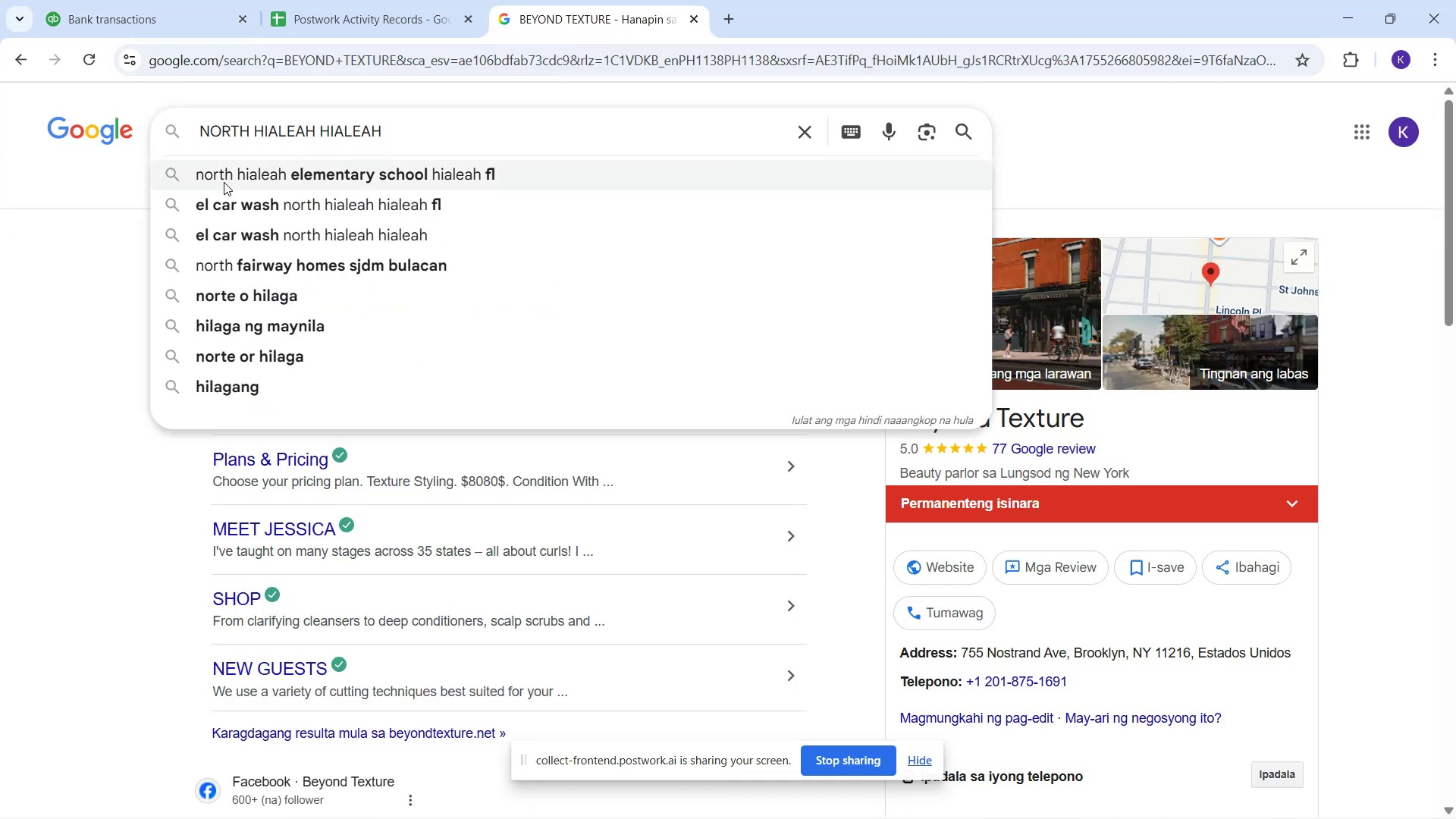 
key(Enter)
 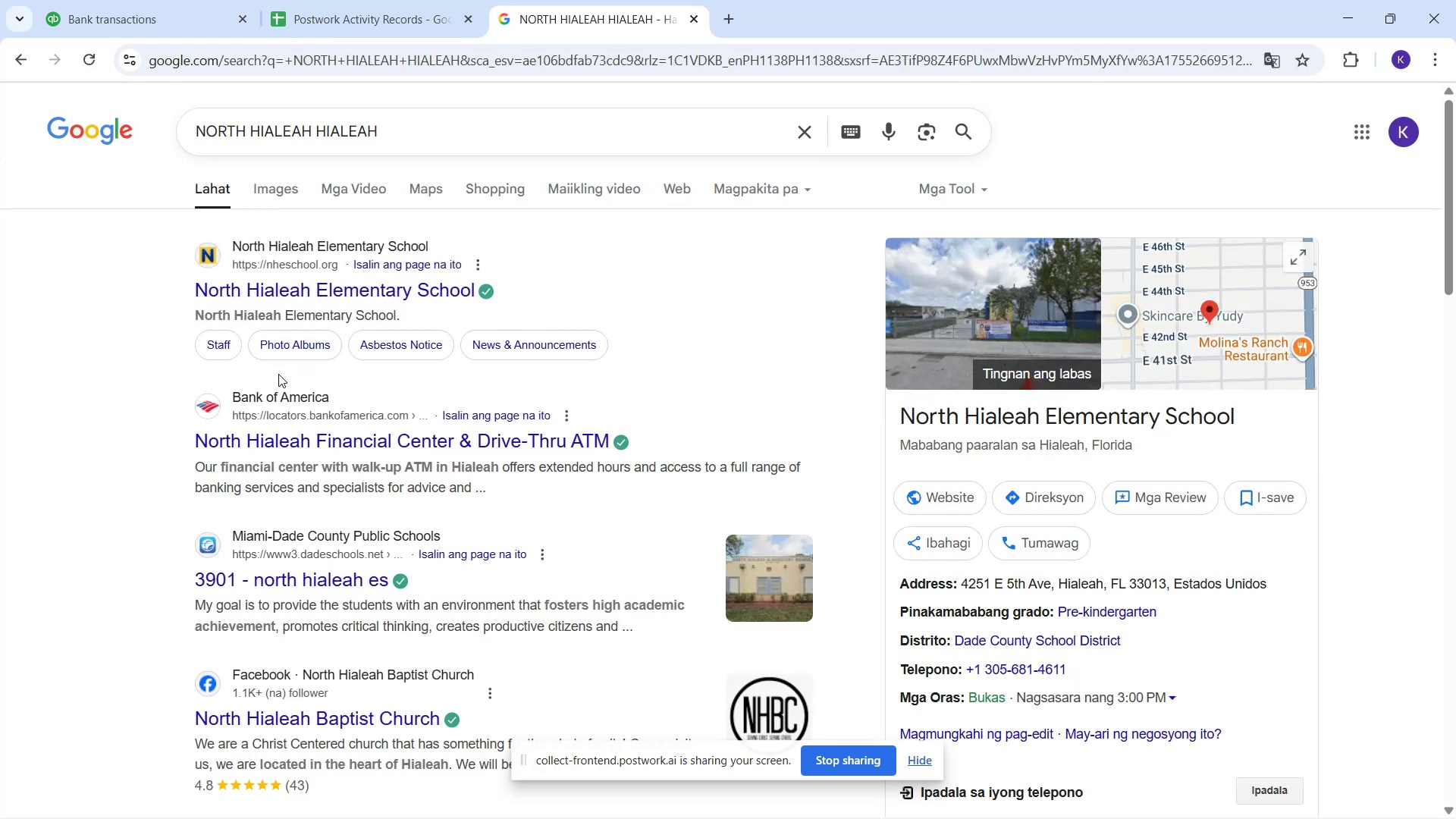 
wait(6.96)
 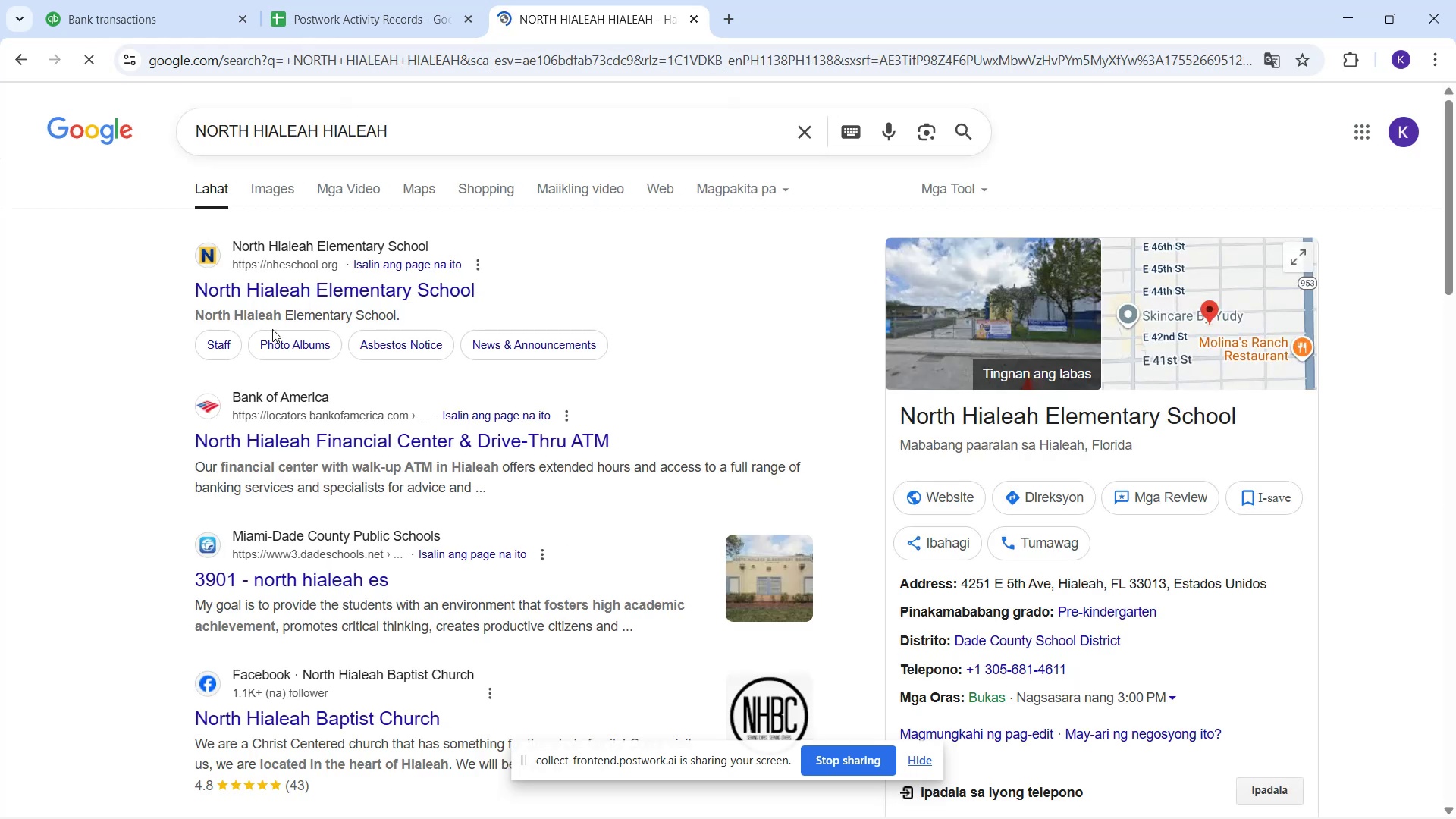 
left_click_drag(start_coordinate=[183, 24], to_coordinate=[187, 23])
 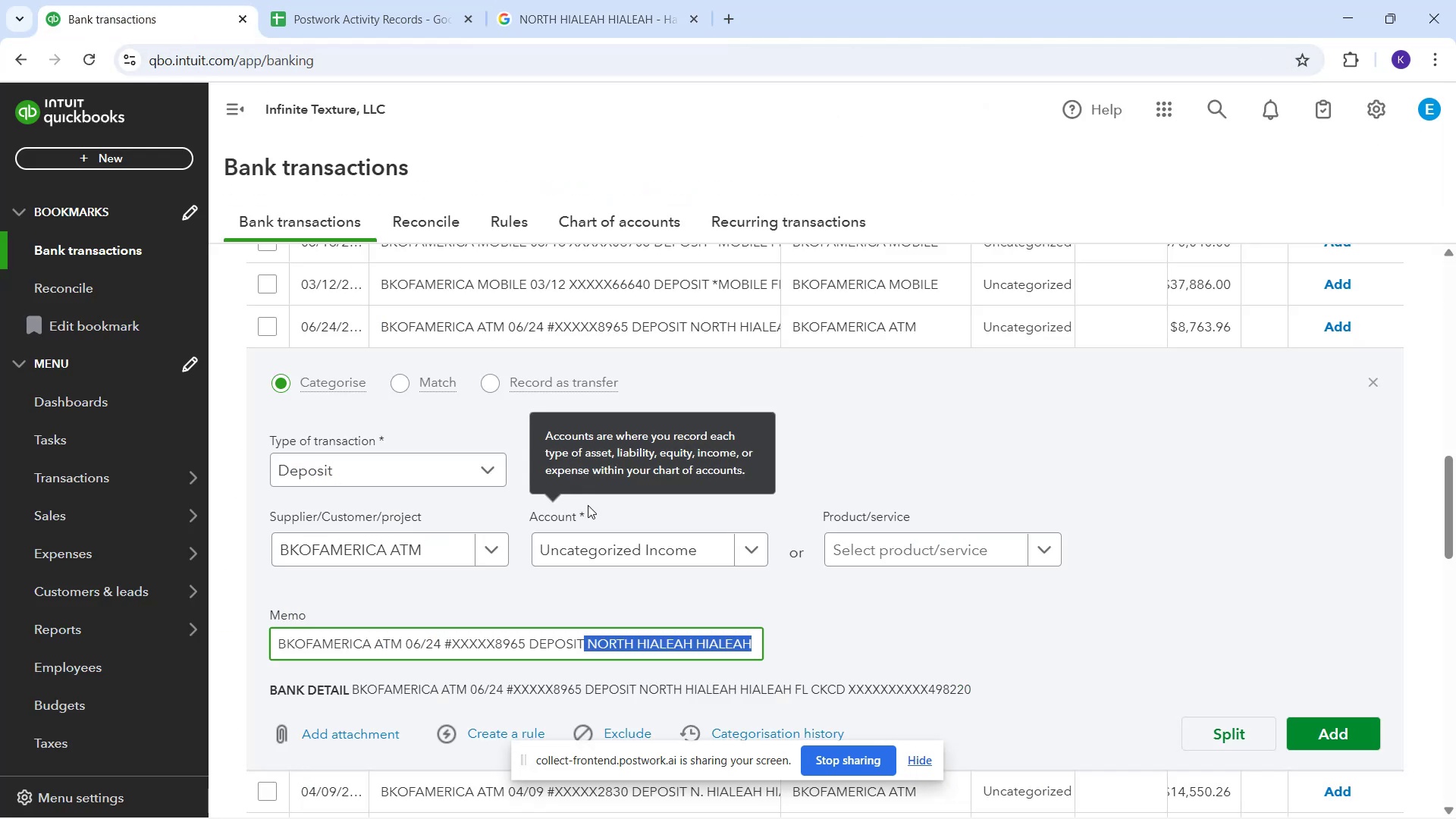 
scroll: coordinate [600, 506], scroll_direction: down, amount: 1.0
 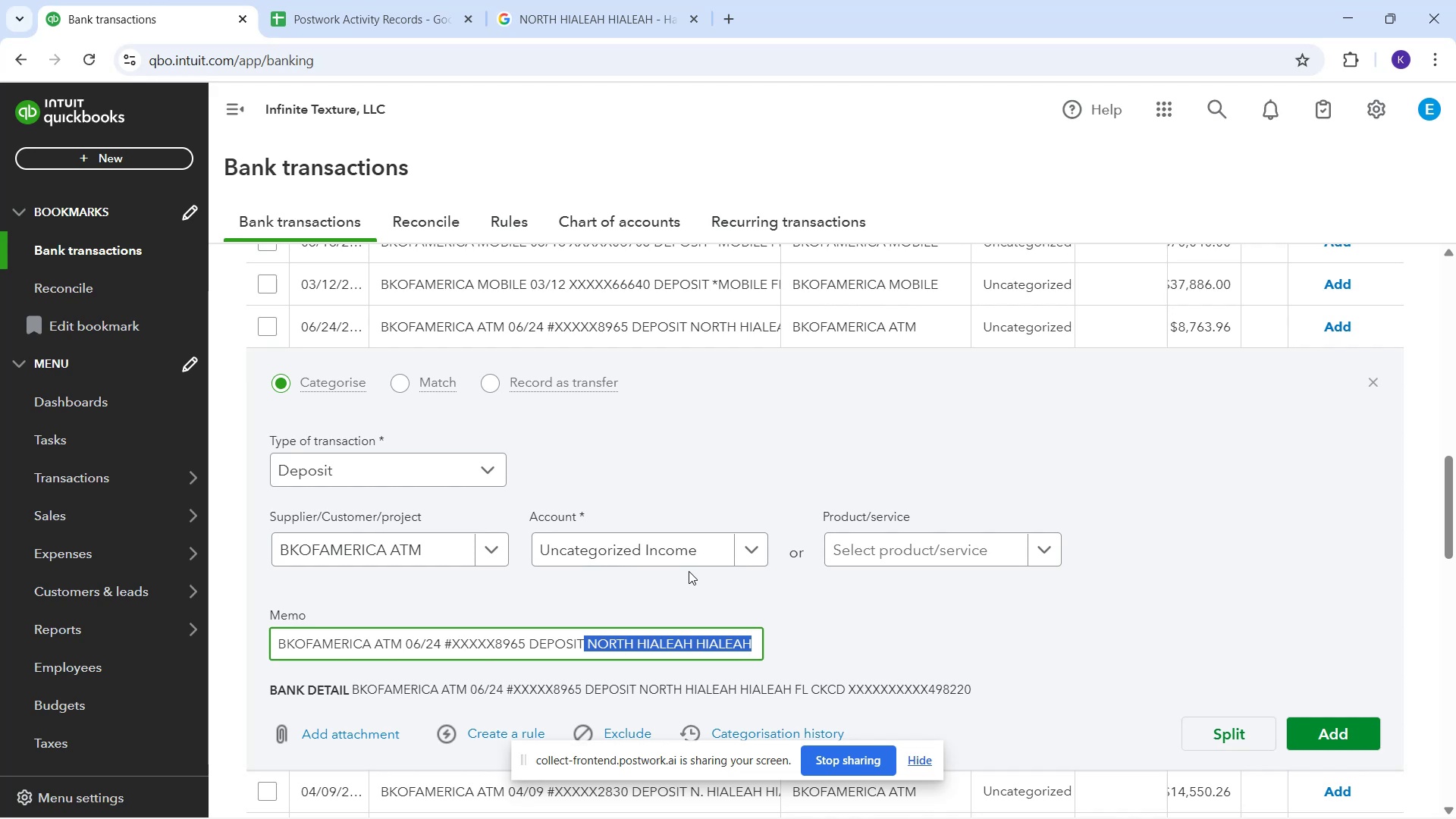 
scroll: coordinate [717, 491], scroll_direction: up, amount: 3.0
 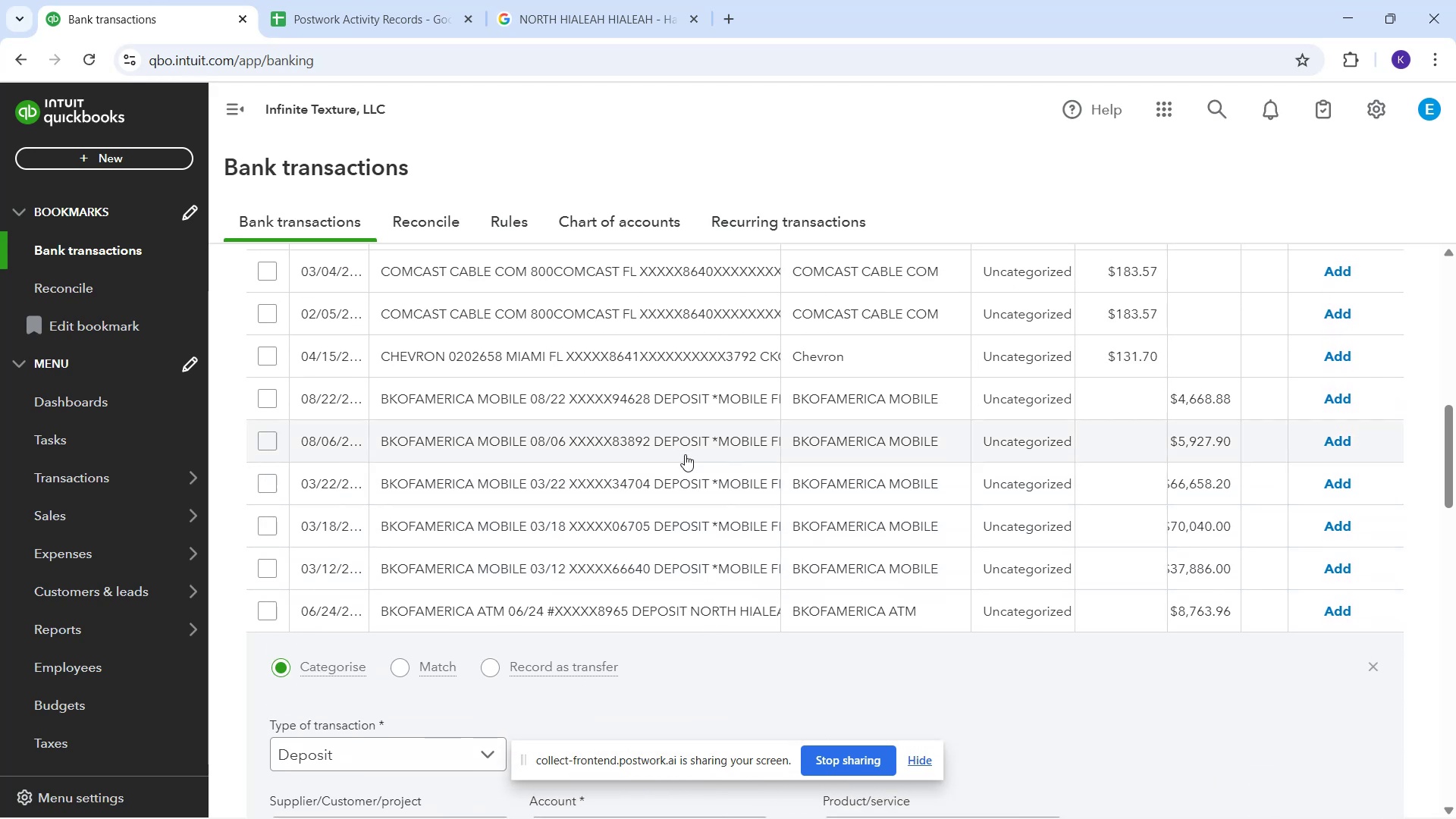 
wait(9.75)
 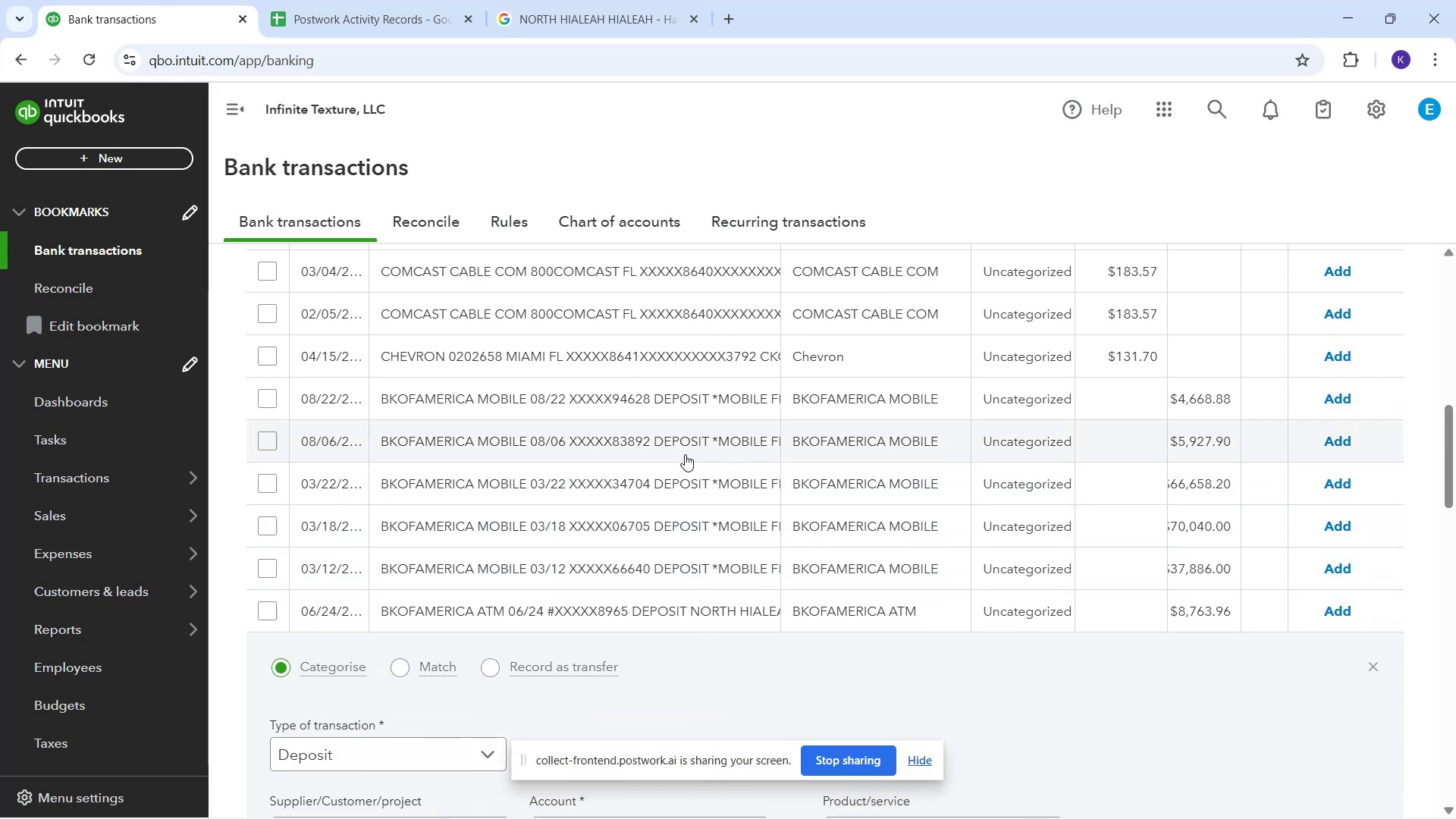 
mouse_move([639, 499])
 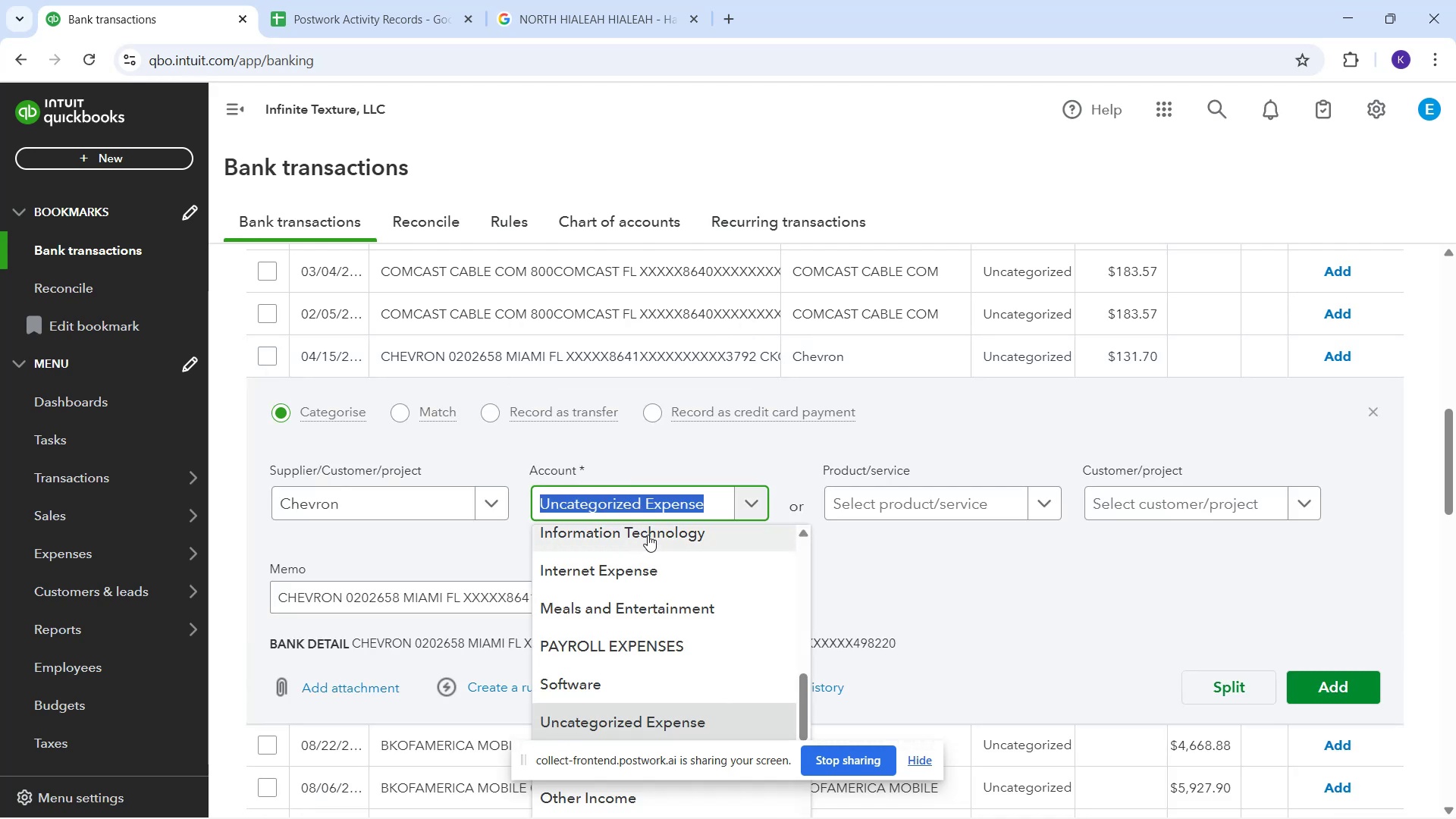 
type(FFU)
key(Backspace)
key(Backspace)
 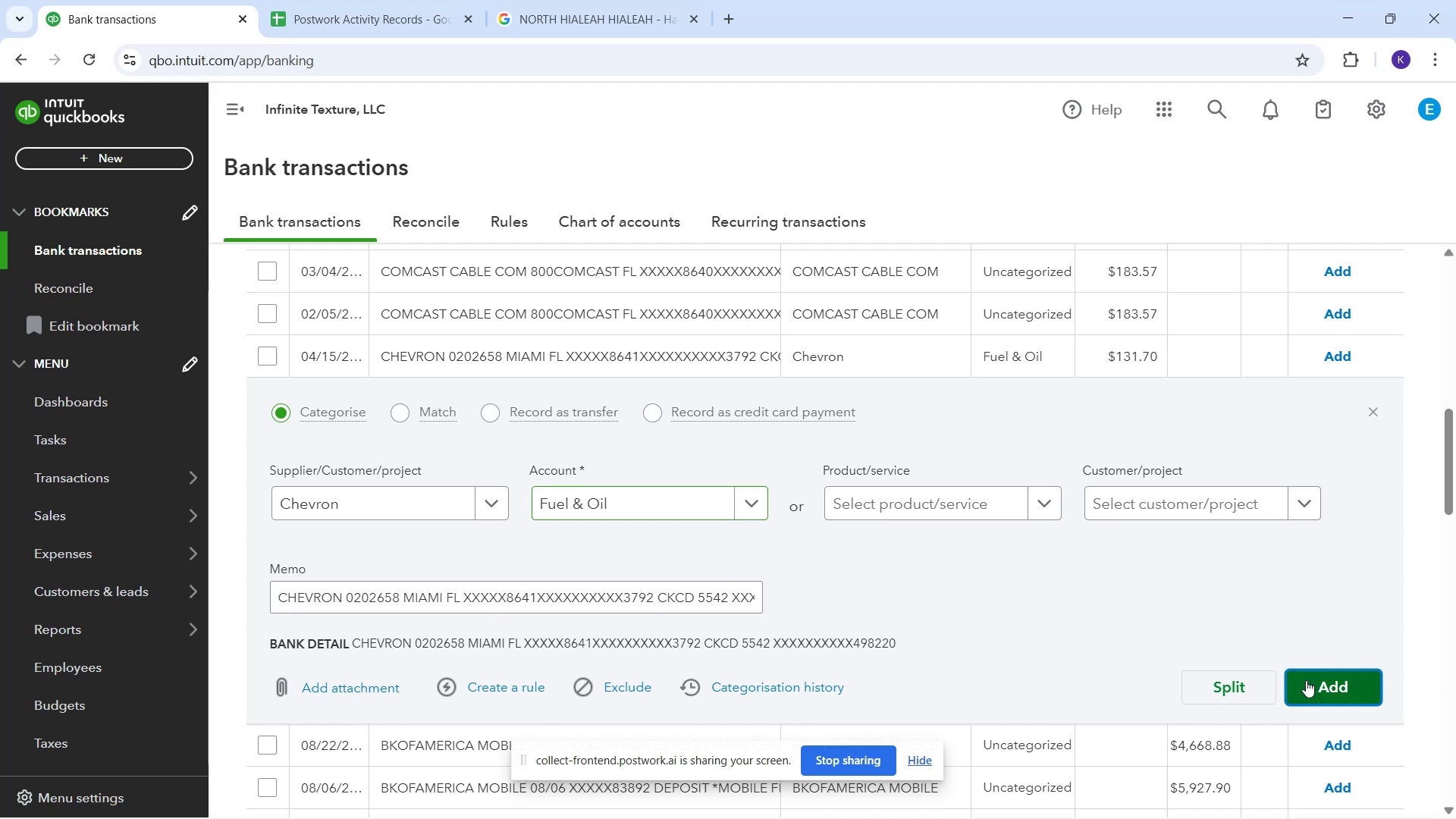 
wait(10.82)
 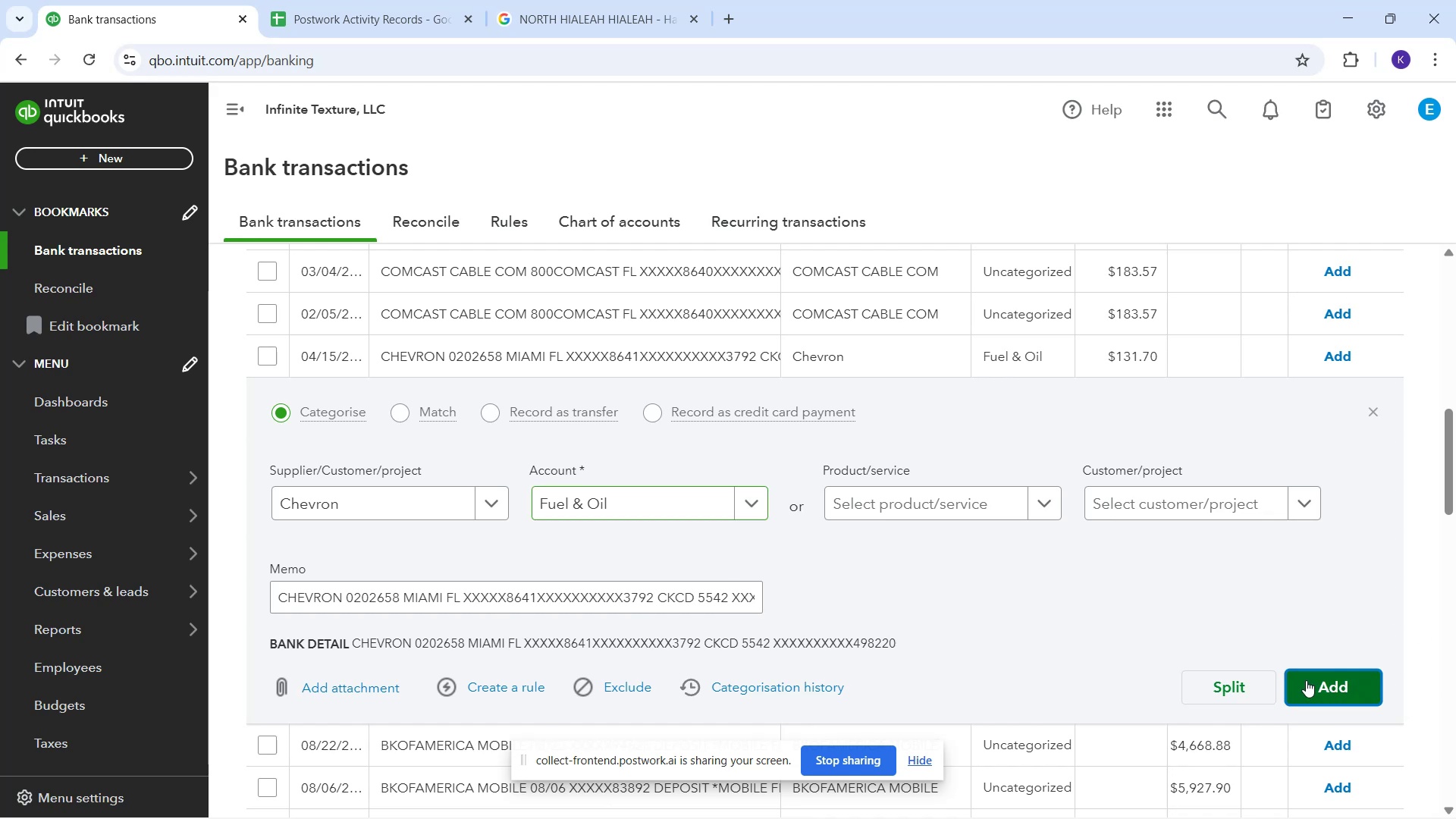 
scroll: coordinate [972, 419], scroll_direction: up, amount: 2.0
 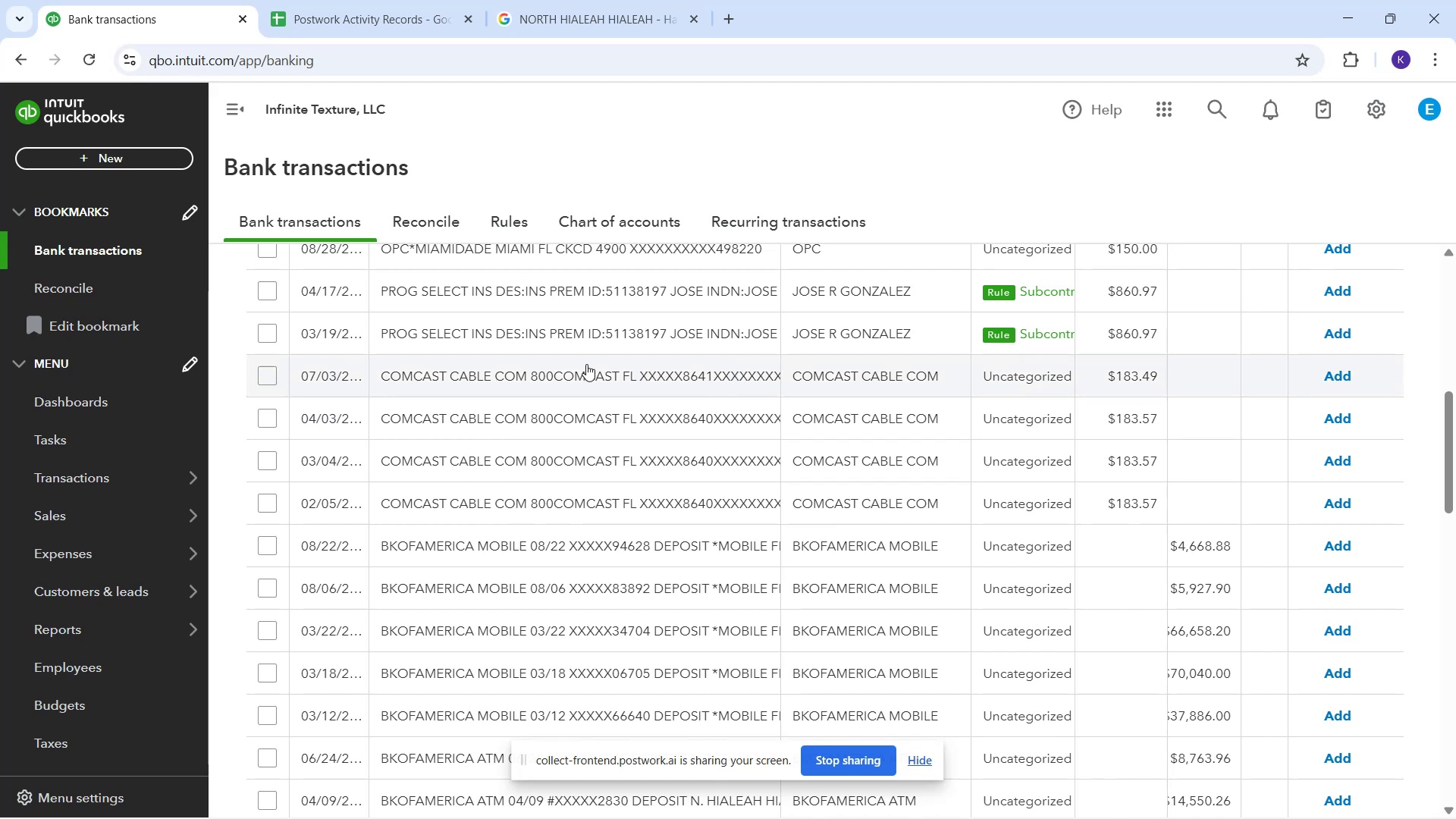 
wait(70.01)
 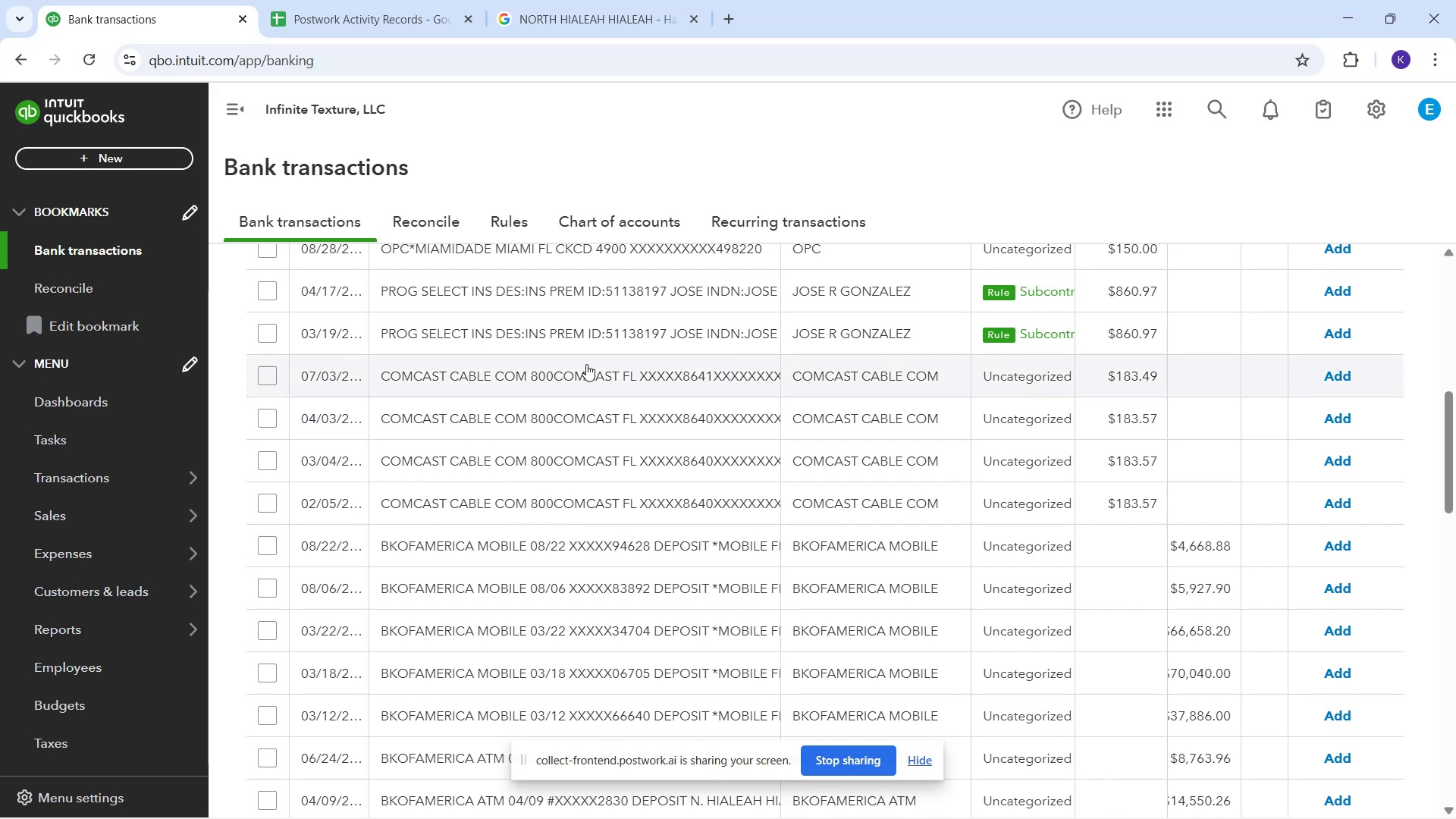 
scroll: coordinate [478, 558], scroll_direction: down, amount: 2.0
 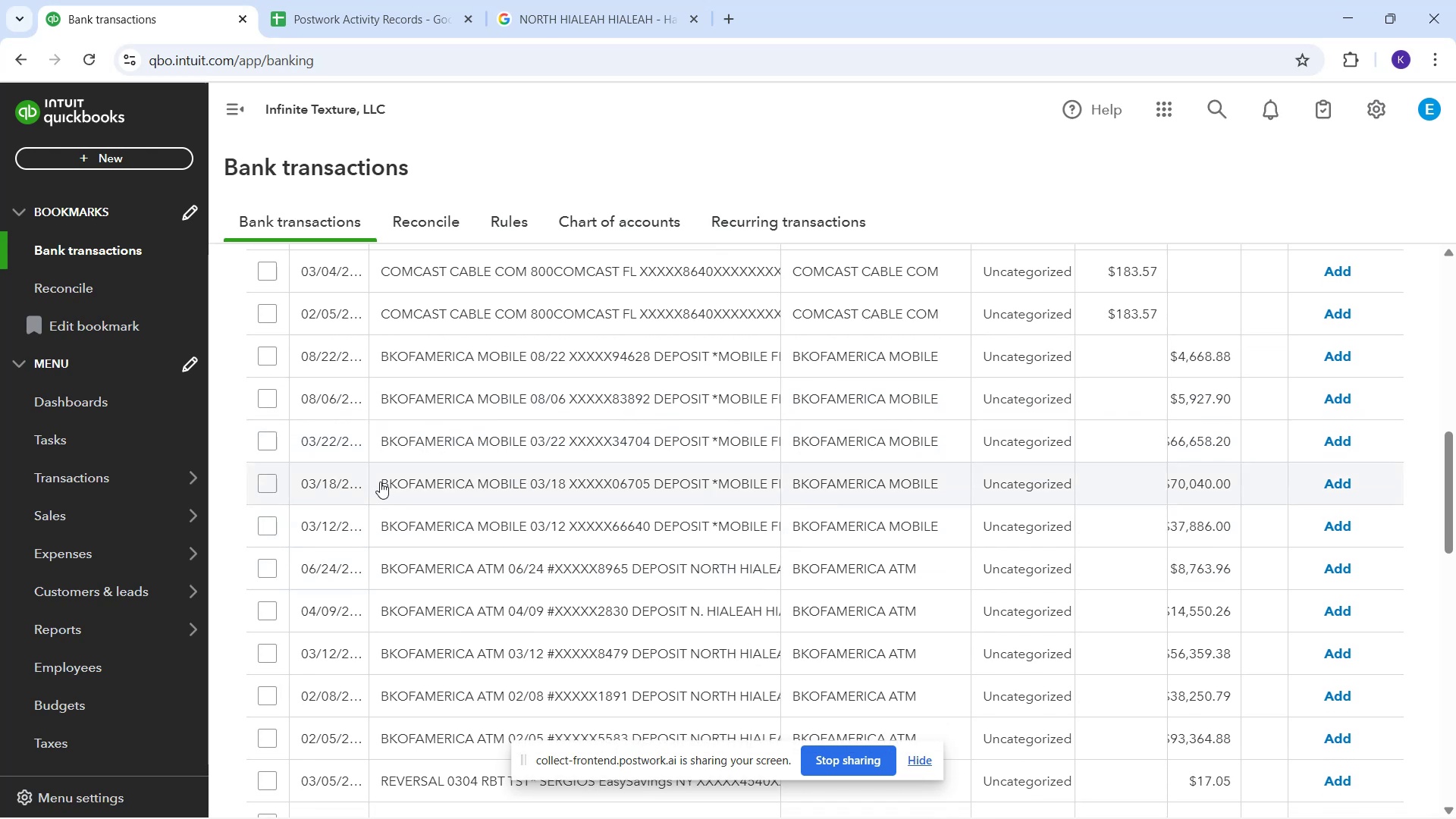 
scroll: coordinate [512, 383], scroll_direction: up, amount: 3.0
 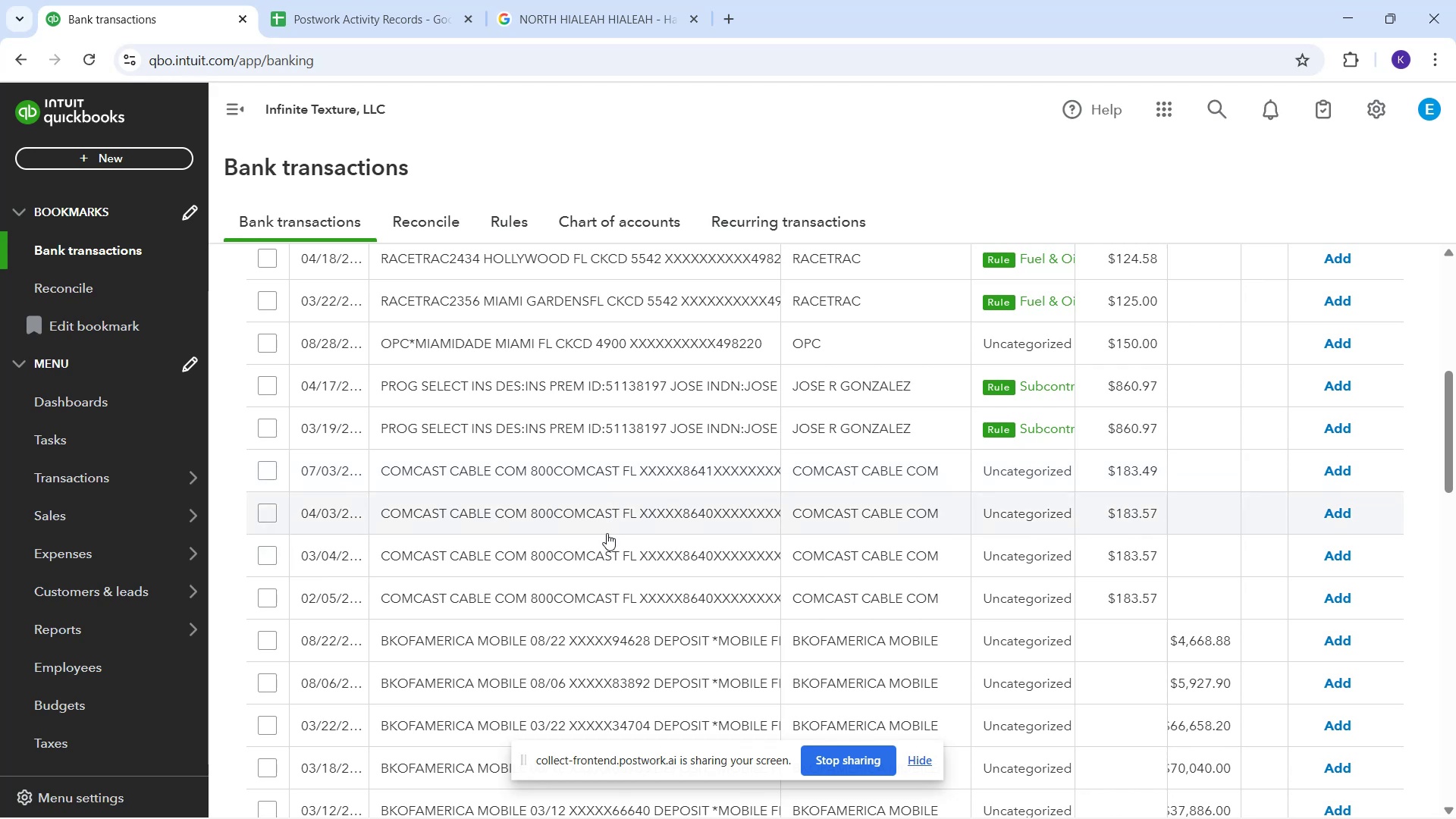 
wait(37.58)
 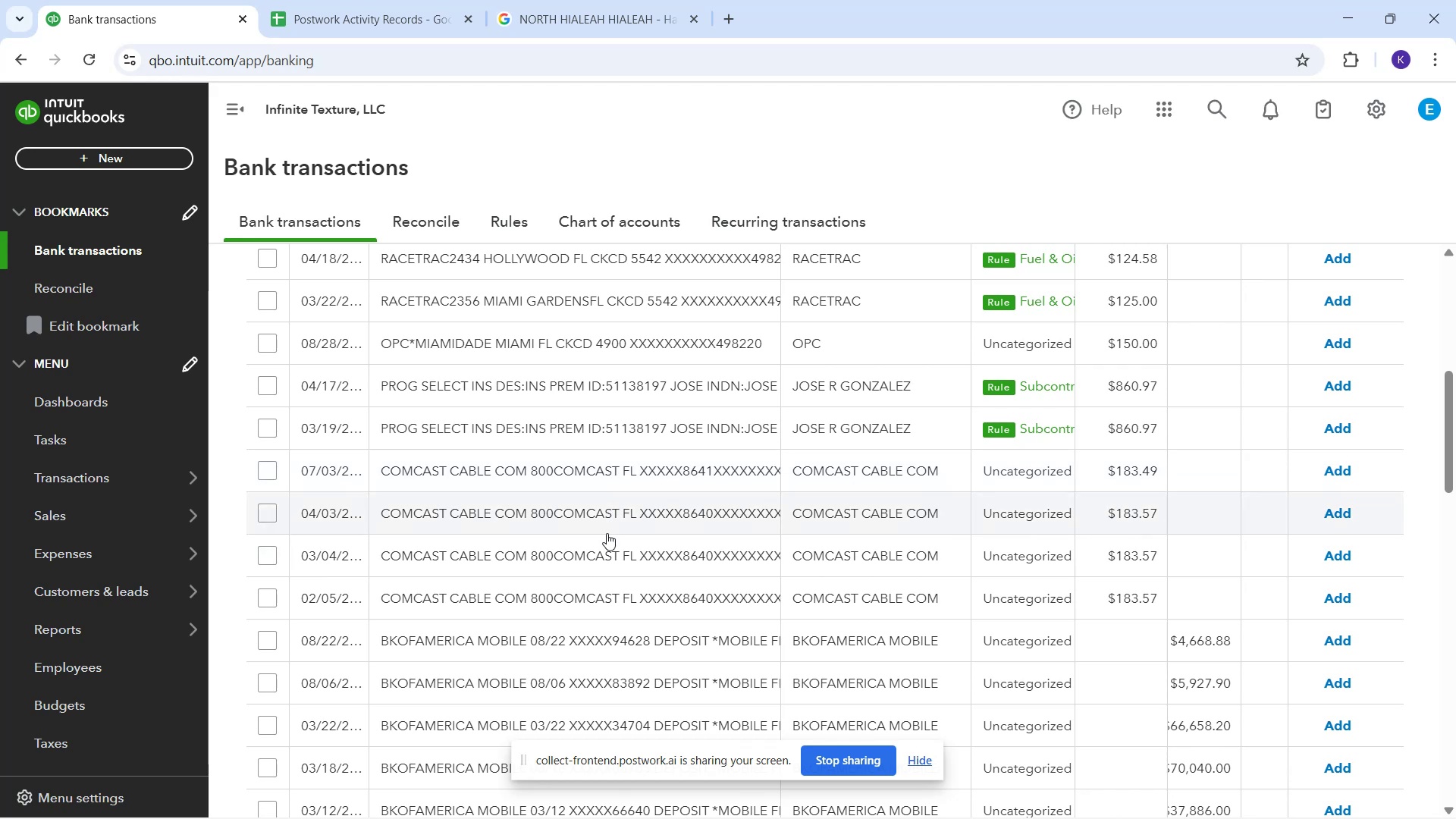 
left_click([519, 475])
 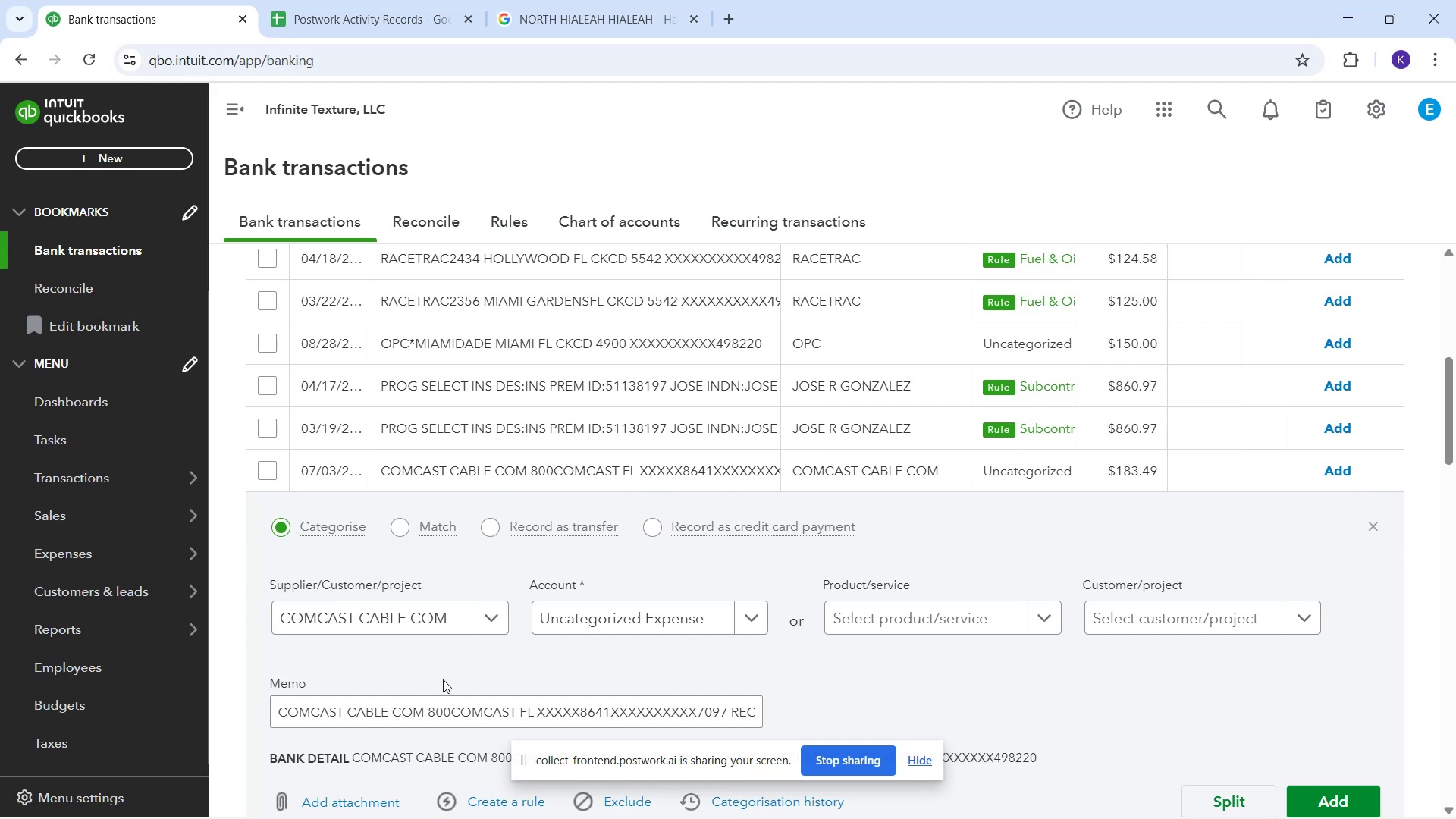 
wait(60.93)
 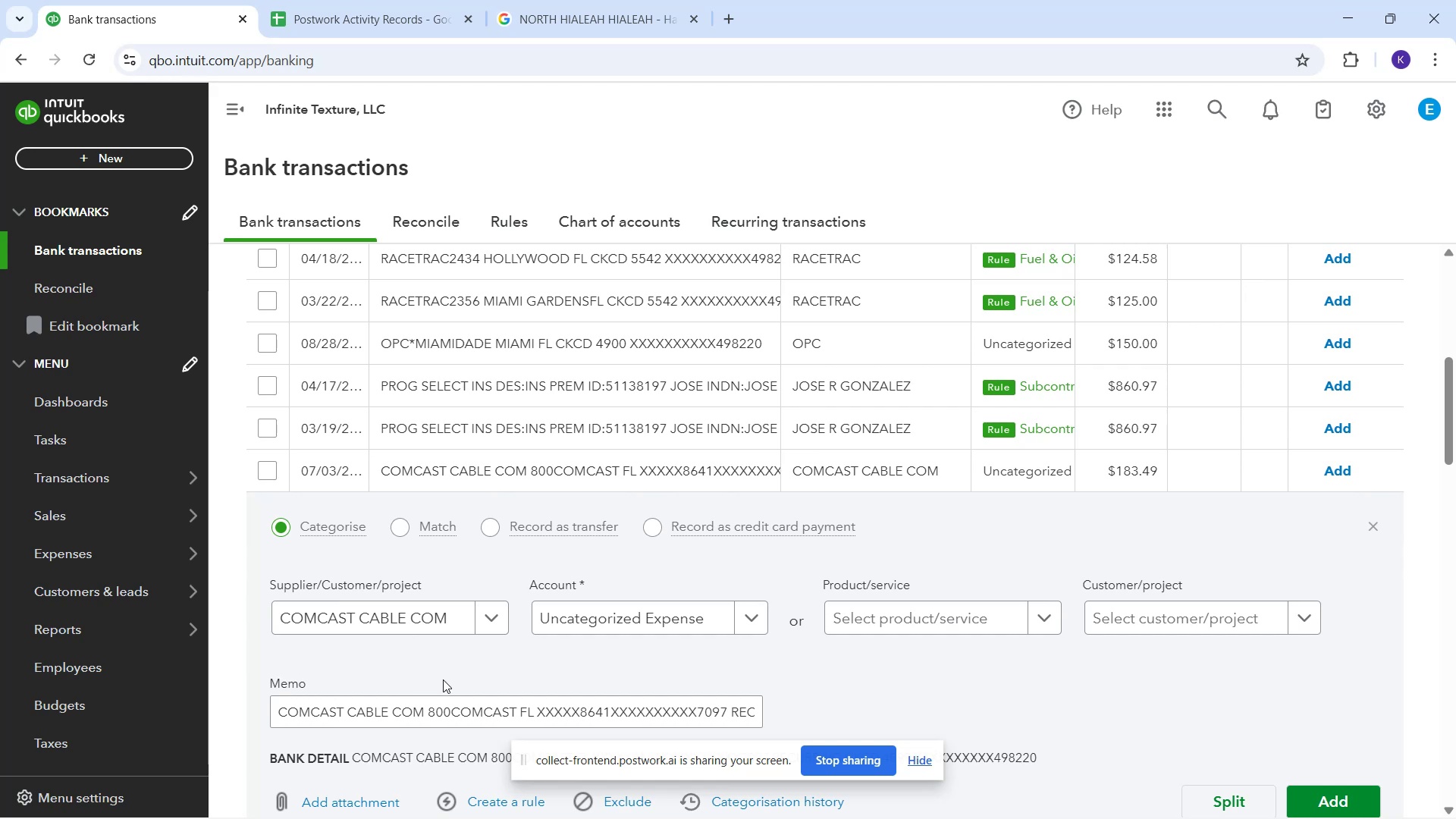 
mouse_move([642, 621])
 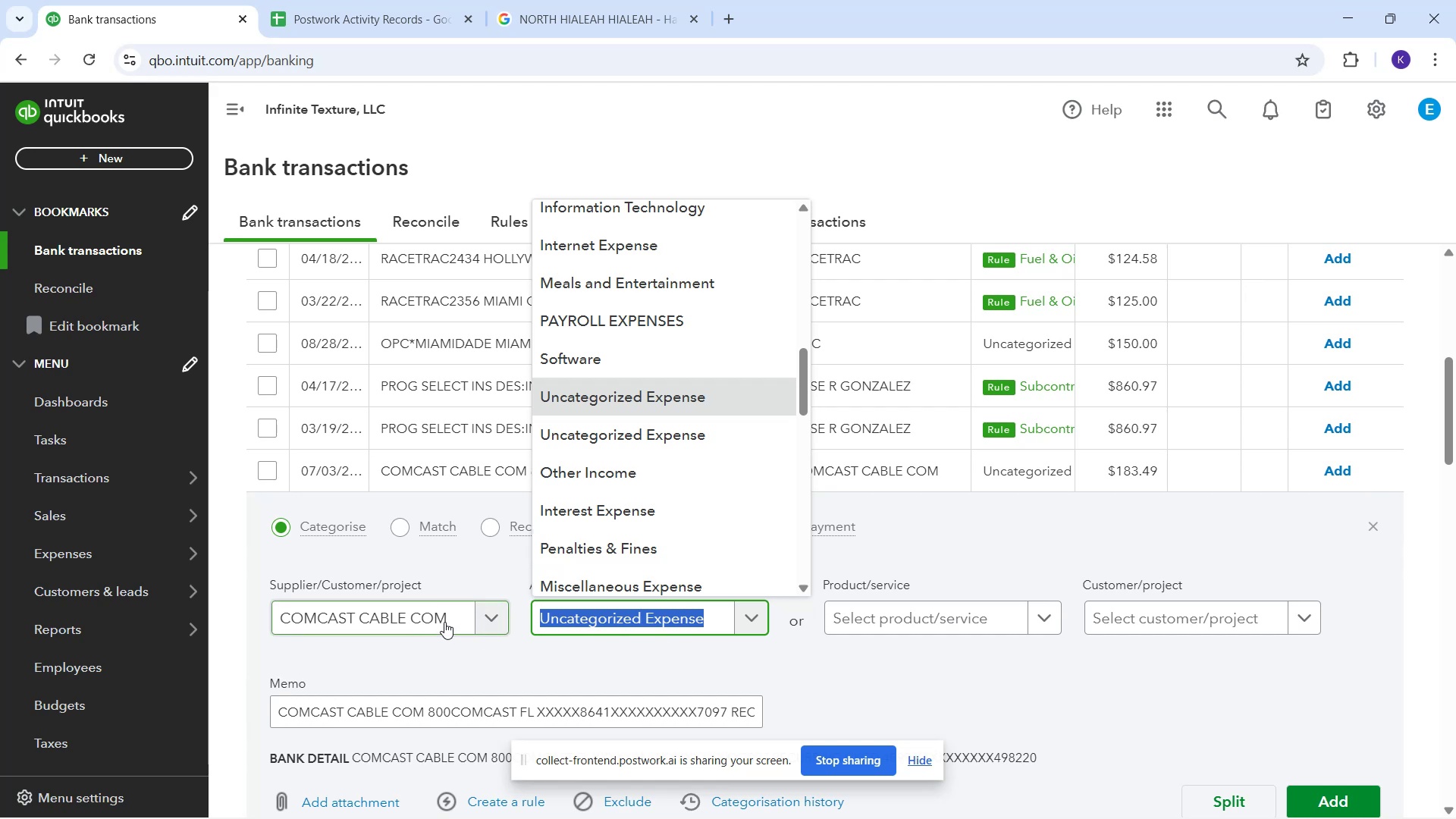 
wait(31.26)
 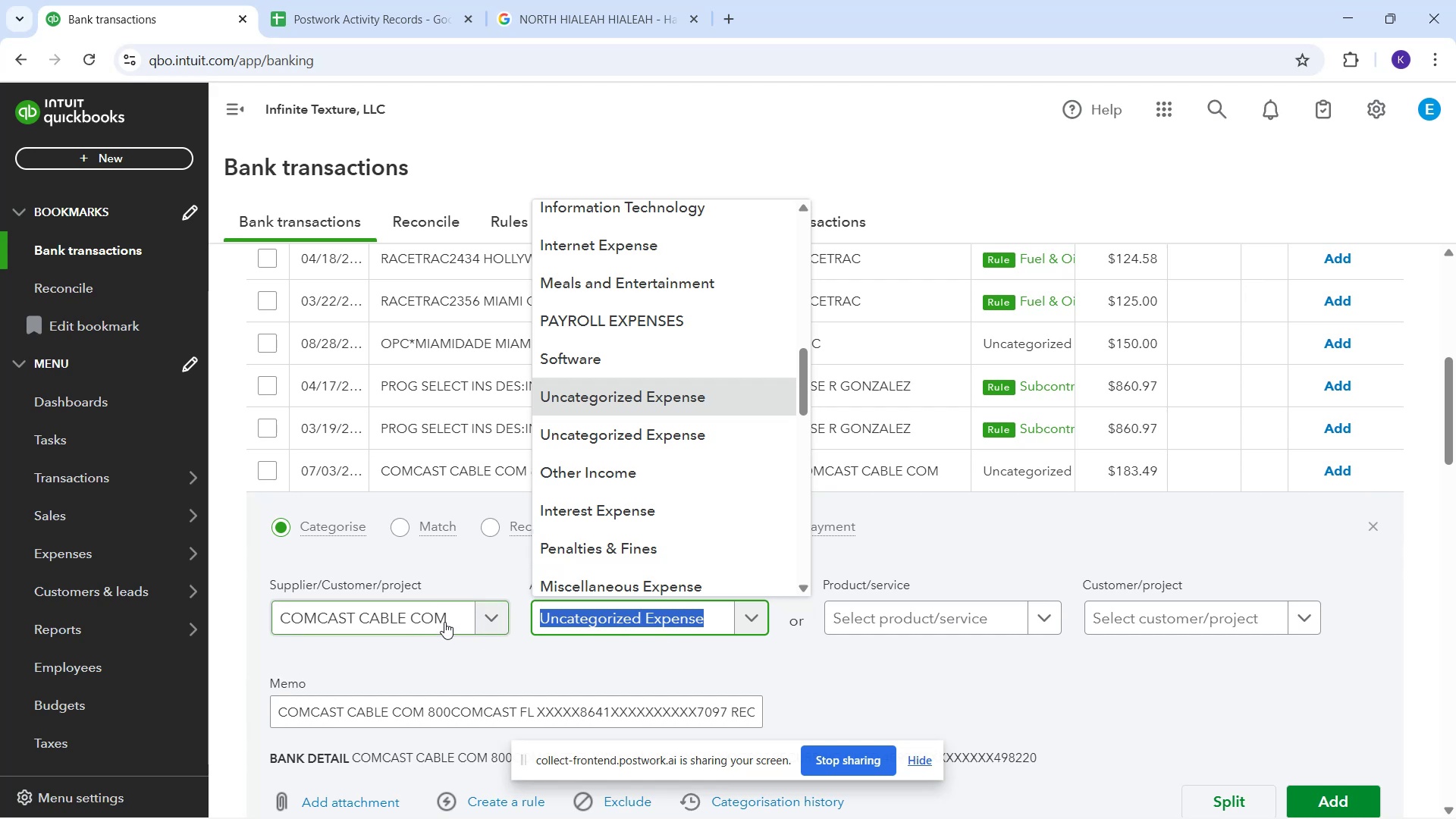 
scroll: coordinate [682, 510], scroll_direction: down, amount: 6.0
 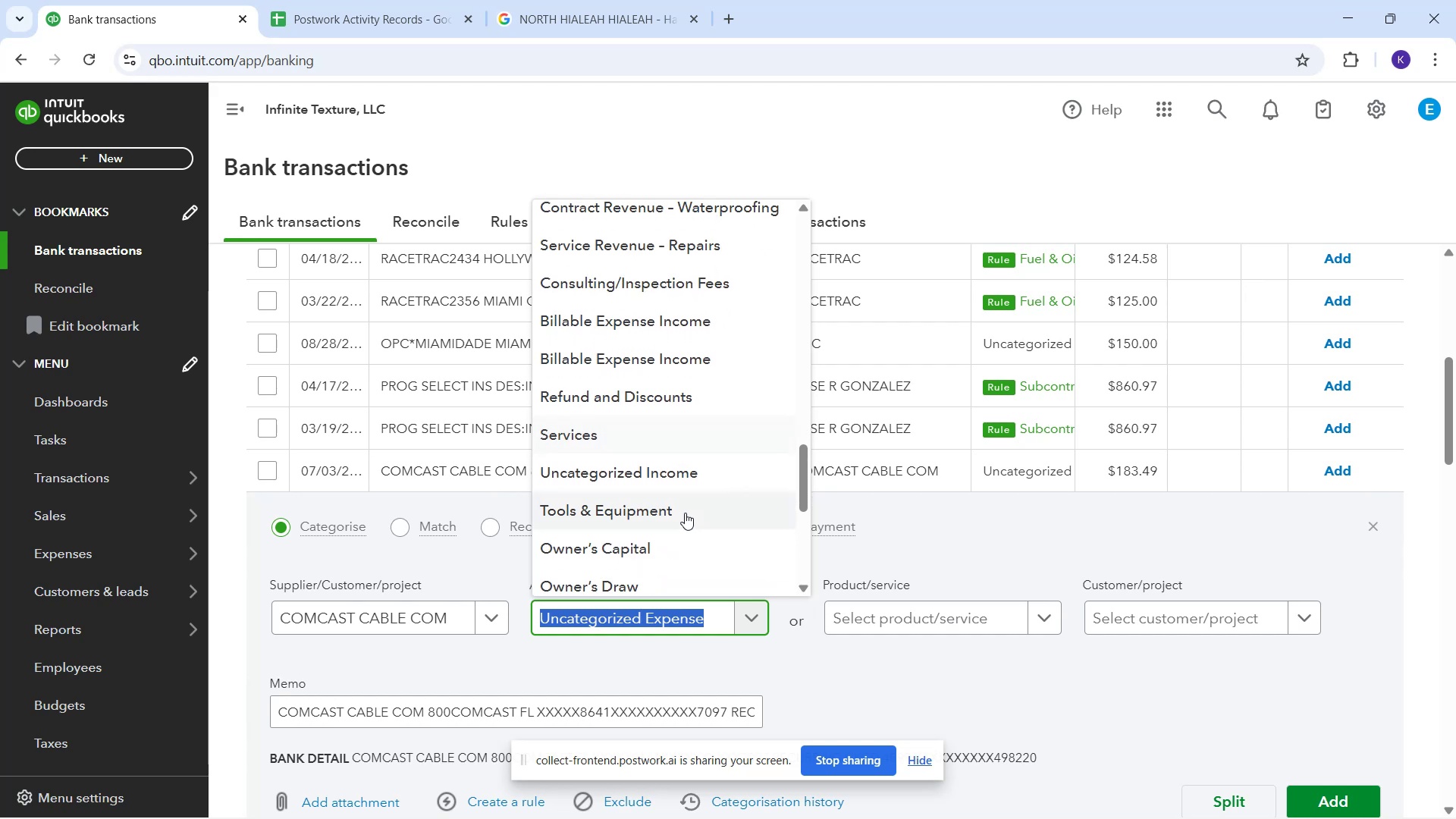 
scroll: coordinate [667, 510], scroll_direction: down, amount: 5.0
 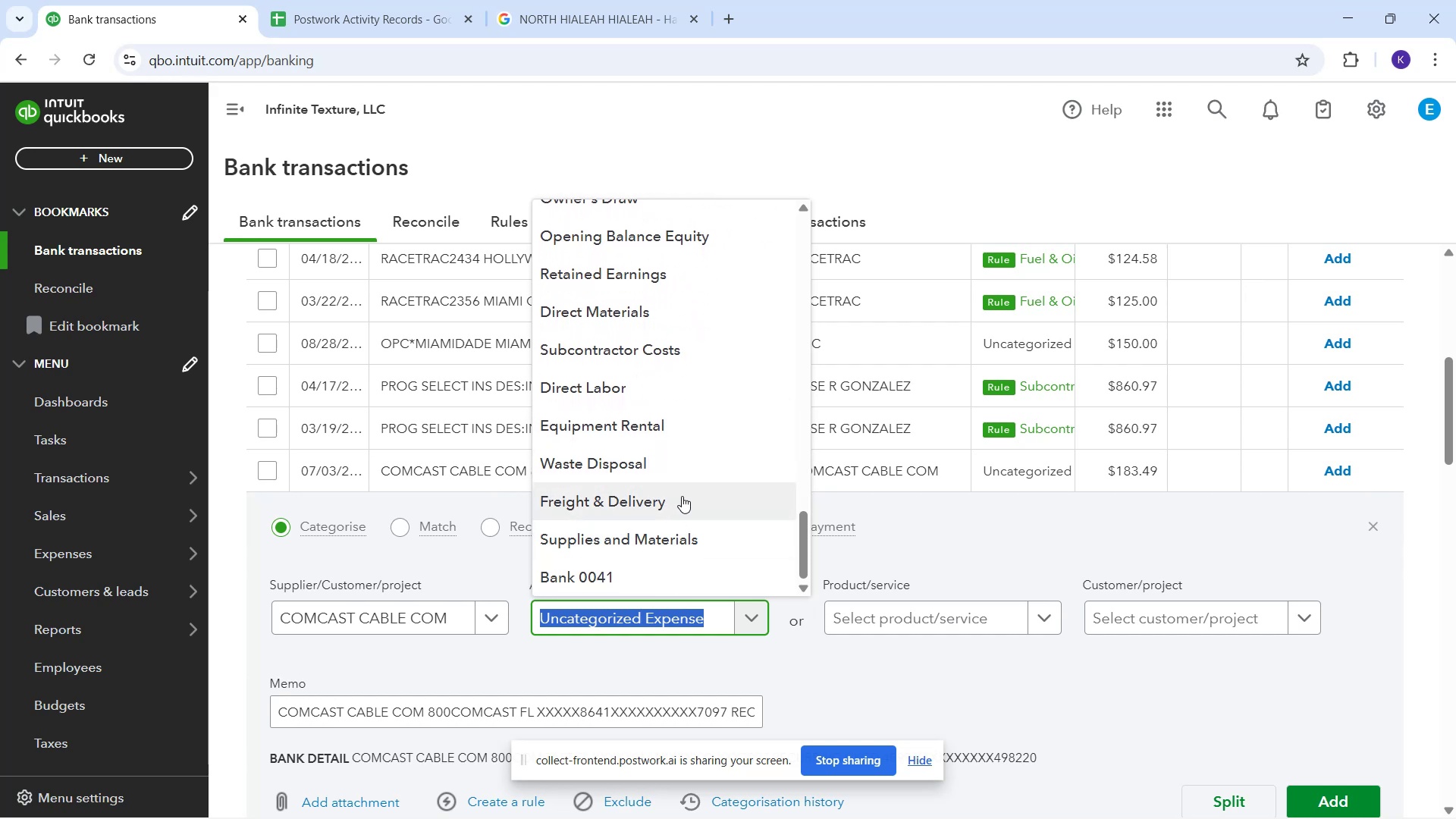 
wait(9.59)
 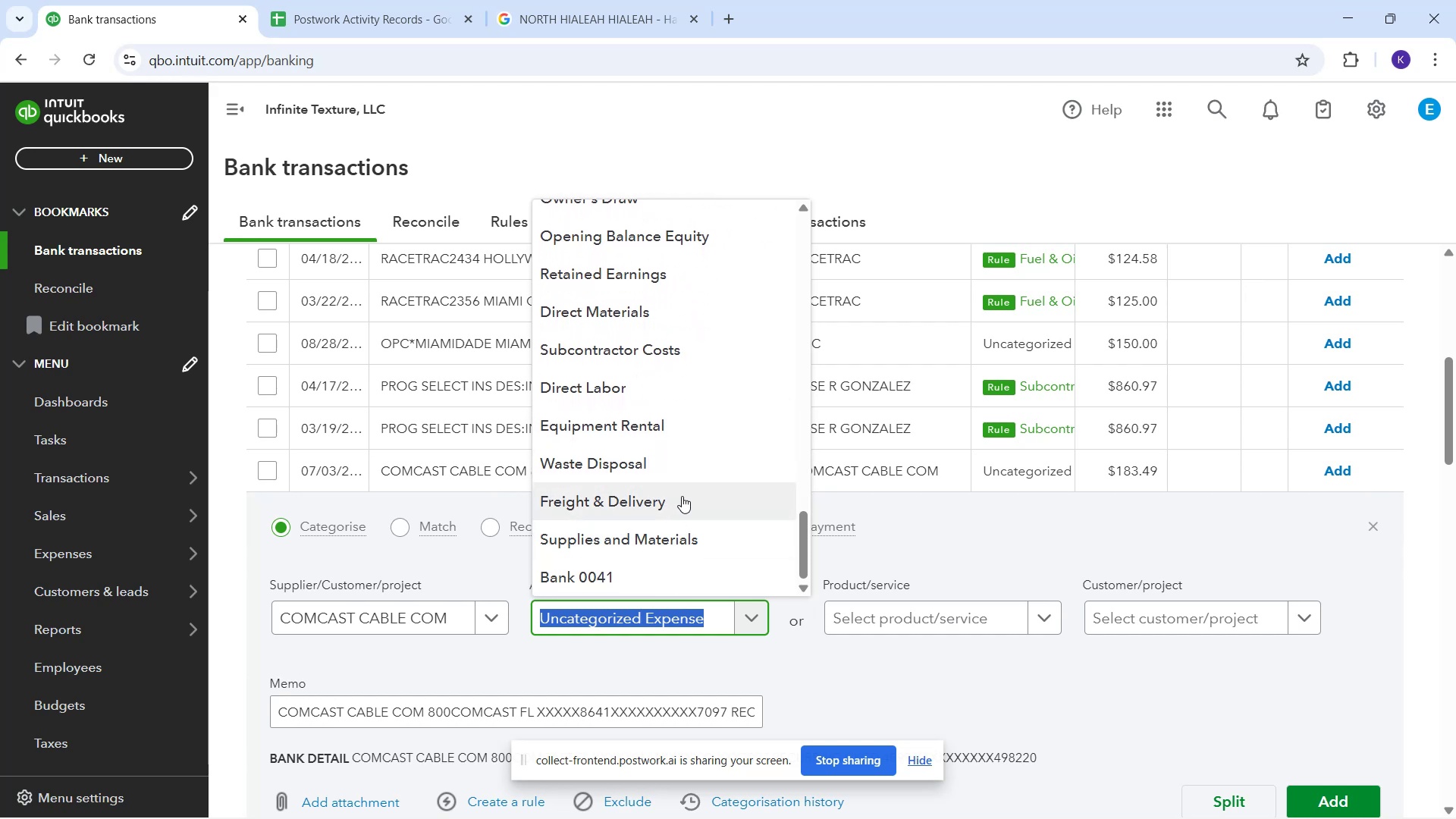 
scroll: coordinate [629, 453], scroll_direction: up, amount: 6.0
 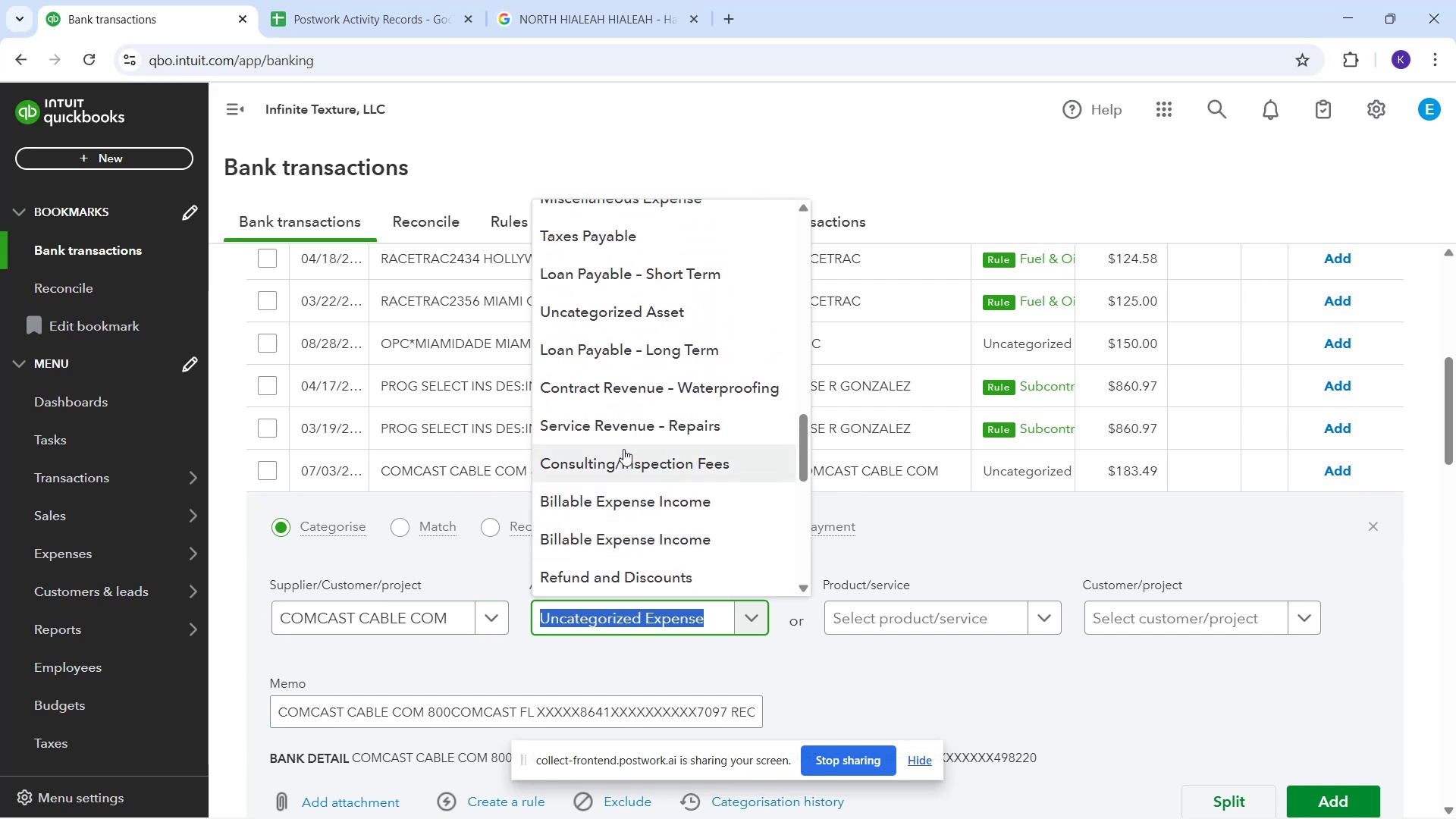 
scroll: coordinate [623, 454], scroll_direction: up, amount: 5.0
 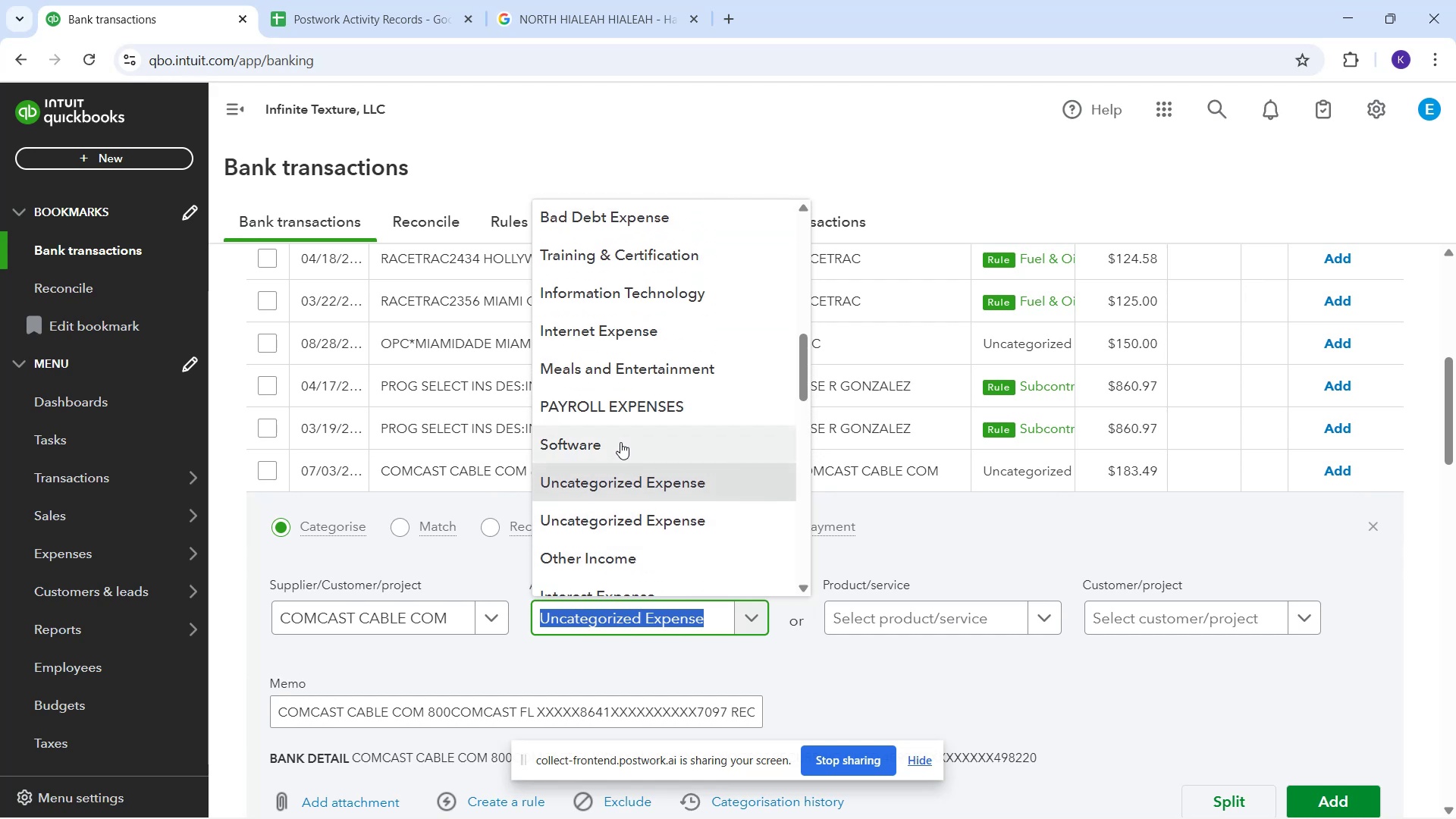 
scroll: coordinate [587, 417], scroll_direction: up, amount: 6.0
 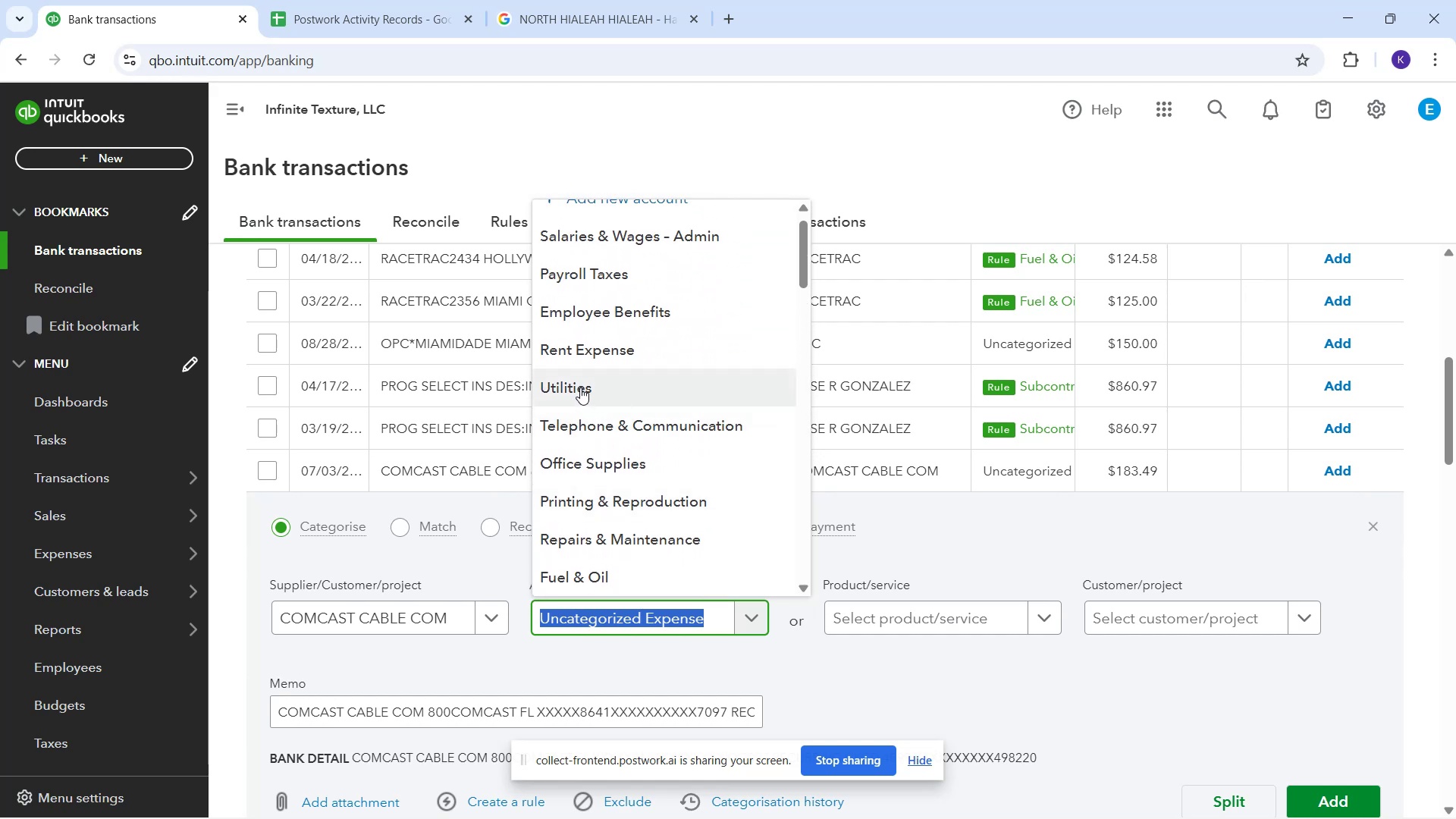 
left_click([580, 388])
 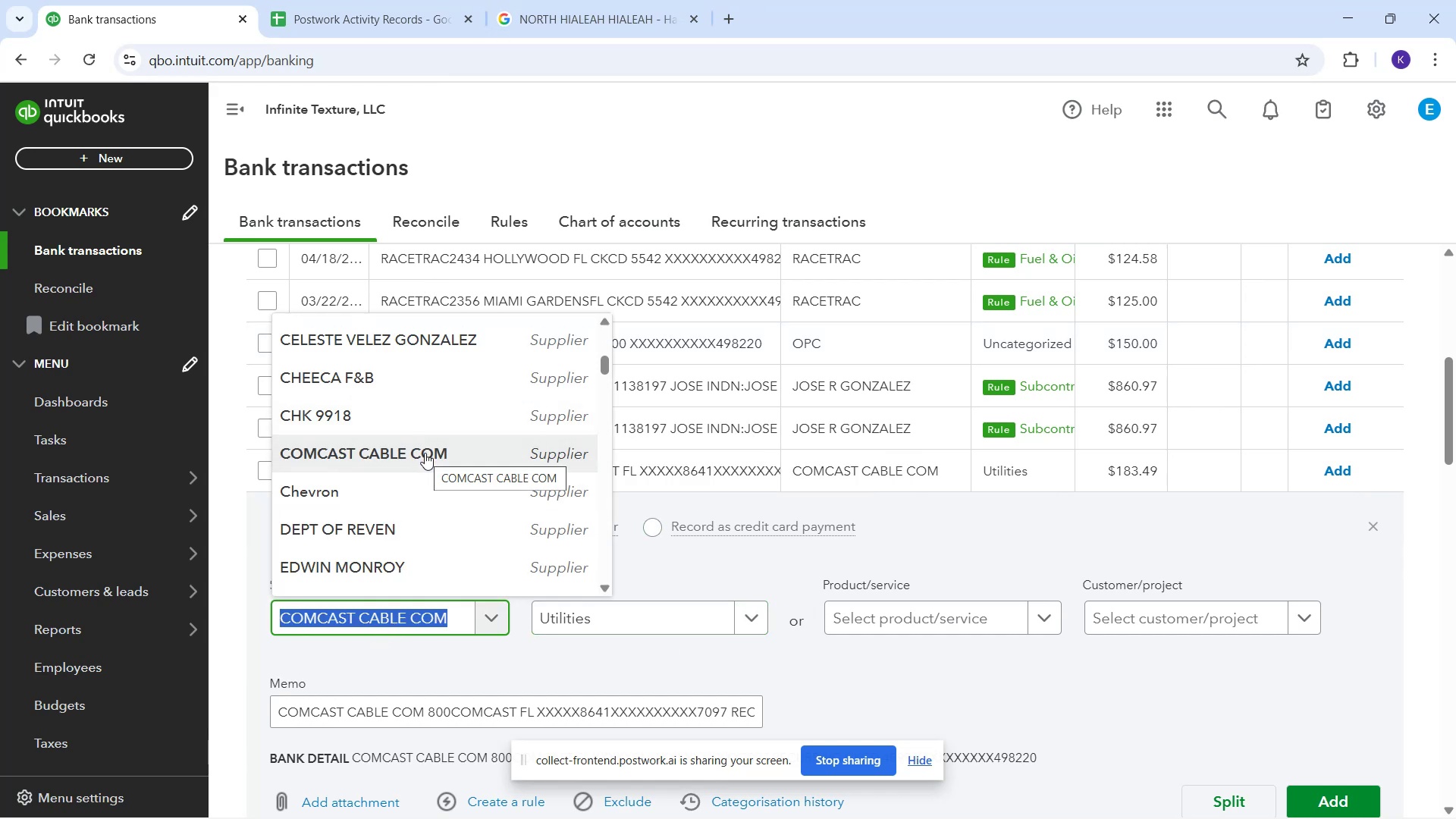 
wait(14.58)
 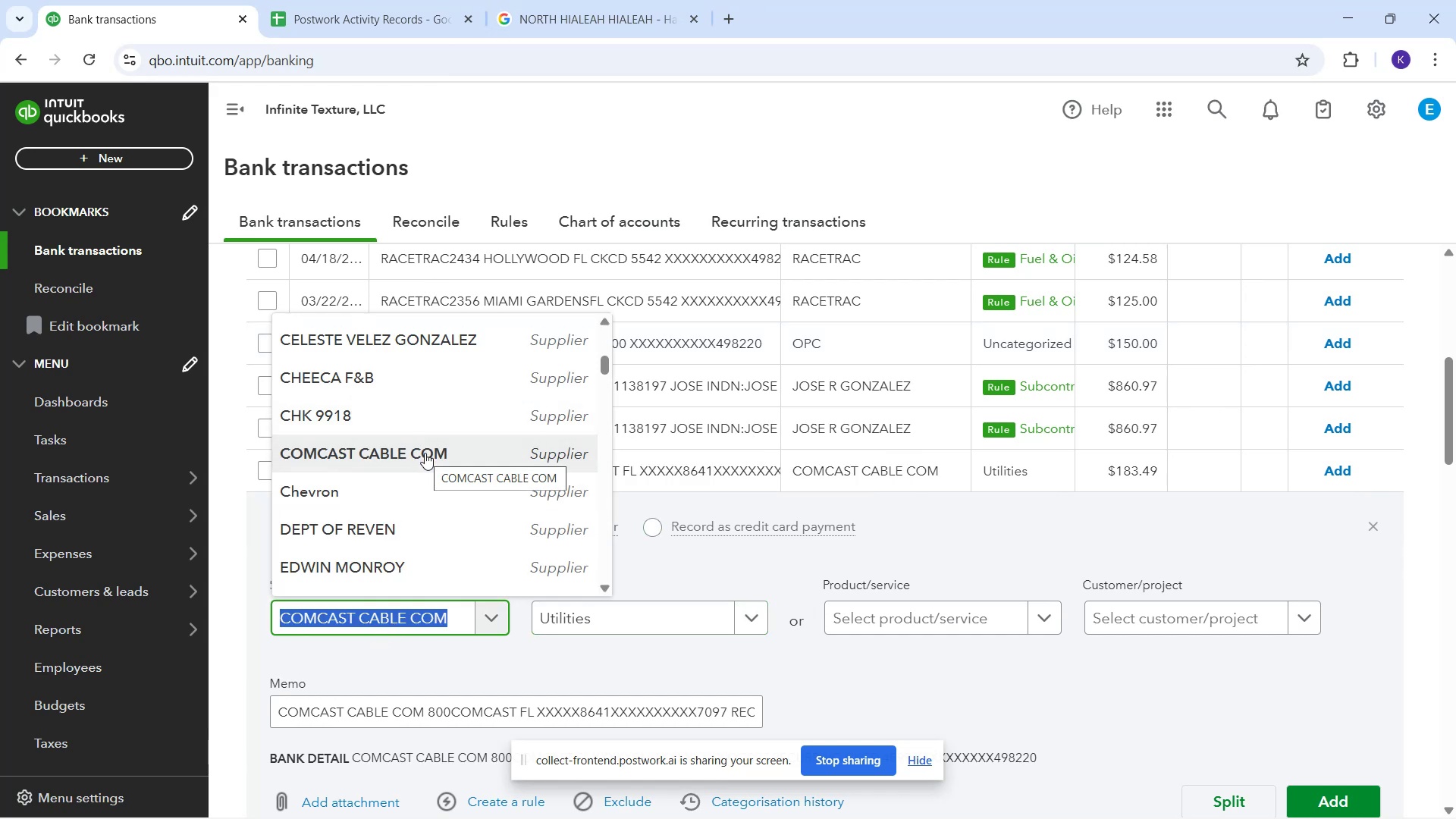 
scroll: coordinate [1198, 689], scroll_direction: down, amount: 1.0
 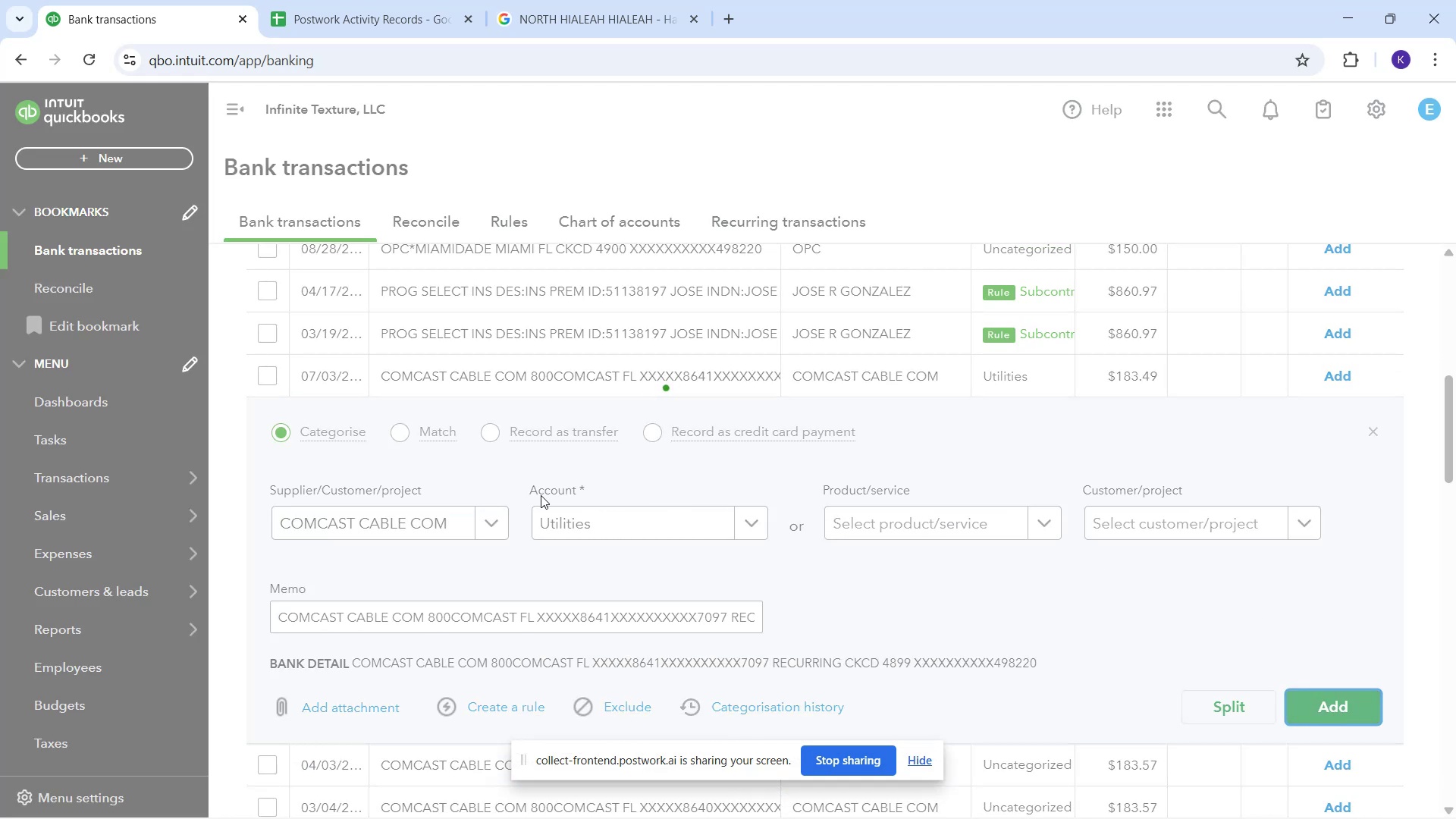 
wait(8.25)
 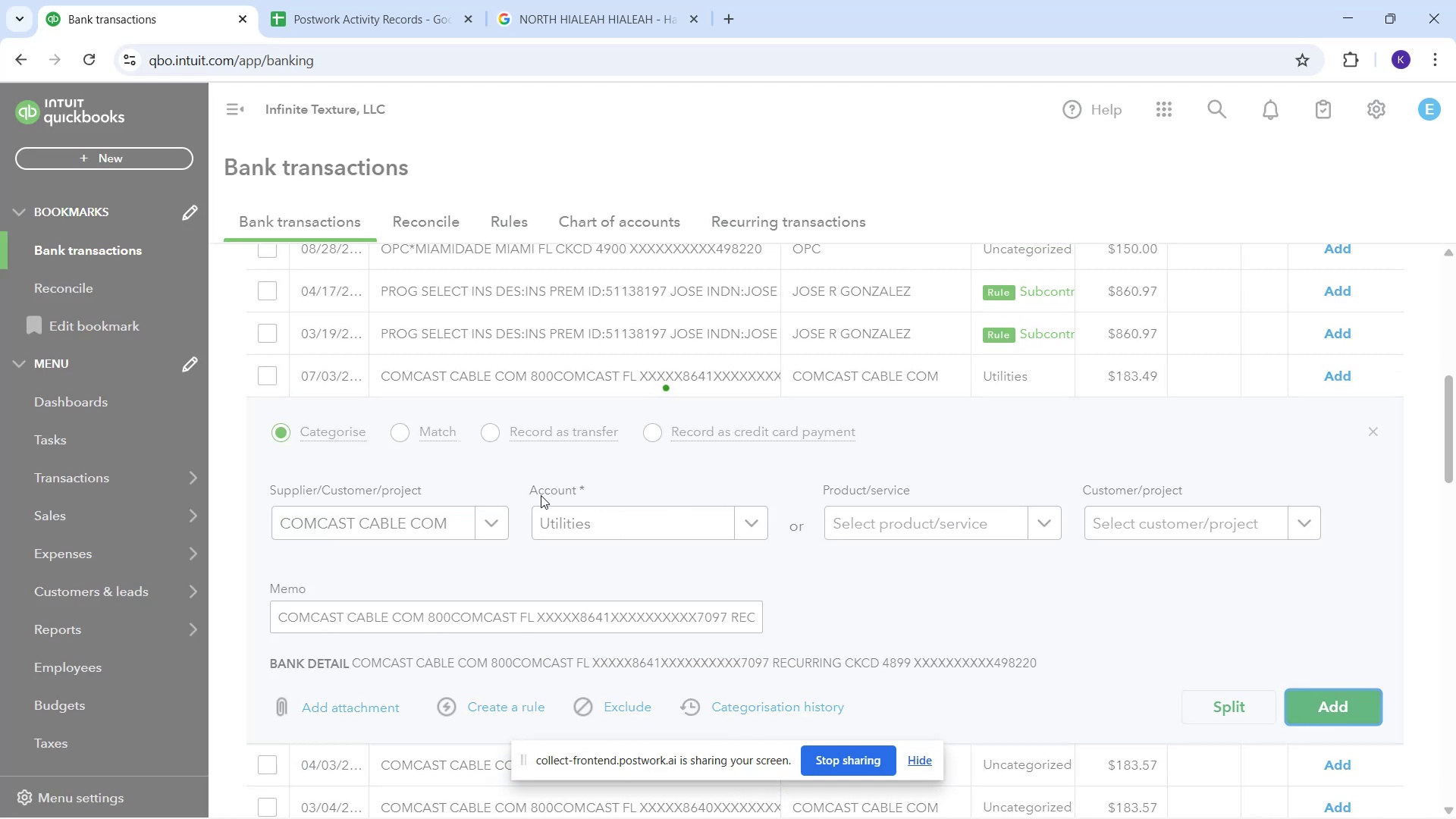 
left_click([704, 390])
 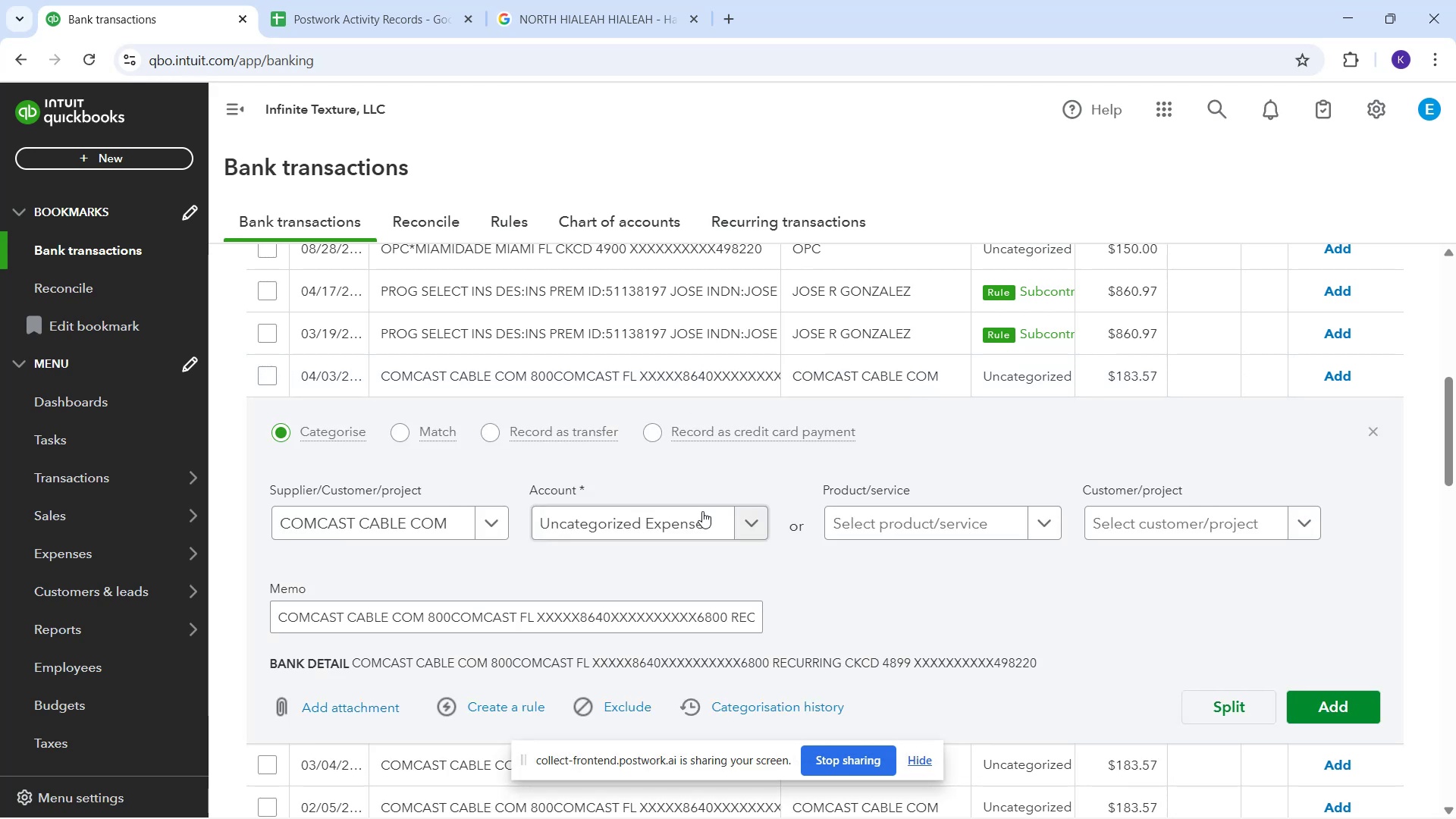 
left_click([698, 529])
 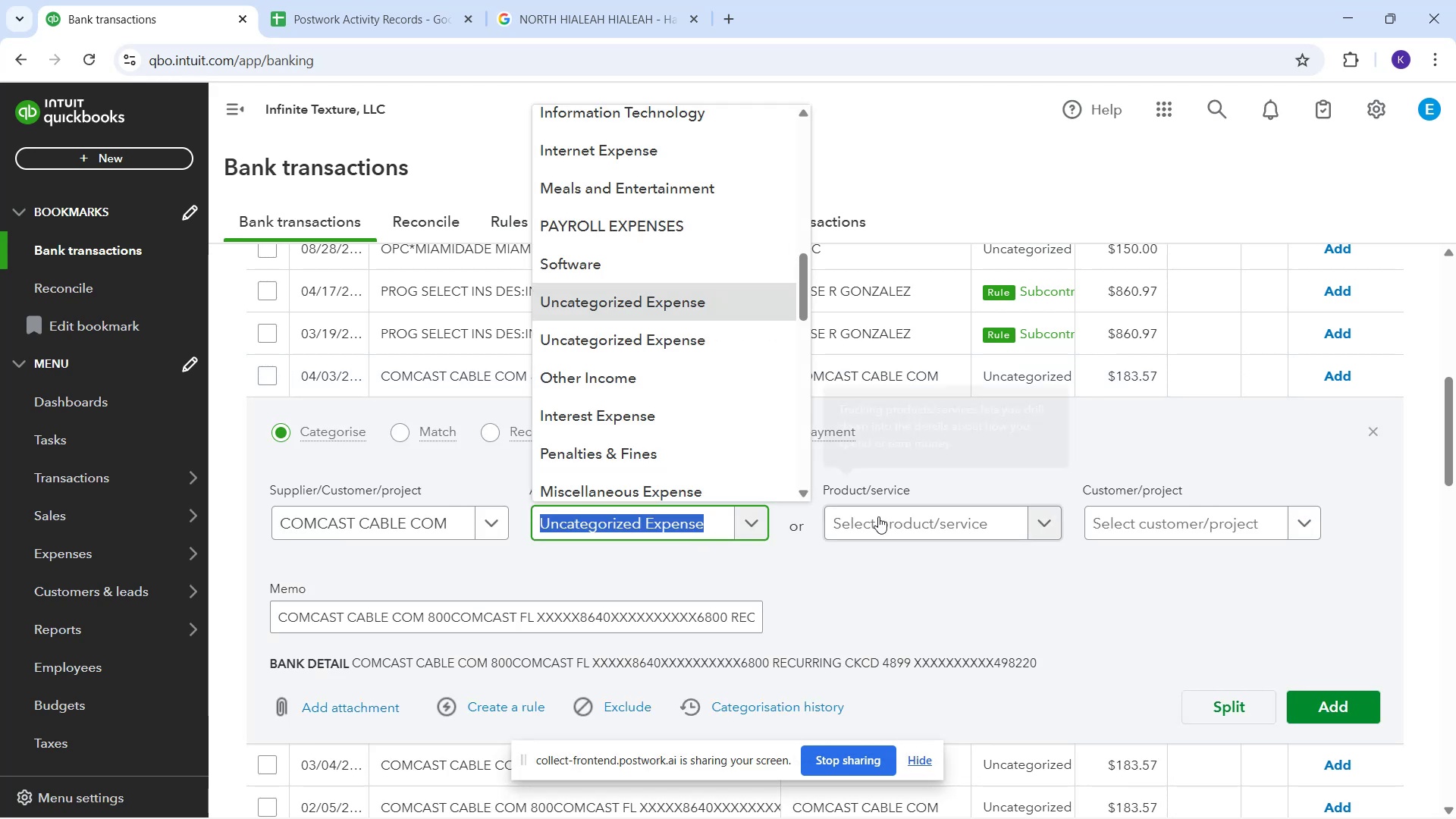 
type(UTI)
 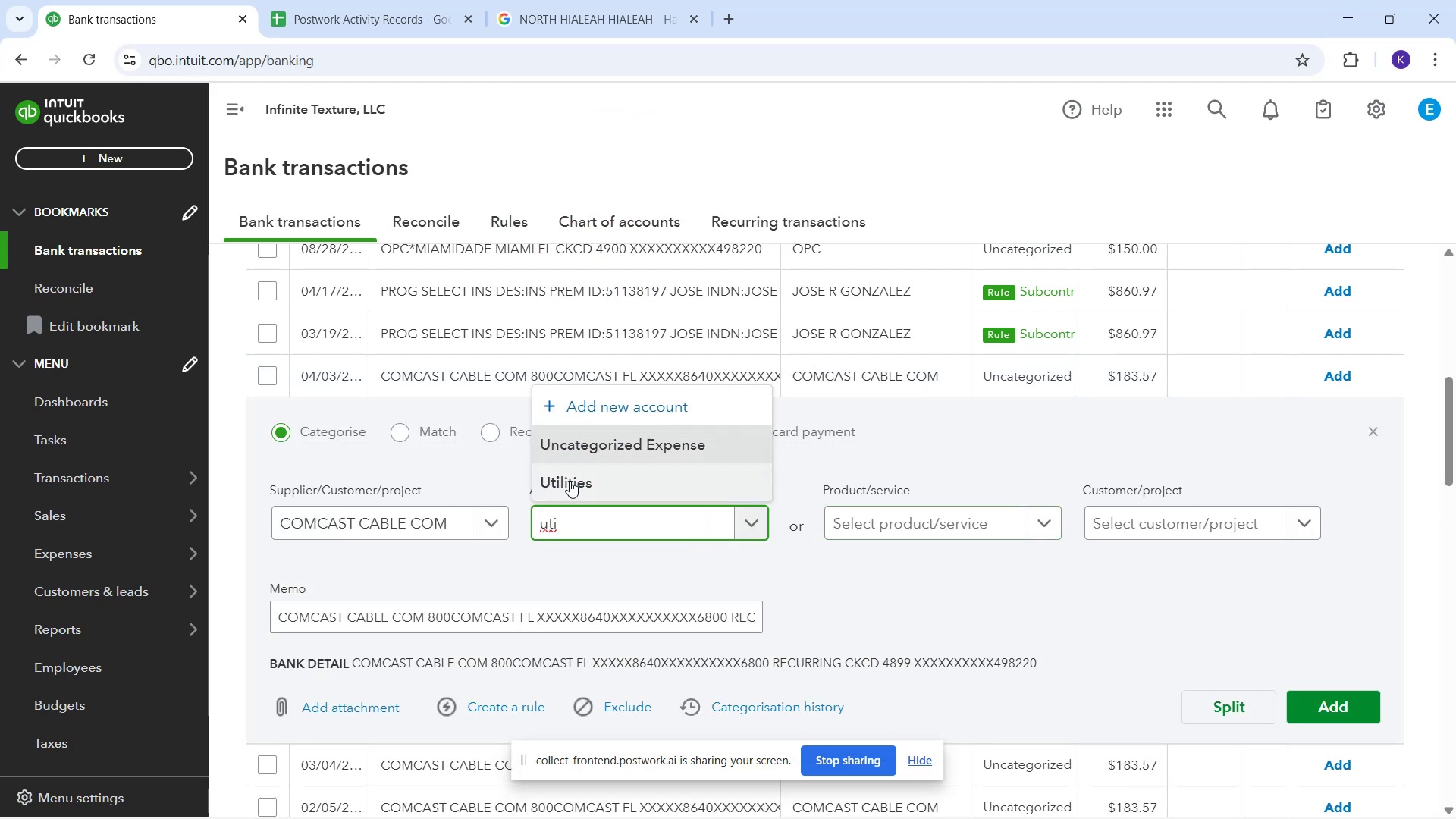 
left_click([572, 482])
 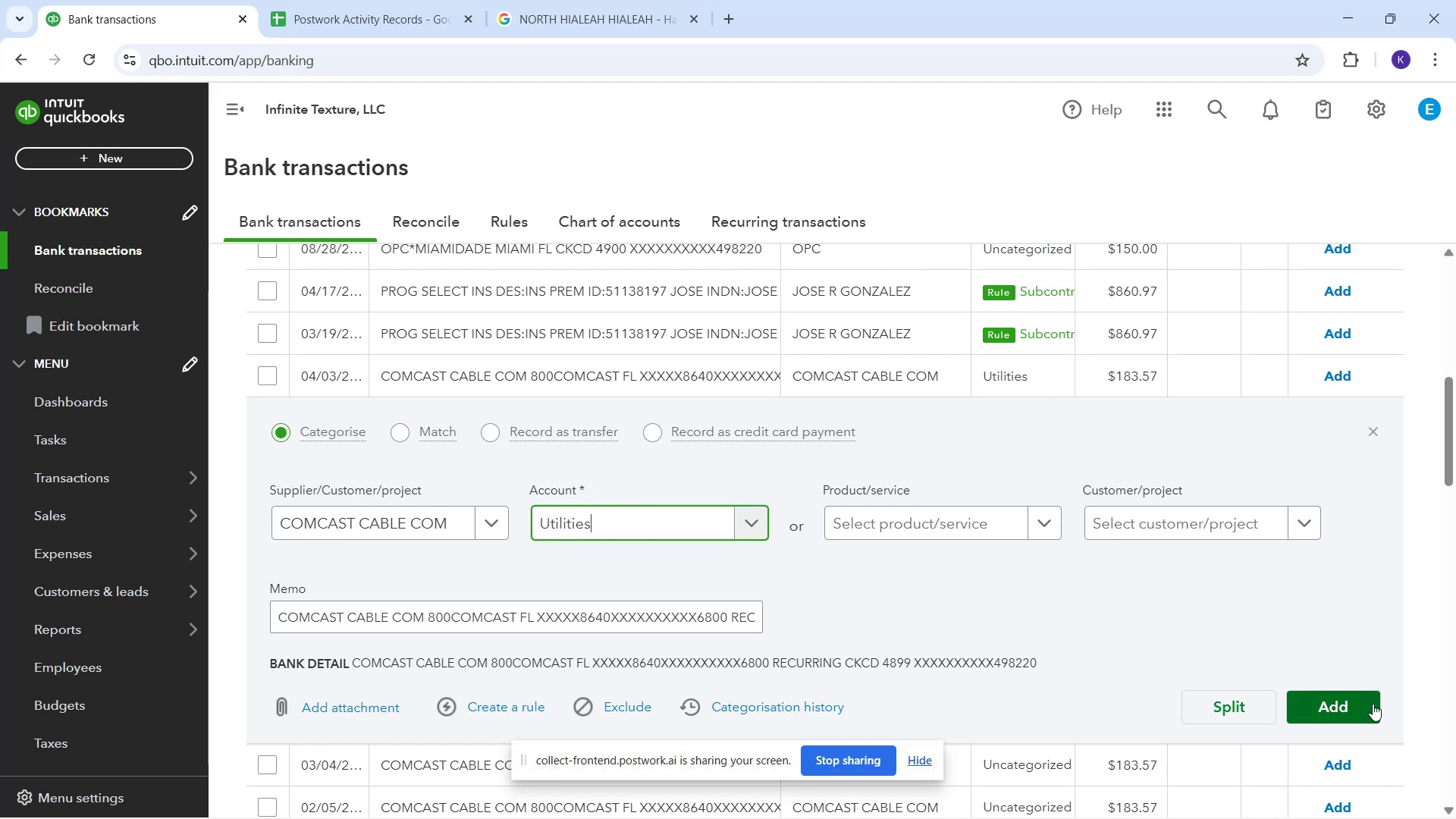 
left_click([1357, 704])
 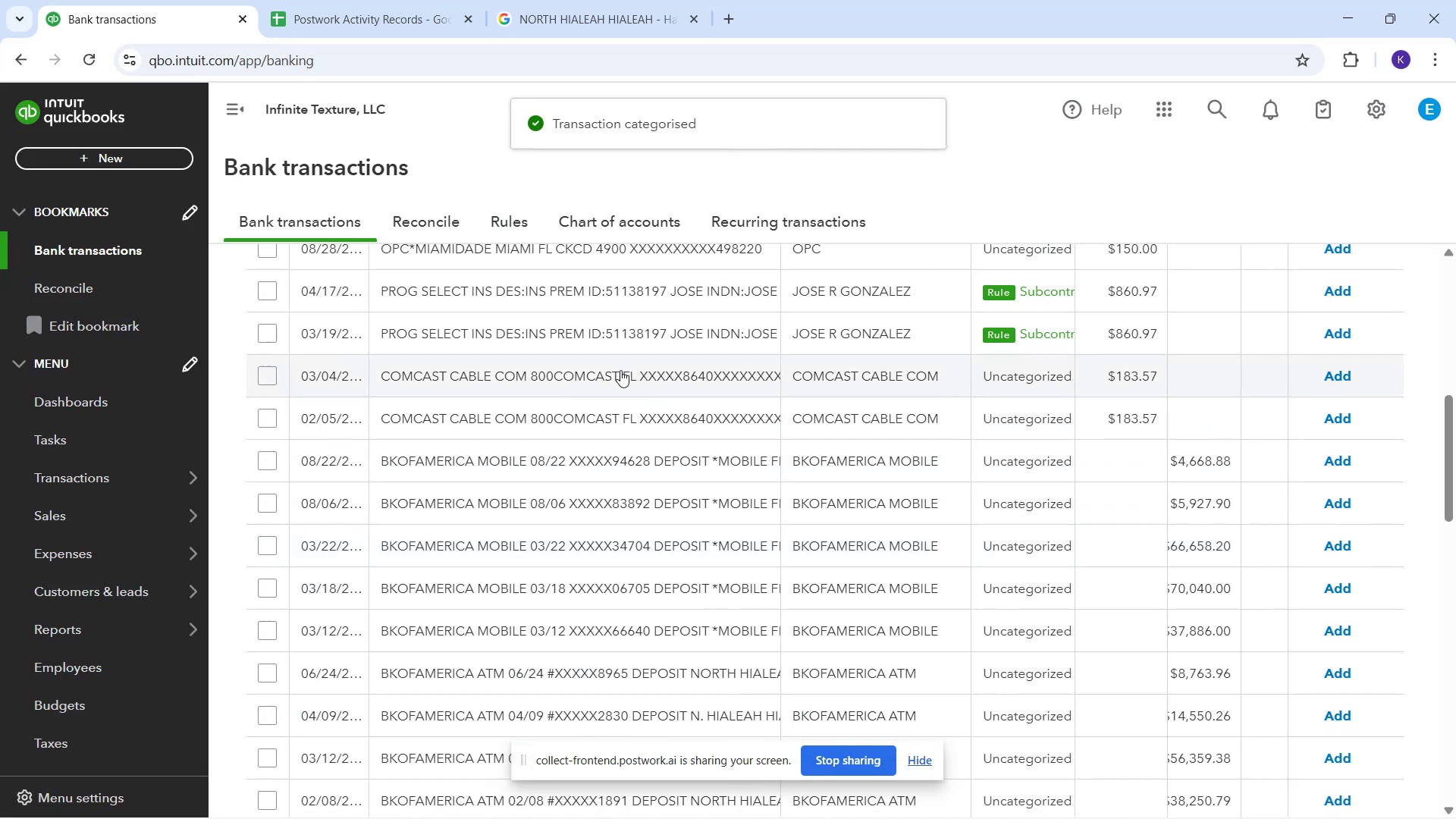 
wait(8.47)
 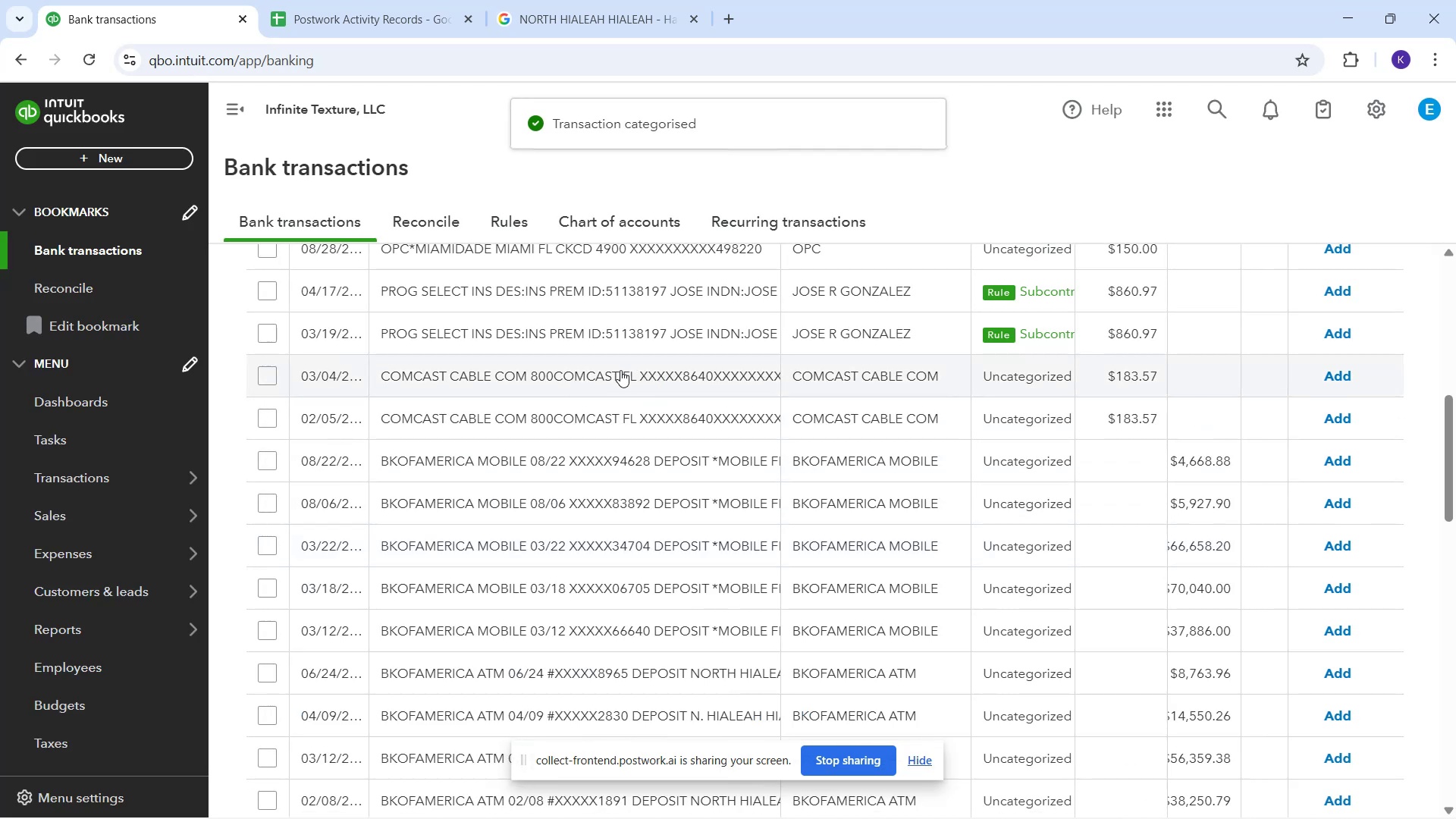 
type(UTI)
 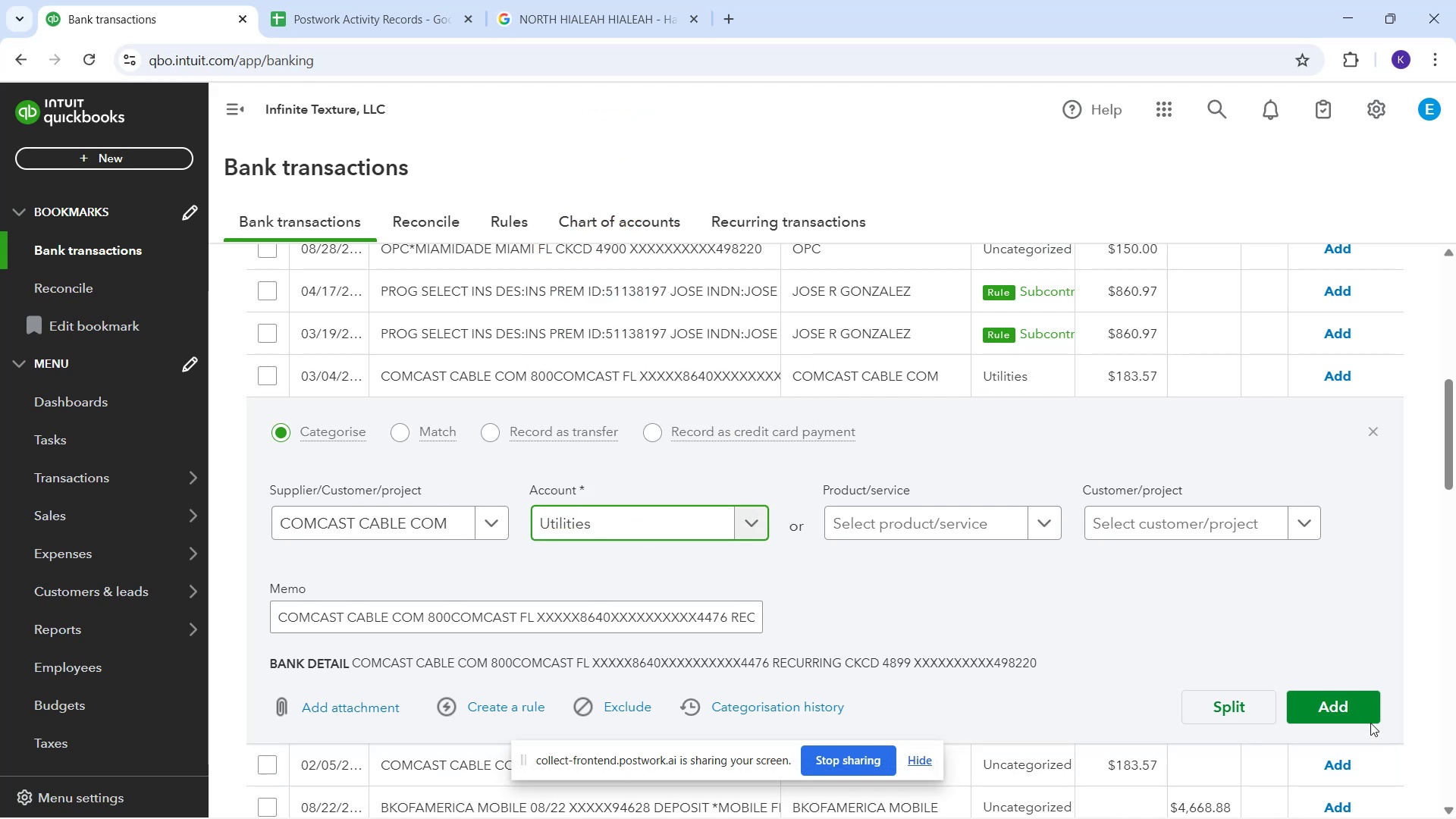 
left_click([1346, 699])
 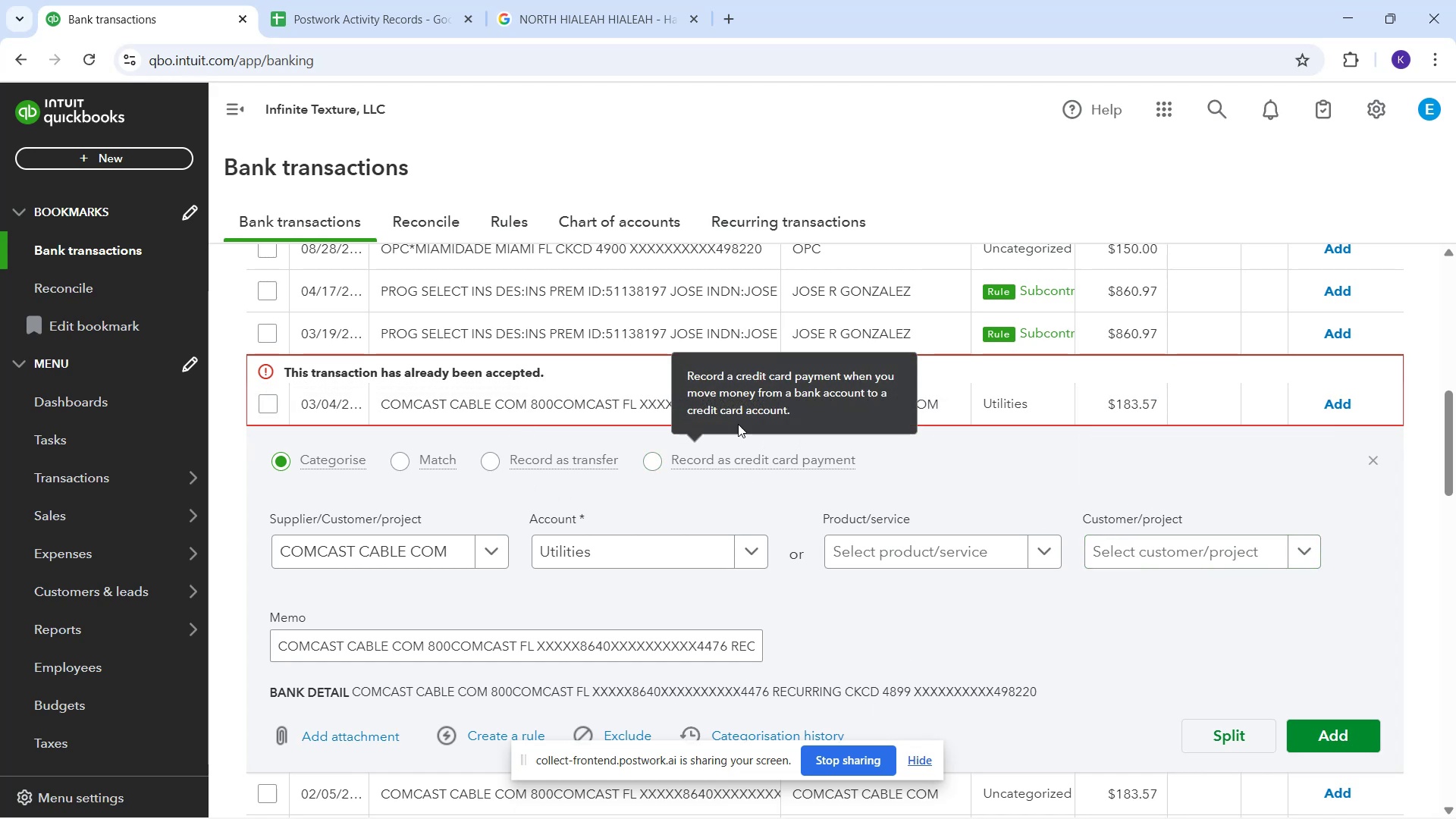 
wait(18.41)
 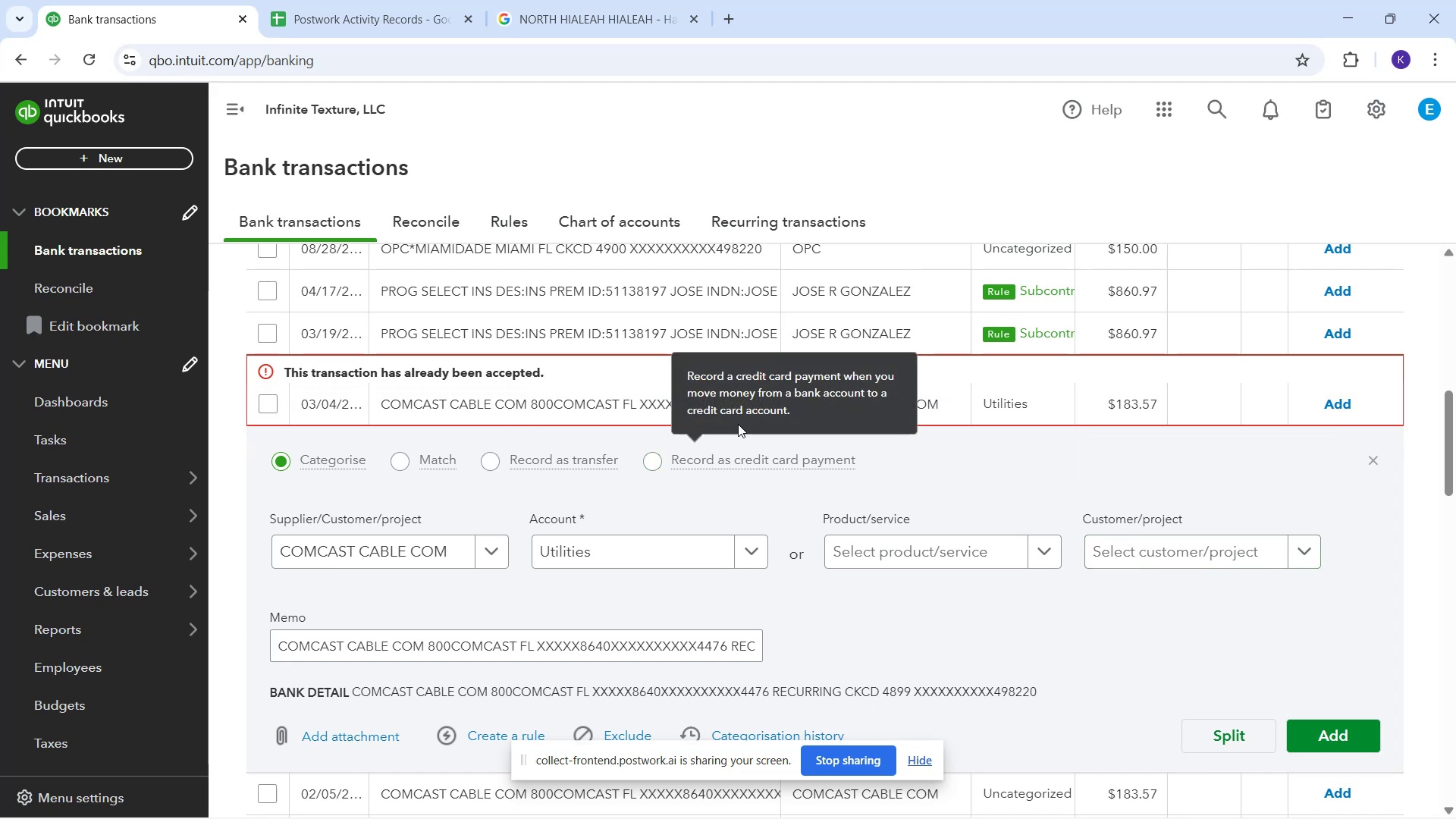 
scroll: coordinate [1015, 589], scroll_direction: down, amount: 1.0
 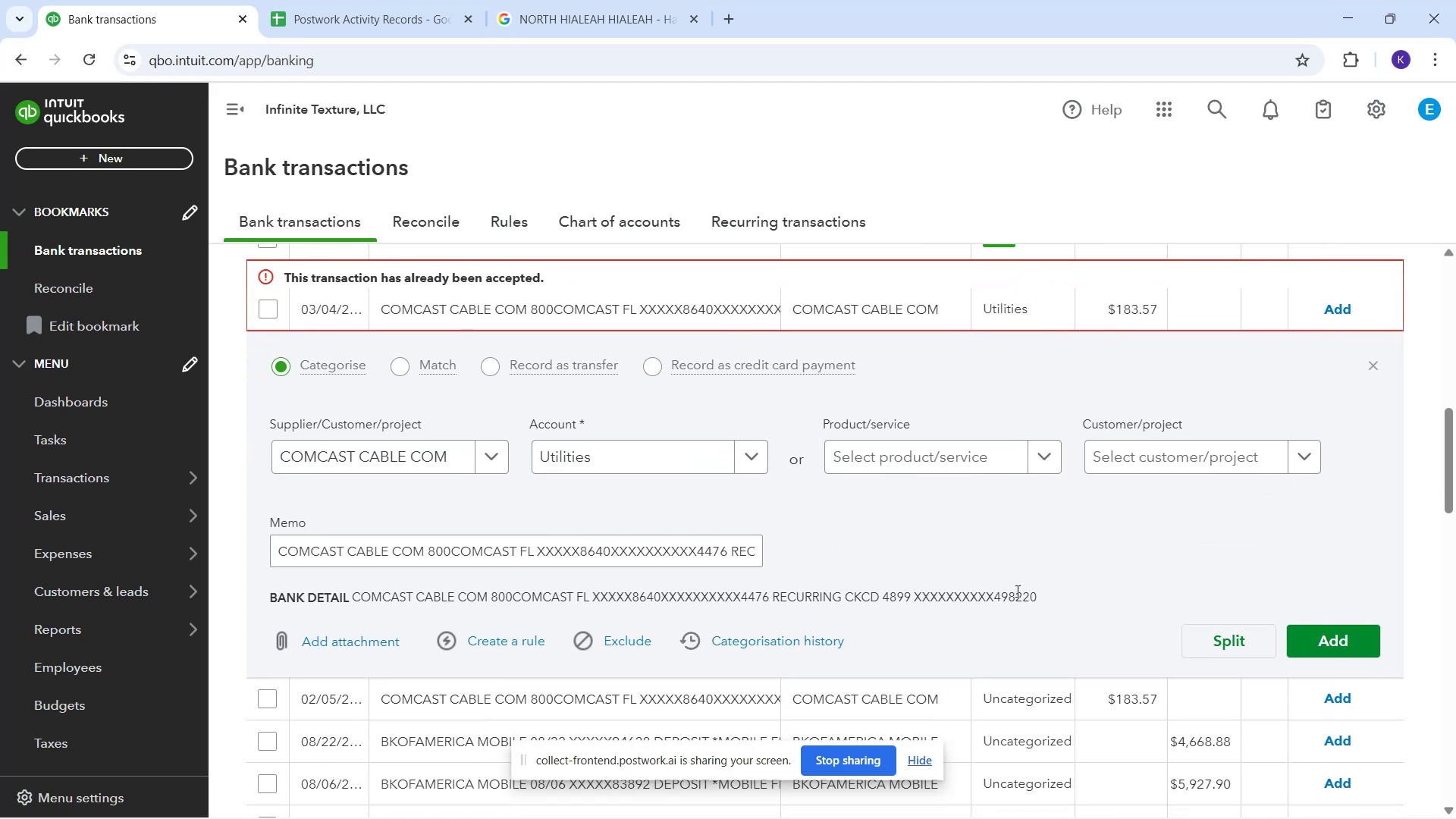 
scroll: coordinate [1014, 595], scroll_direction: up, amount: 2.0
 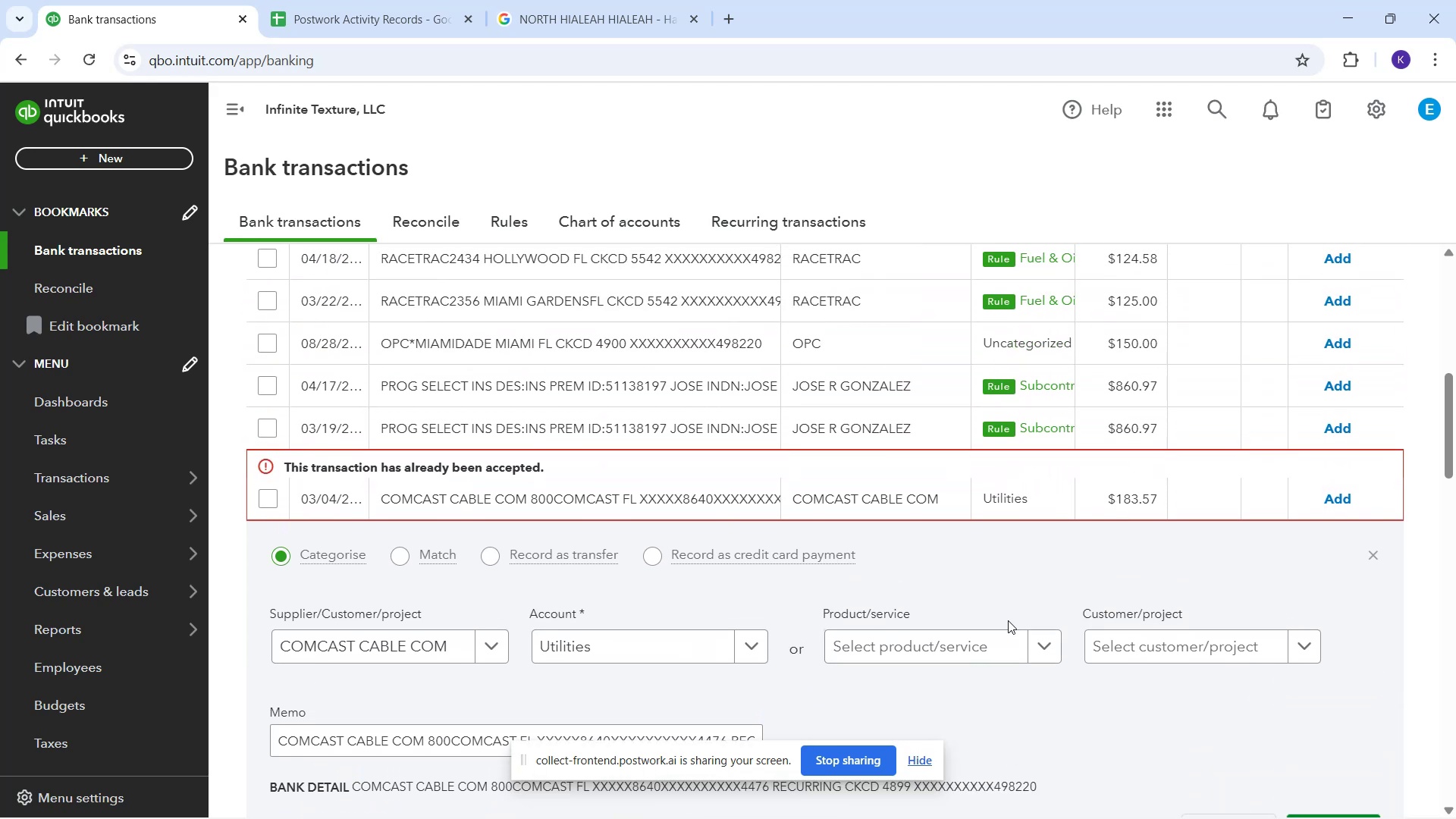 
scroll: coordinate [1006, 631], scroll_direction: down, amount: 4.0
 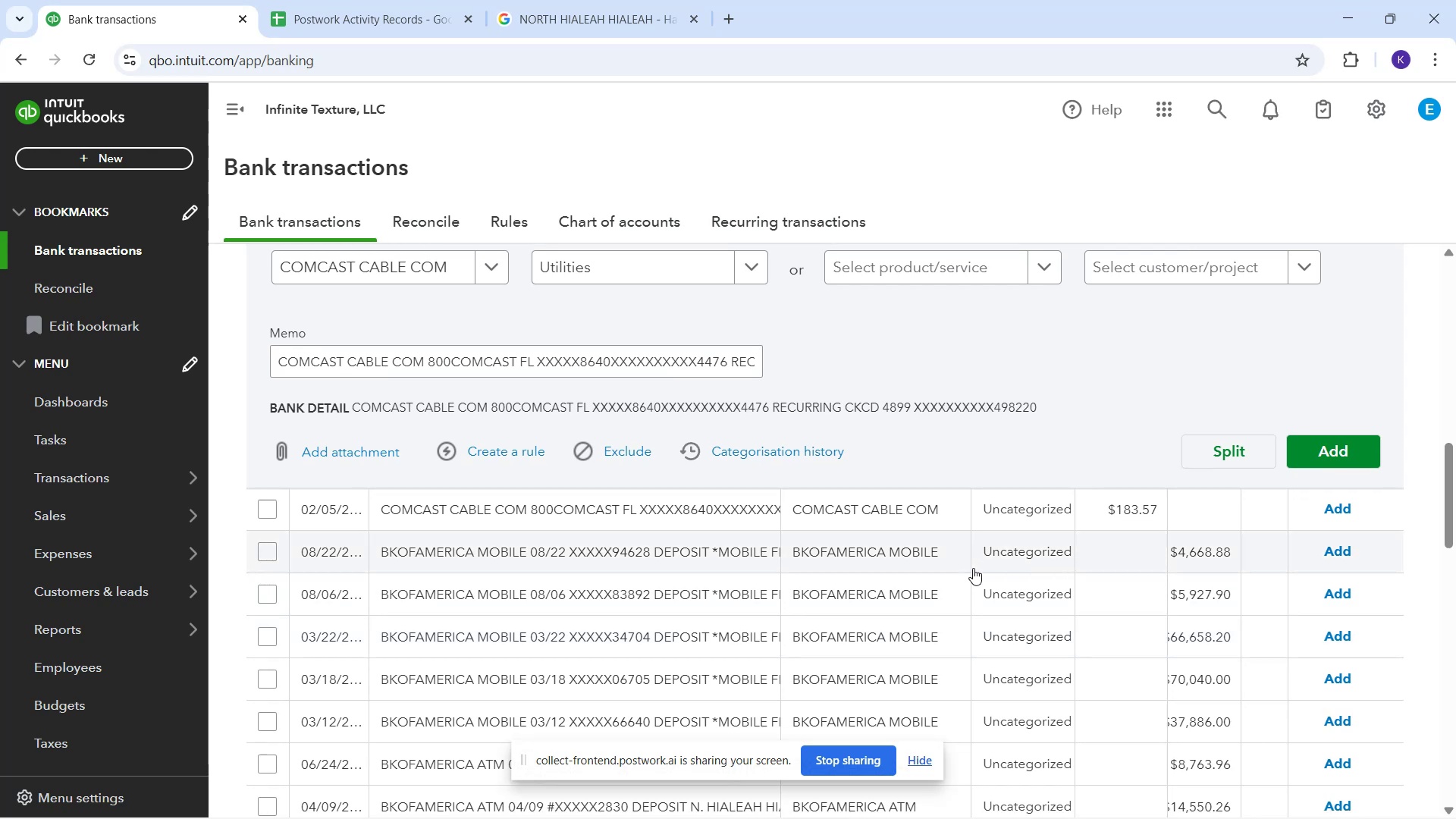 
mouse_move([686, 540])
 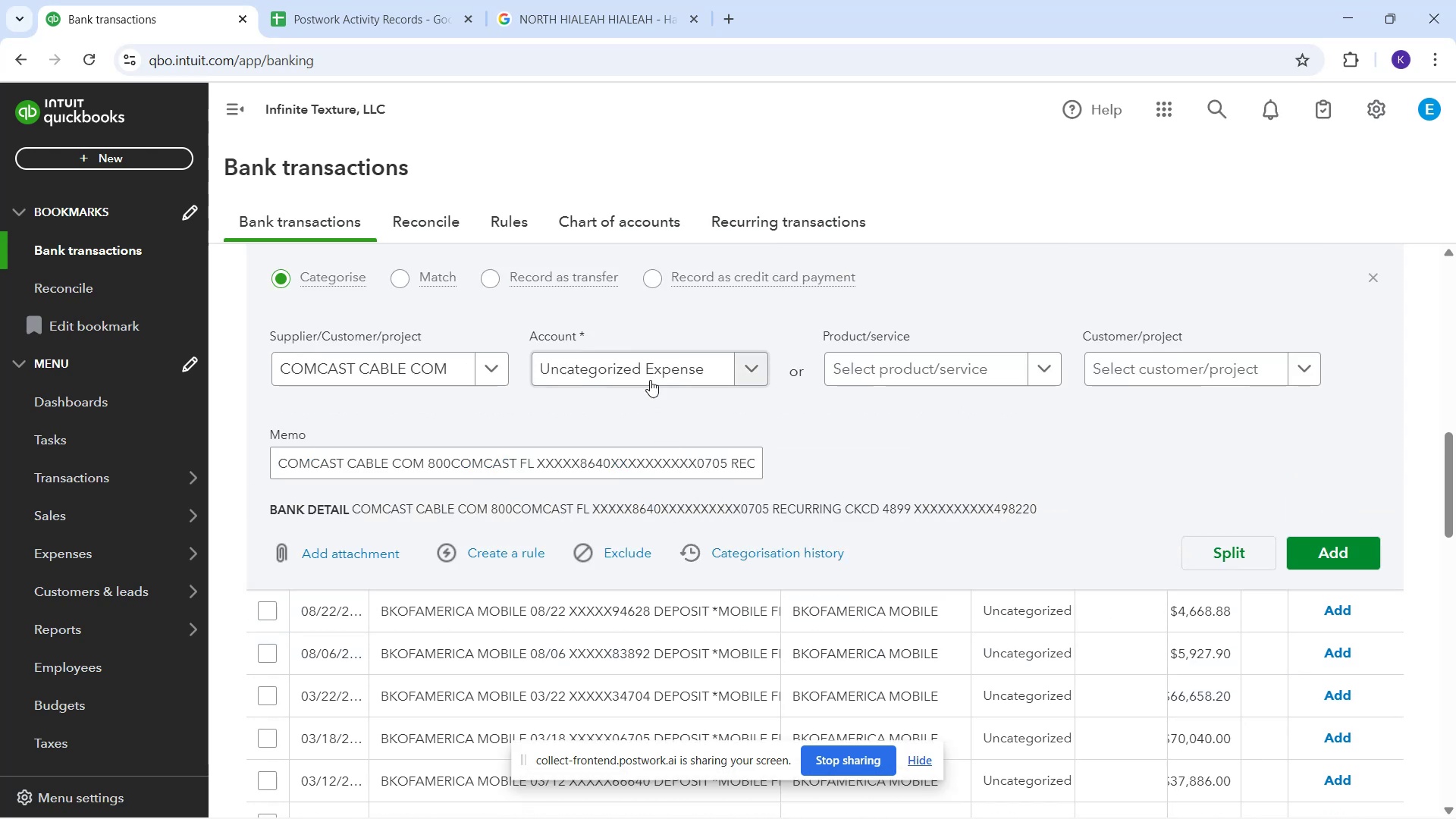 
scroll: coordinate [673, 400], scroll_direction: up, amount: 1.0
 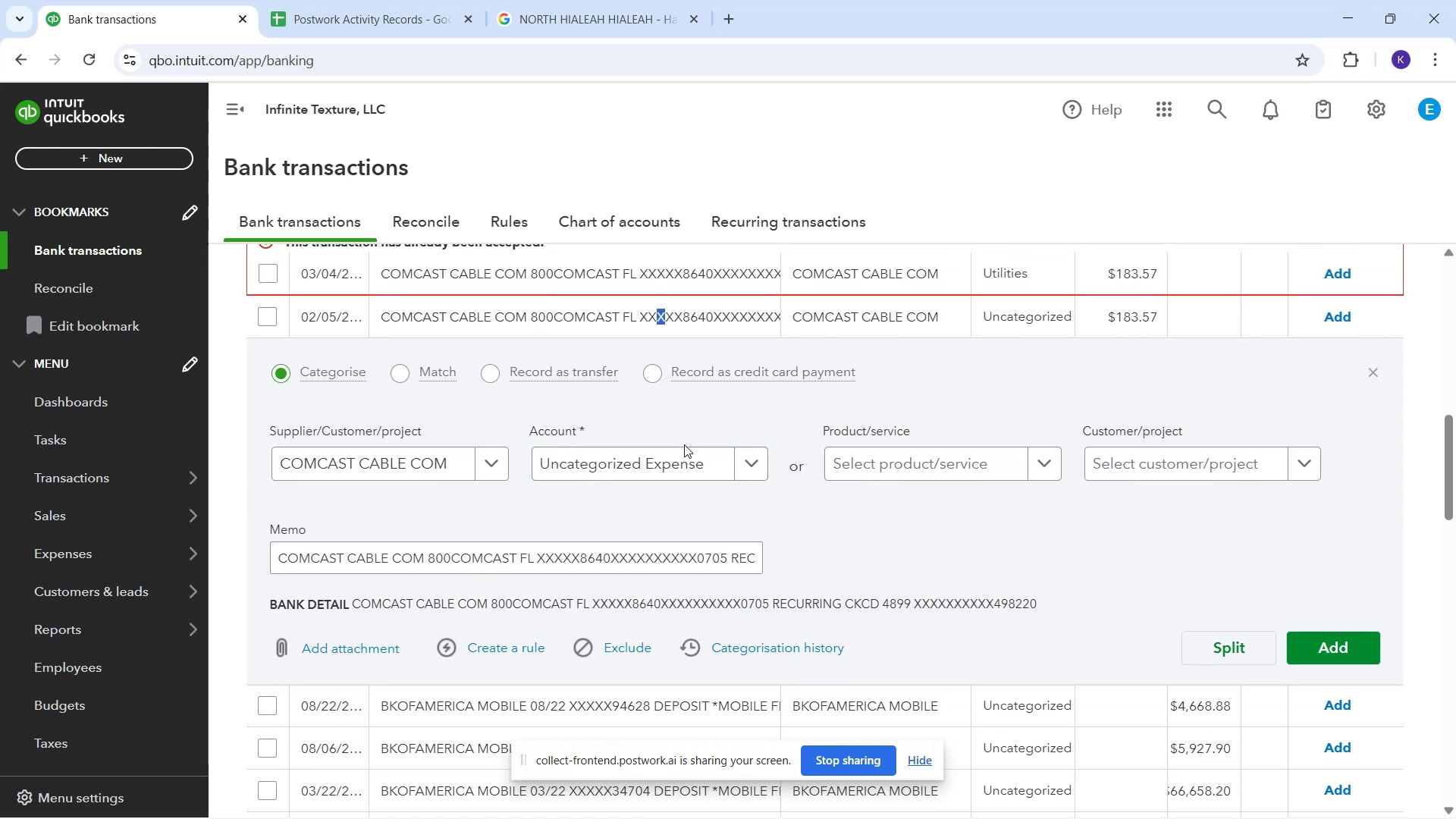 
scroll: coordinate [667, 594], scroll_direction: down, amount: 9.0
 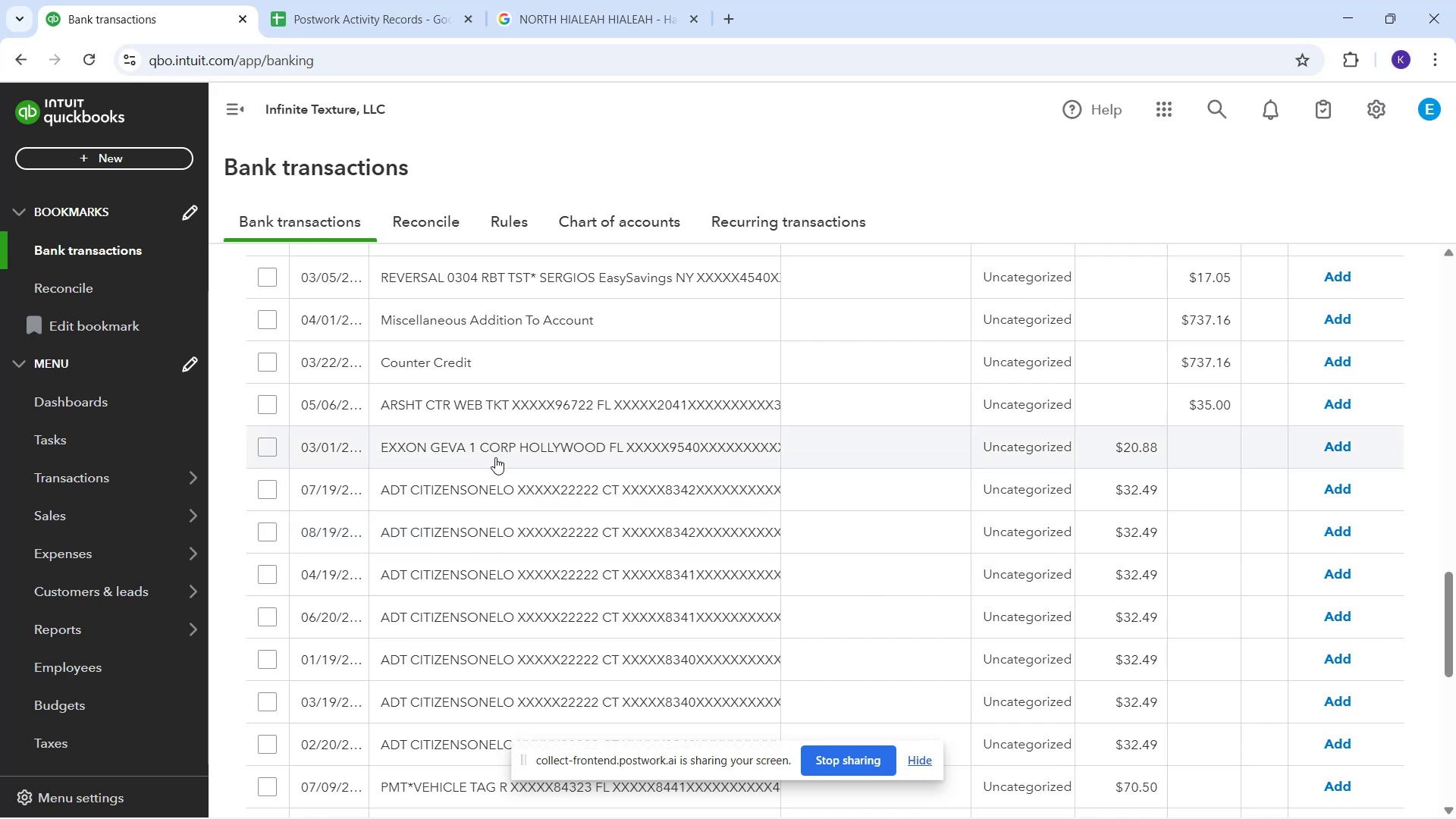 
wait(78.49)
 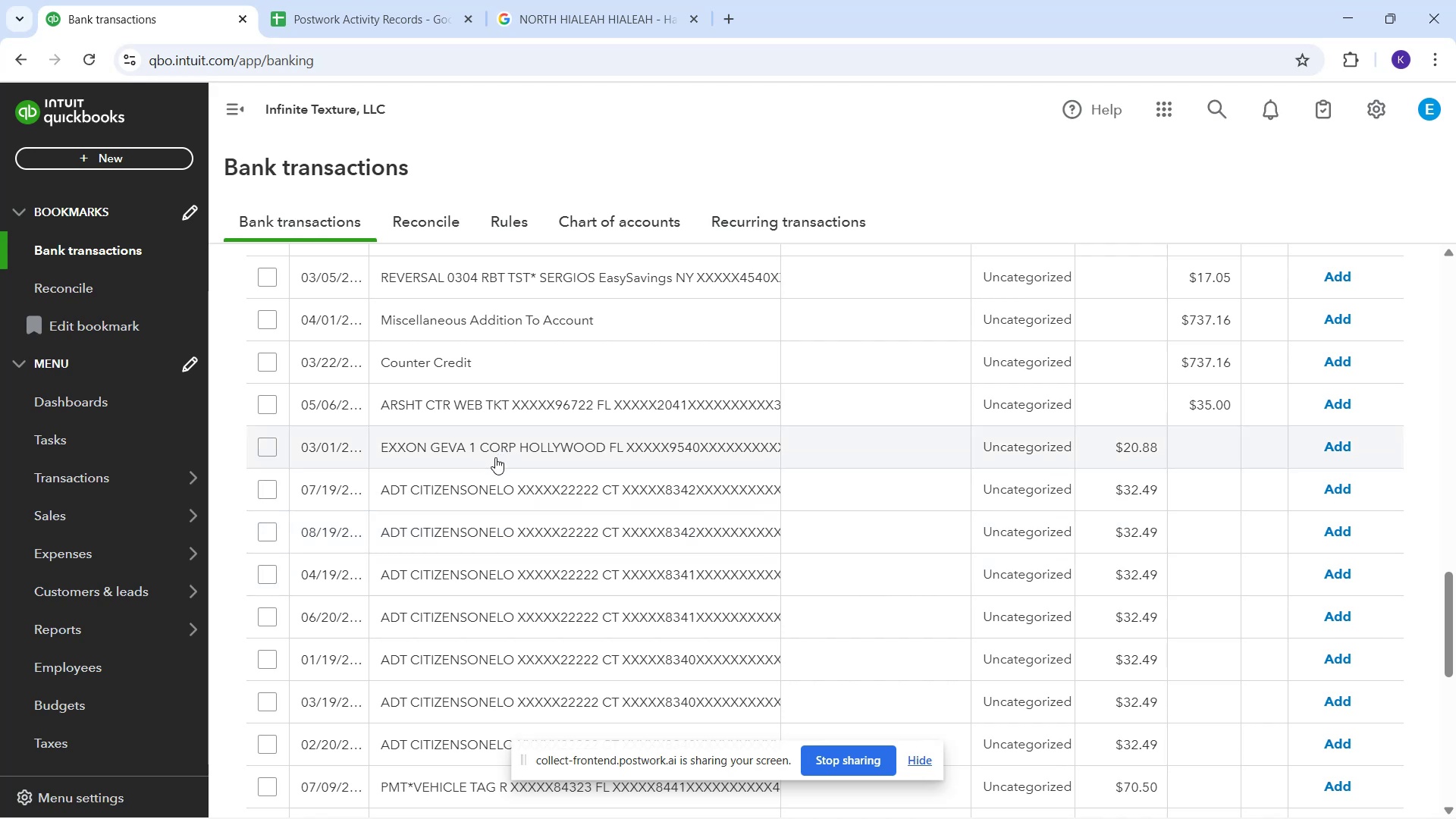 
left_click([498, 457])
 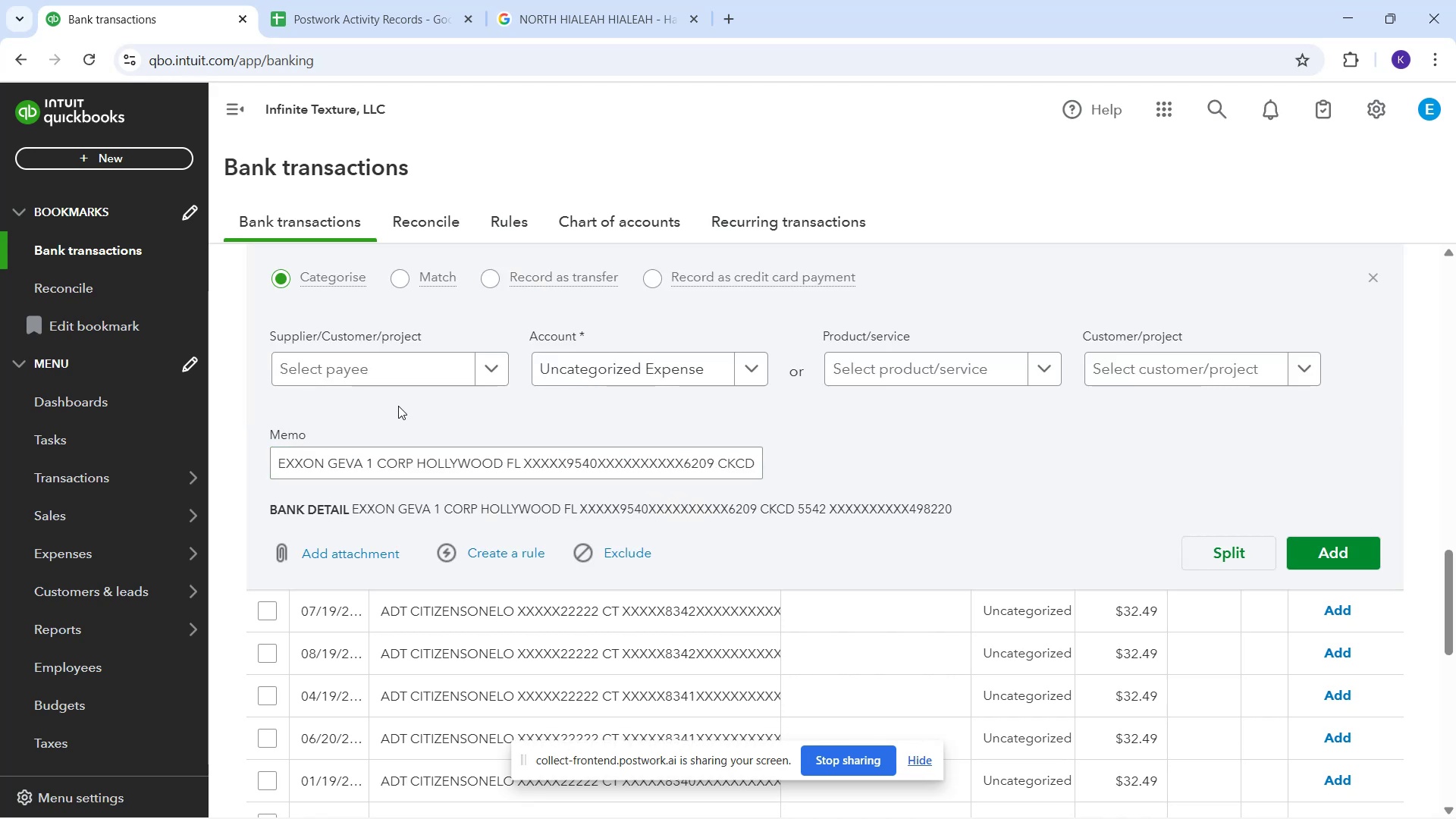 
mouse_move([397, 386])
 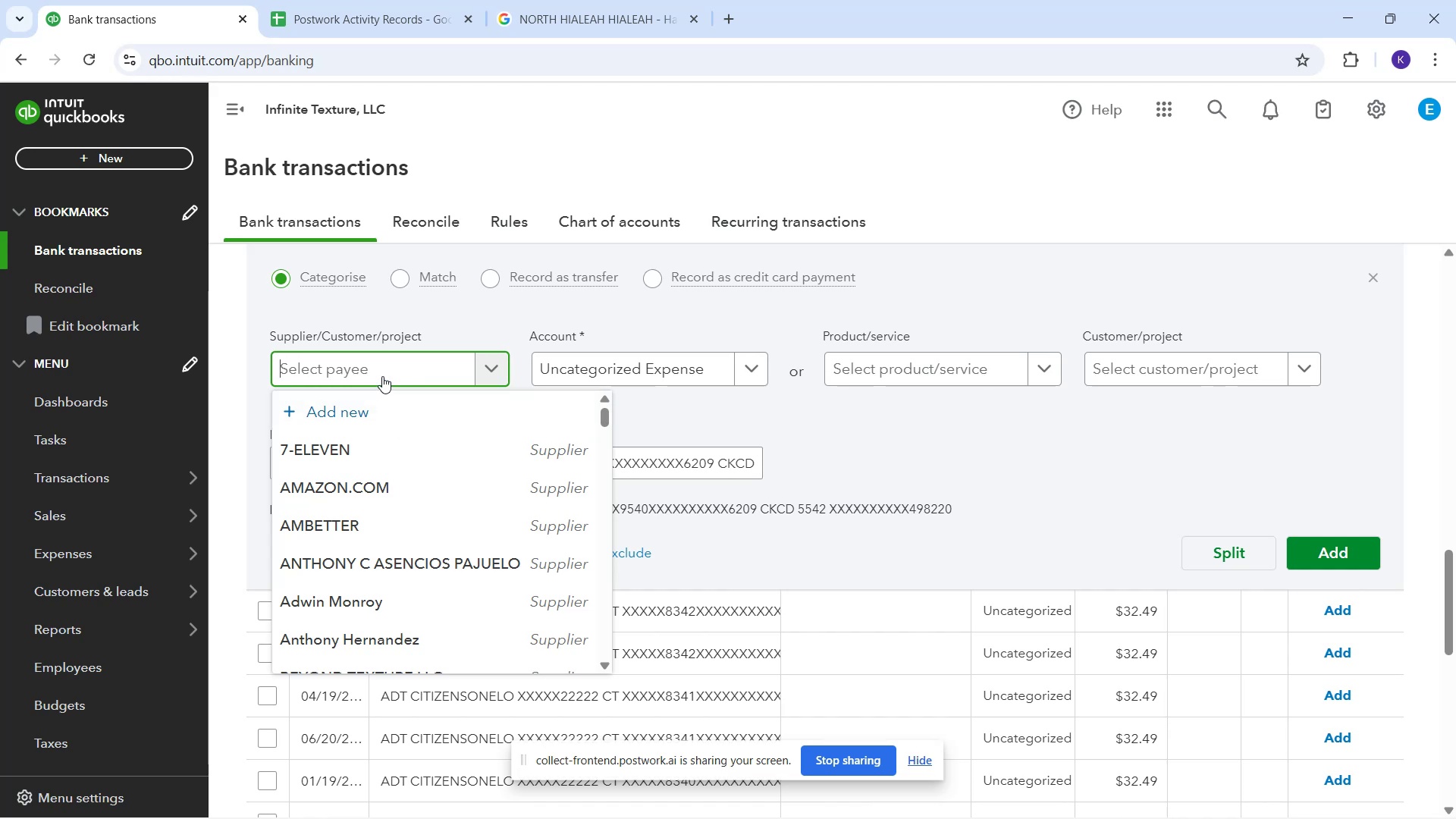 
wait(15.37)
 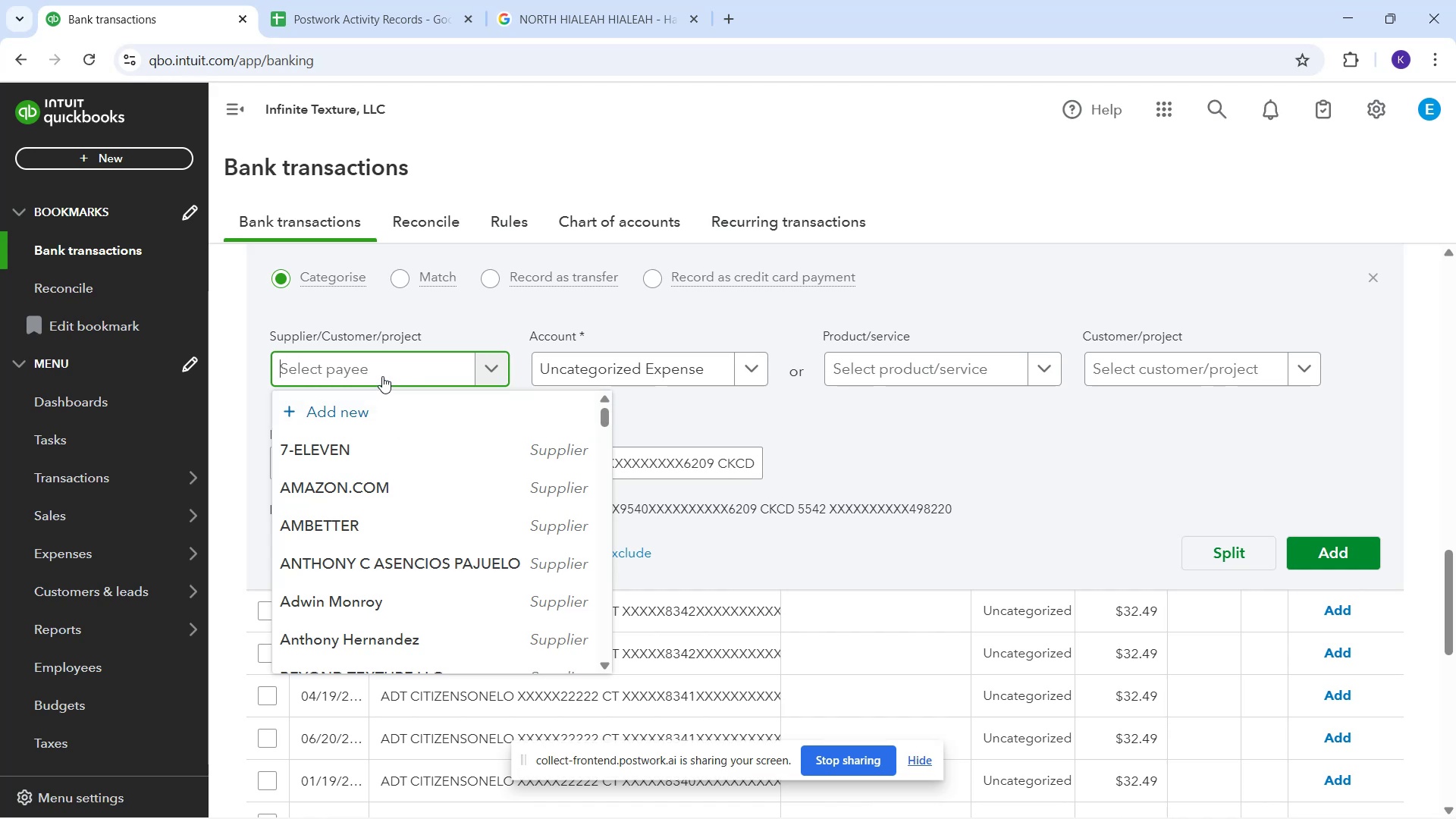 
type(E)
key(Backspace)
type(ex)
key(Backspace)
type(X)
 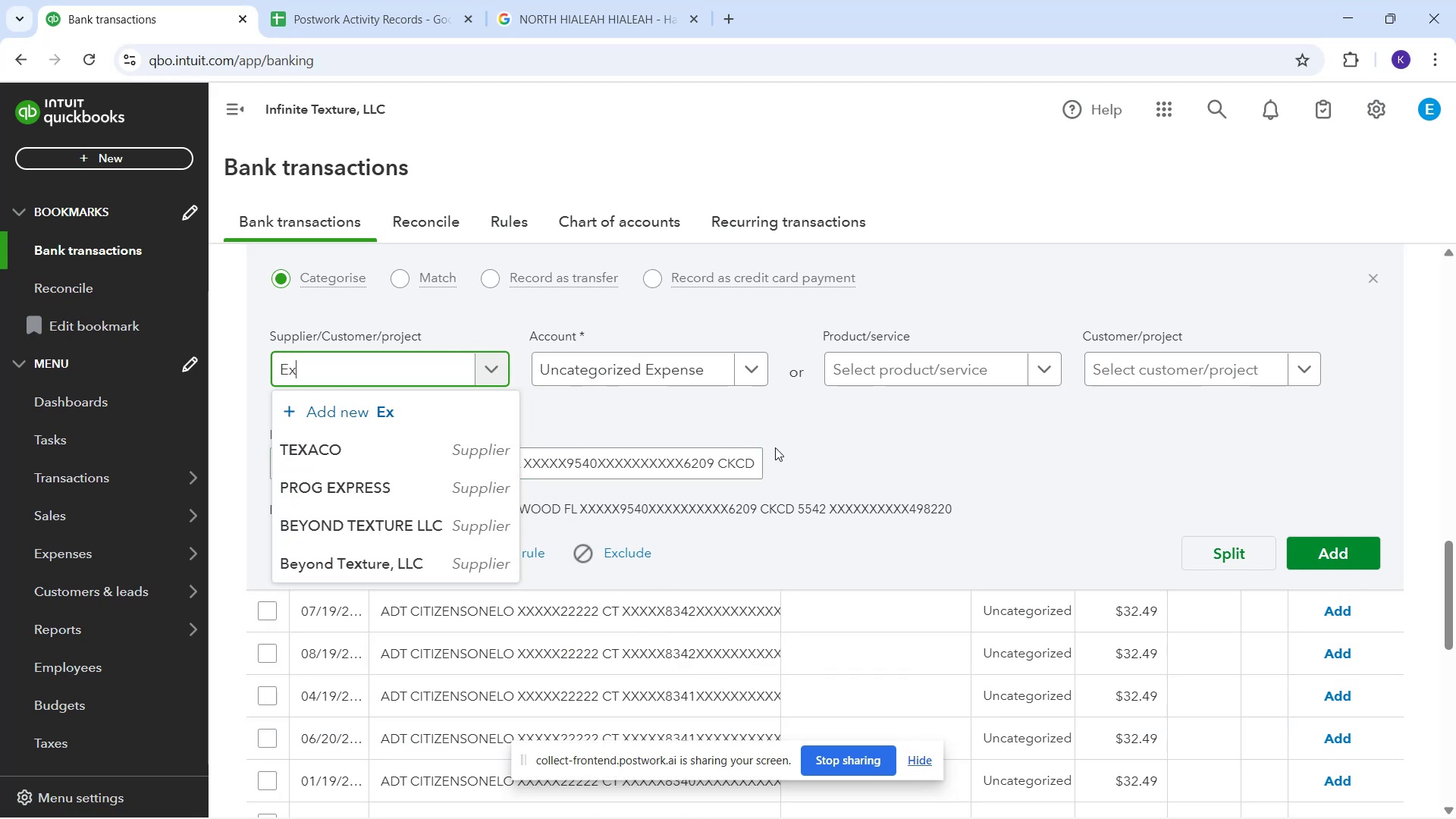 
scroll: coordinate [851, 500], scroll_direction: up, amount: 2.0
 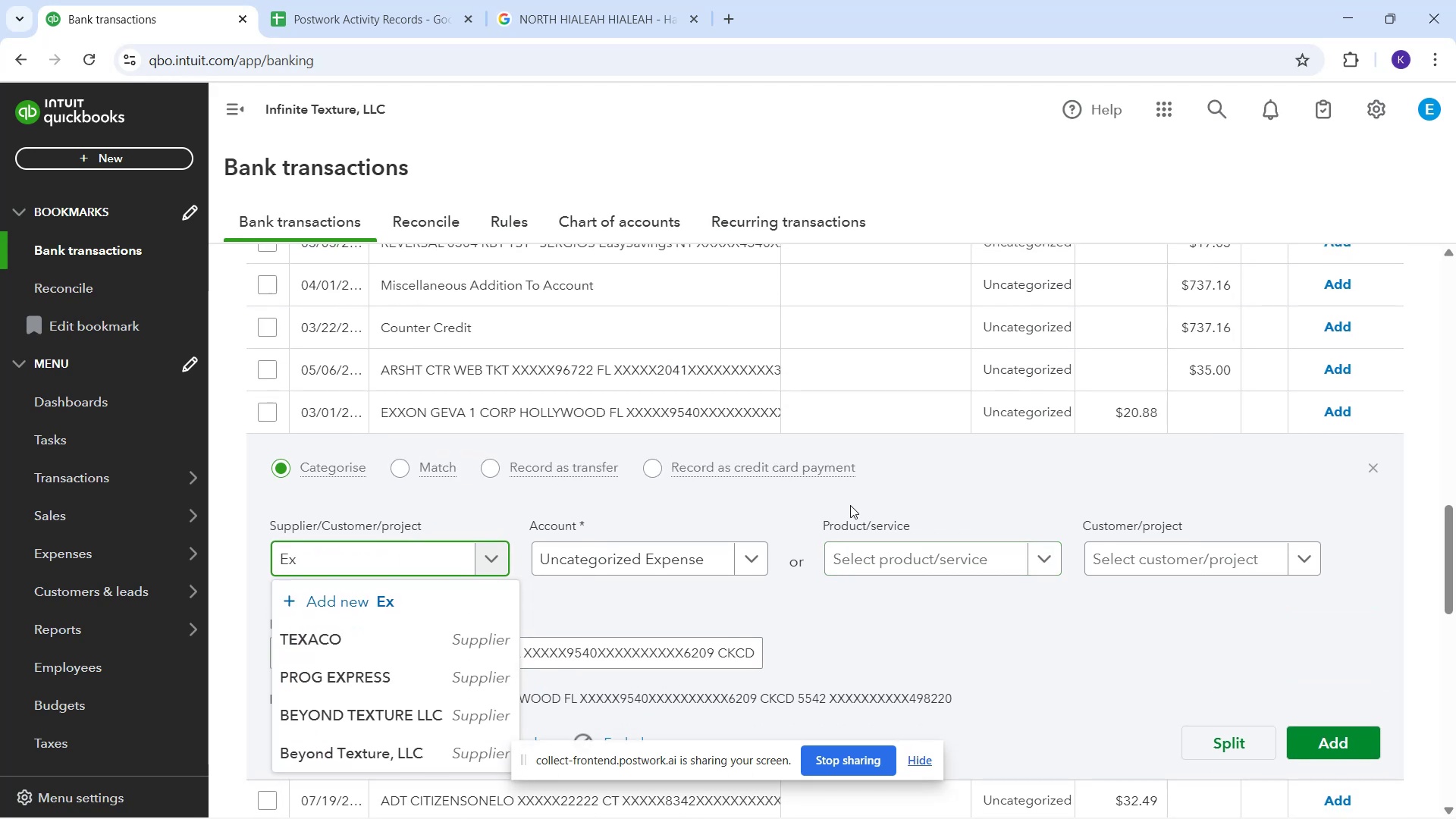 
type(xob)
key(Backspace)
type(n Geva)
 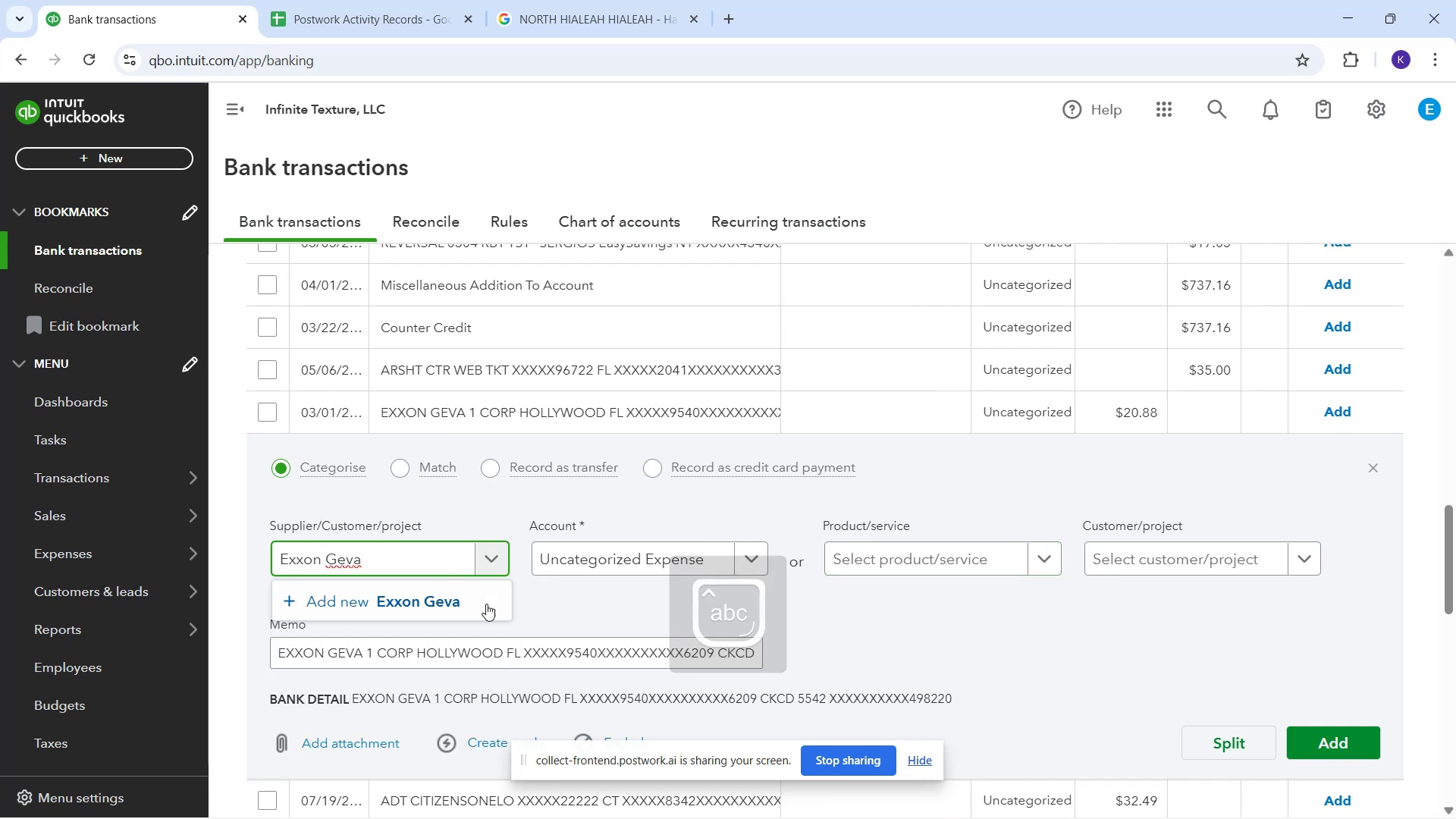 
left_click_drag(start_coordinate=[433, 599], to_coordinate=[427, 595])
 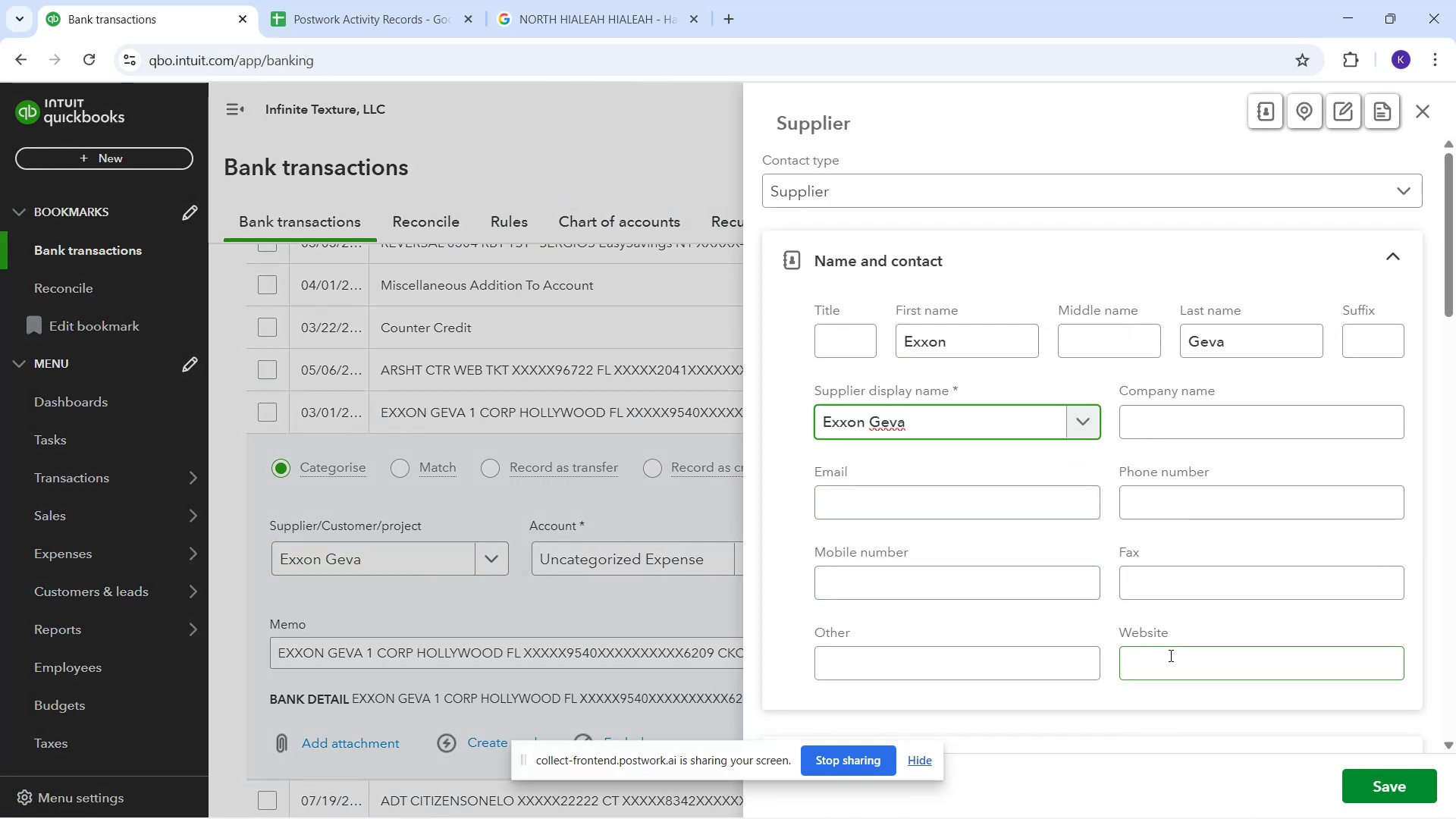 
wait(6.47)
 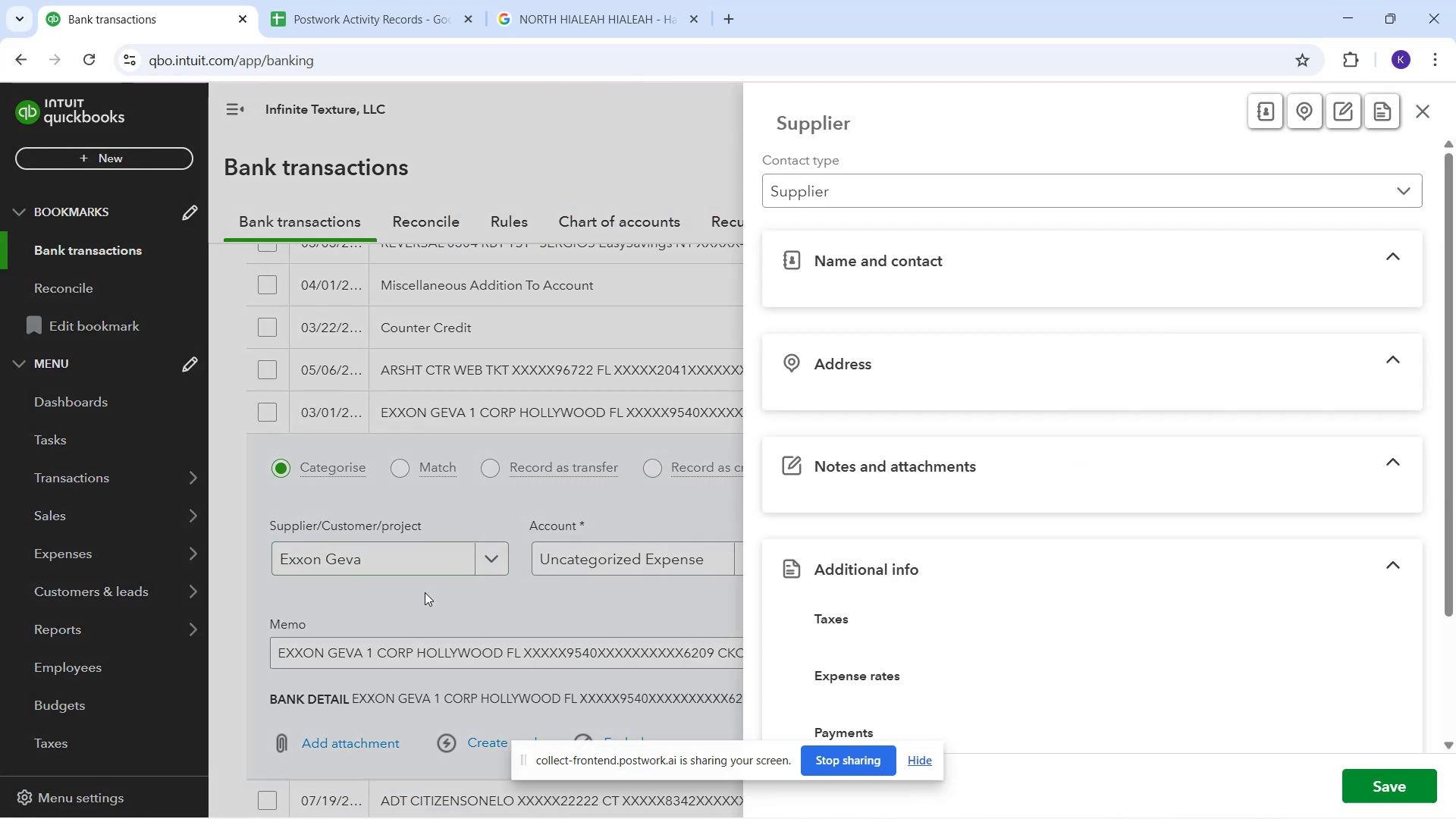 
left_click([1390, 792])
 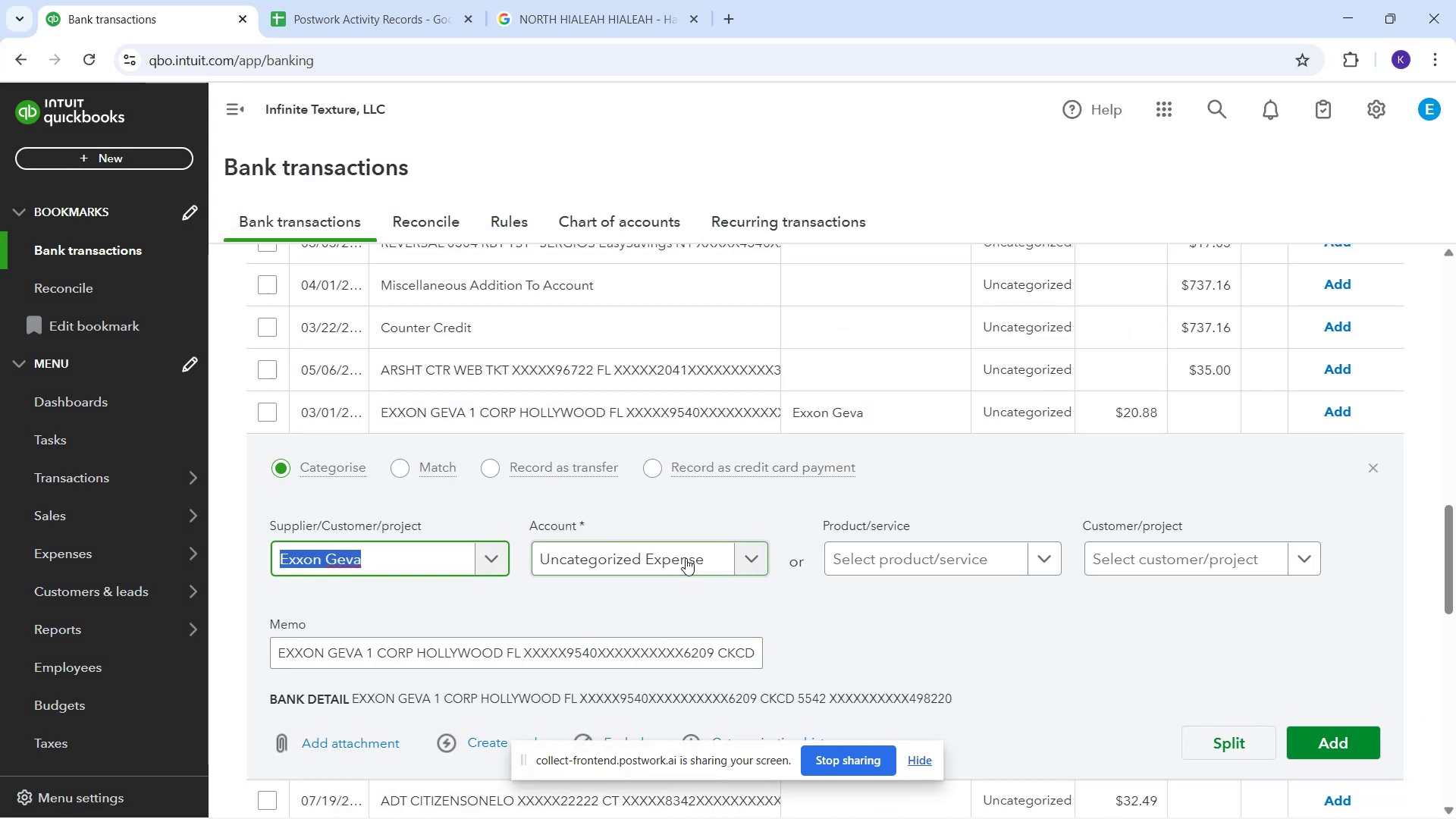 
type(fur)
key(Backspace)
 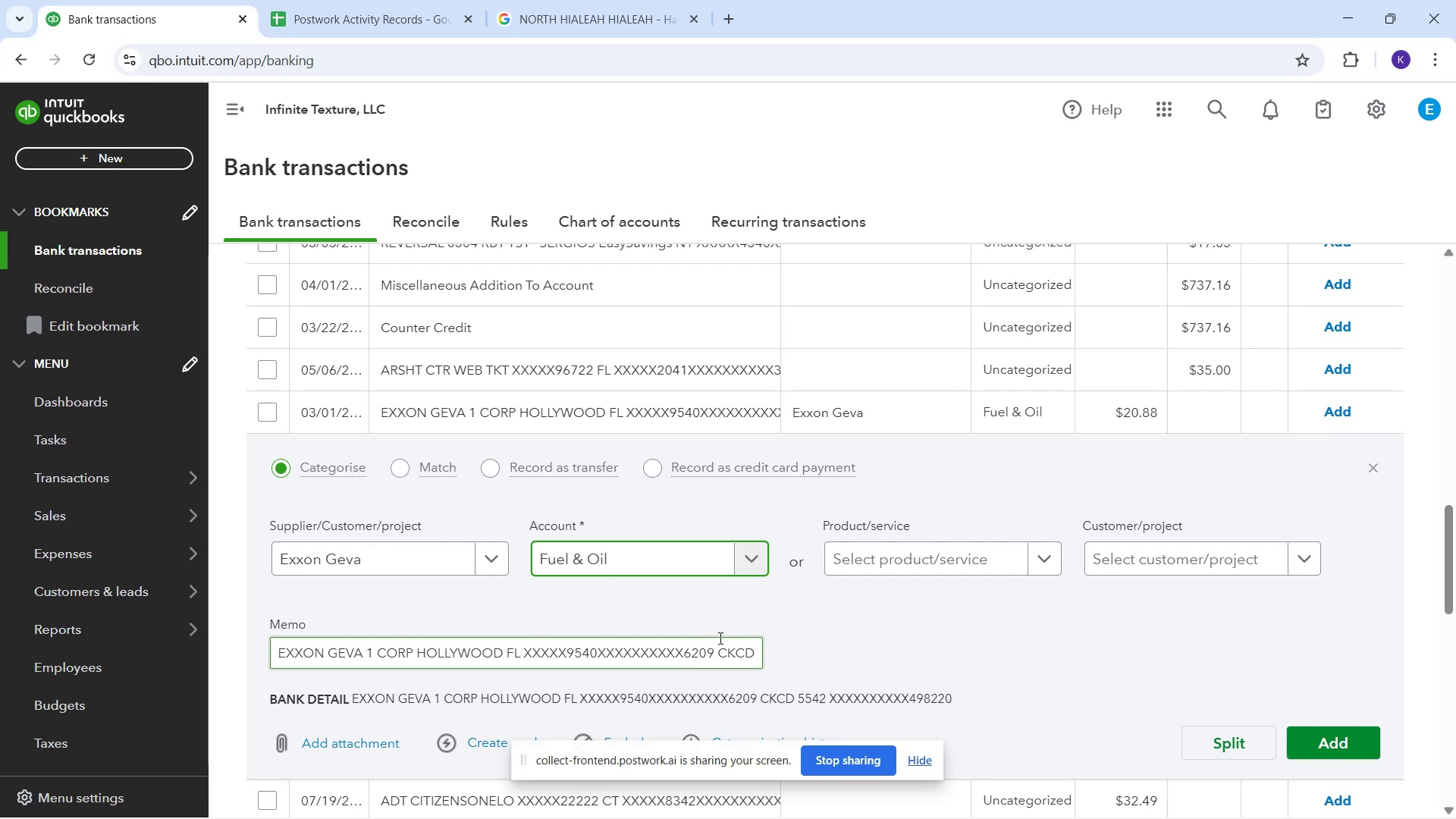 
wait(24.97)
 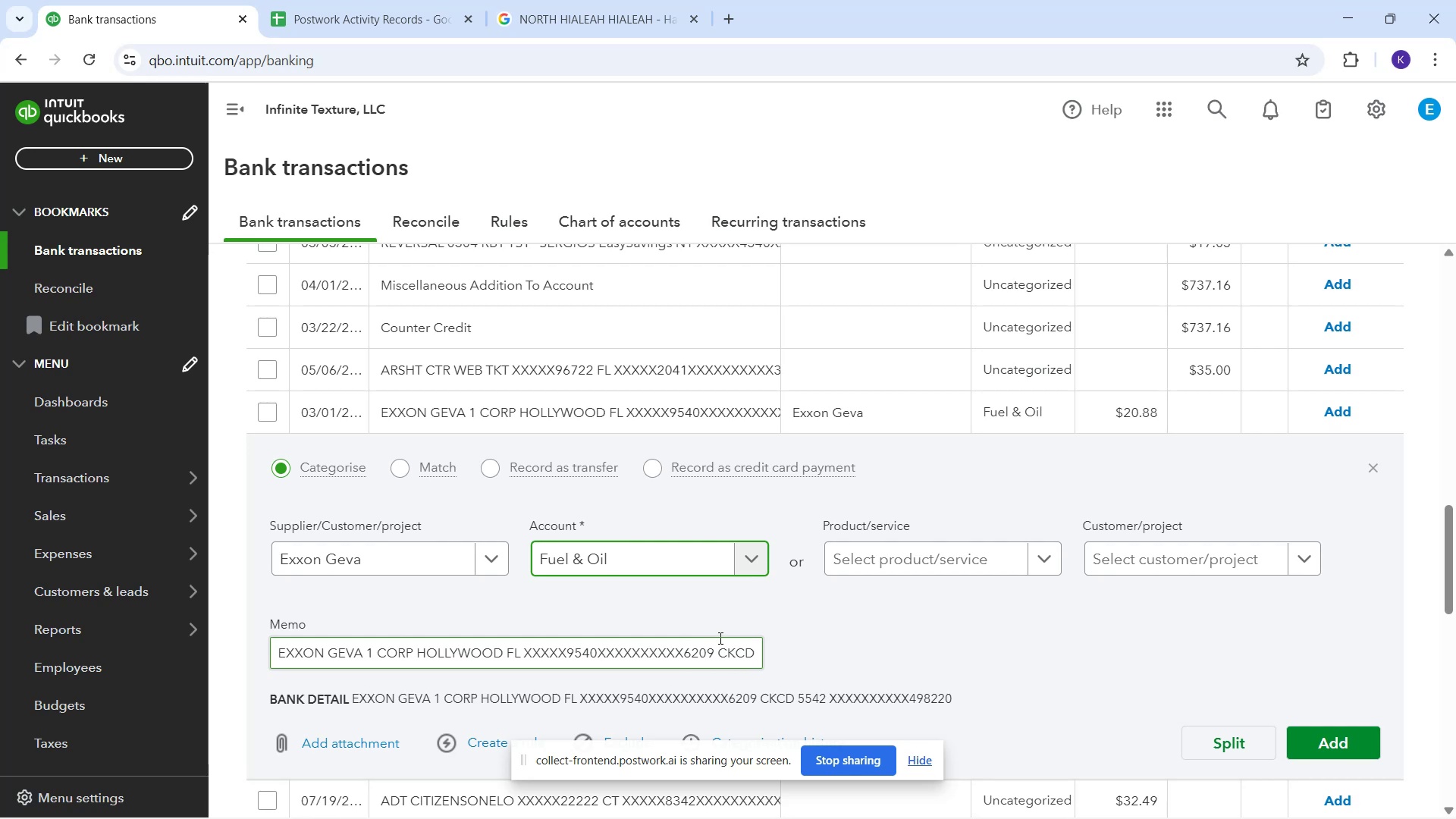 
left_click([1320, 744])
 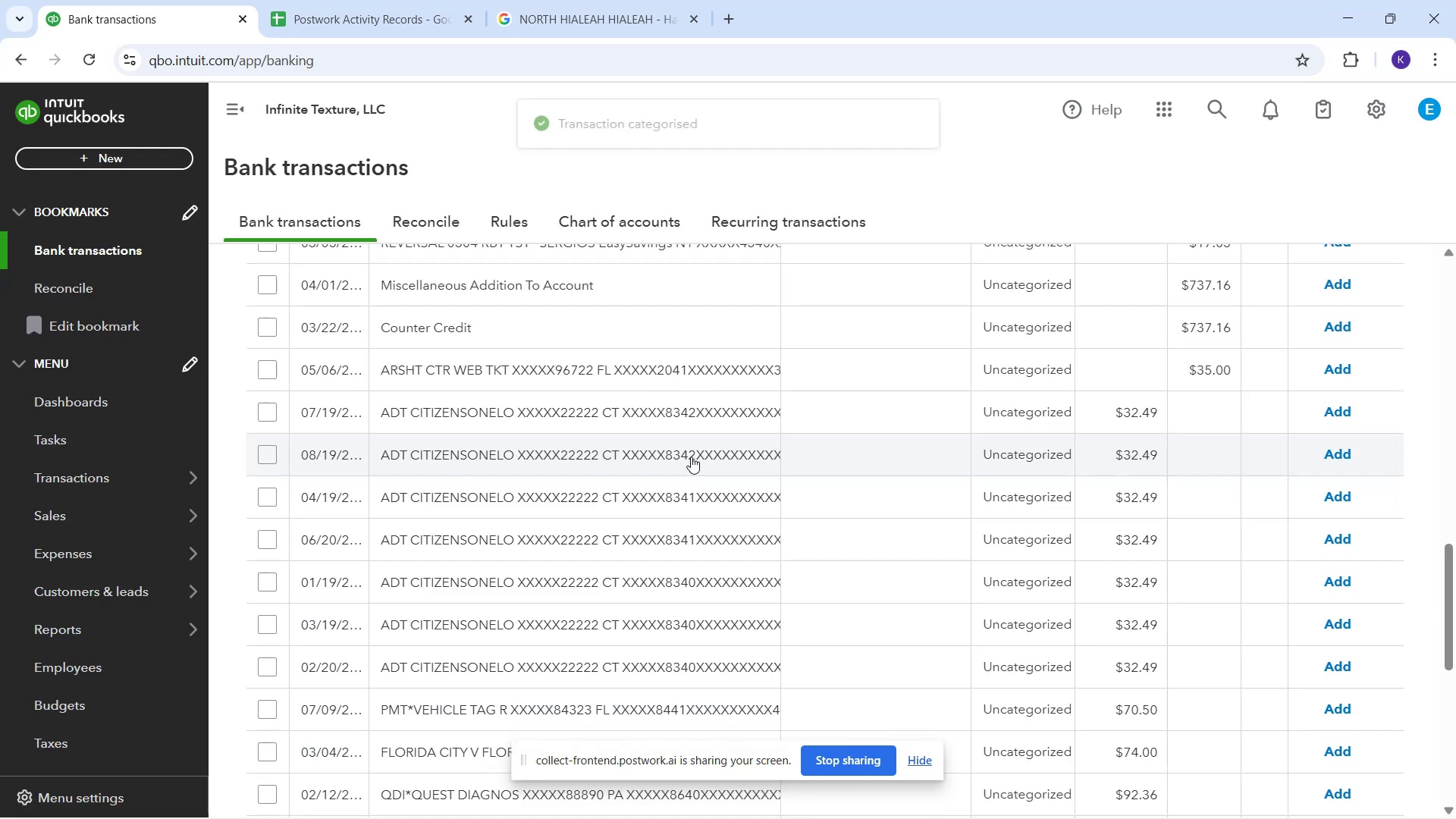 
scroll: coordinate [730, 507], scroll_direction: down, amount: 3.0
 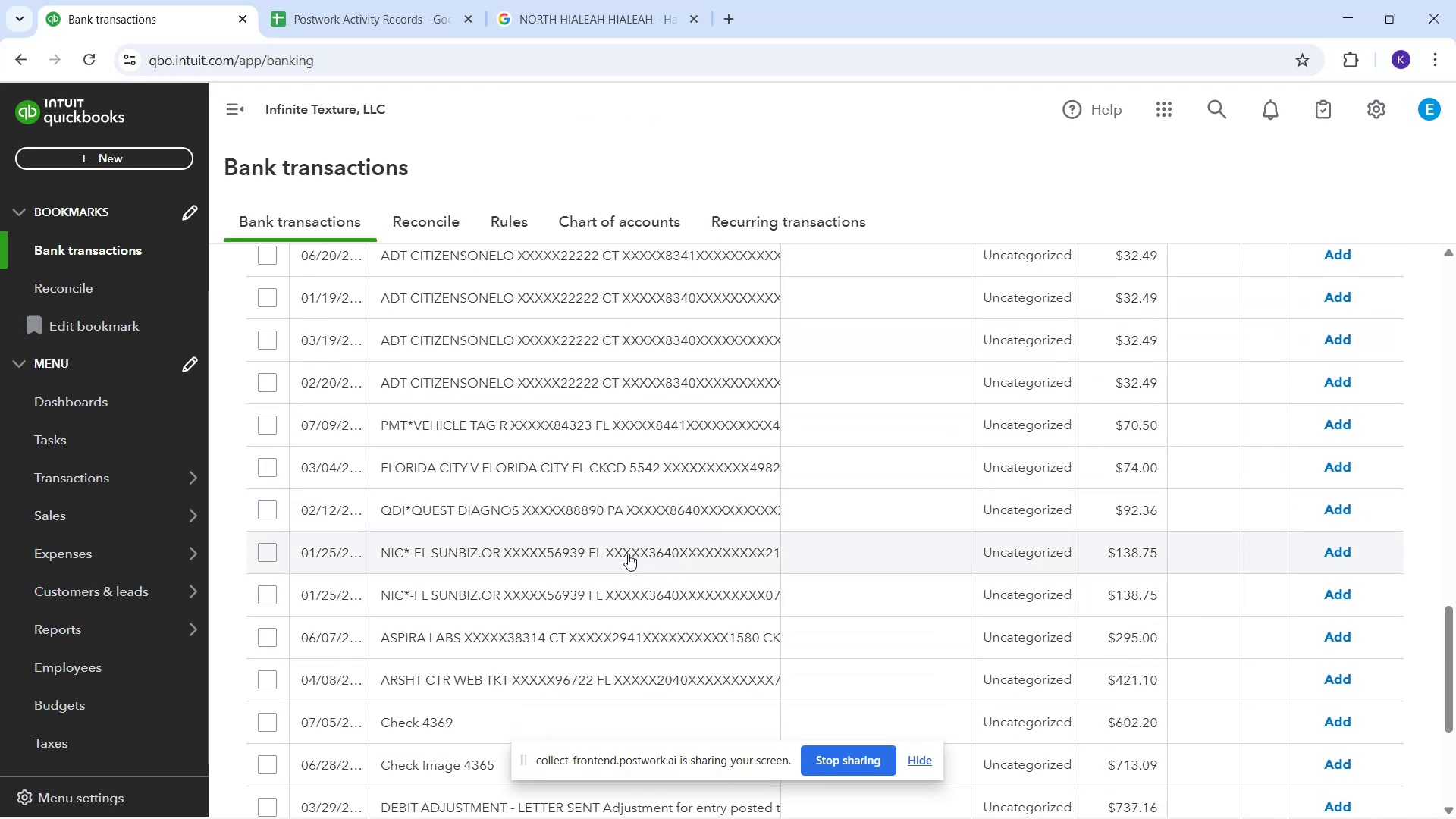 
wait(5.51)
 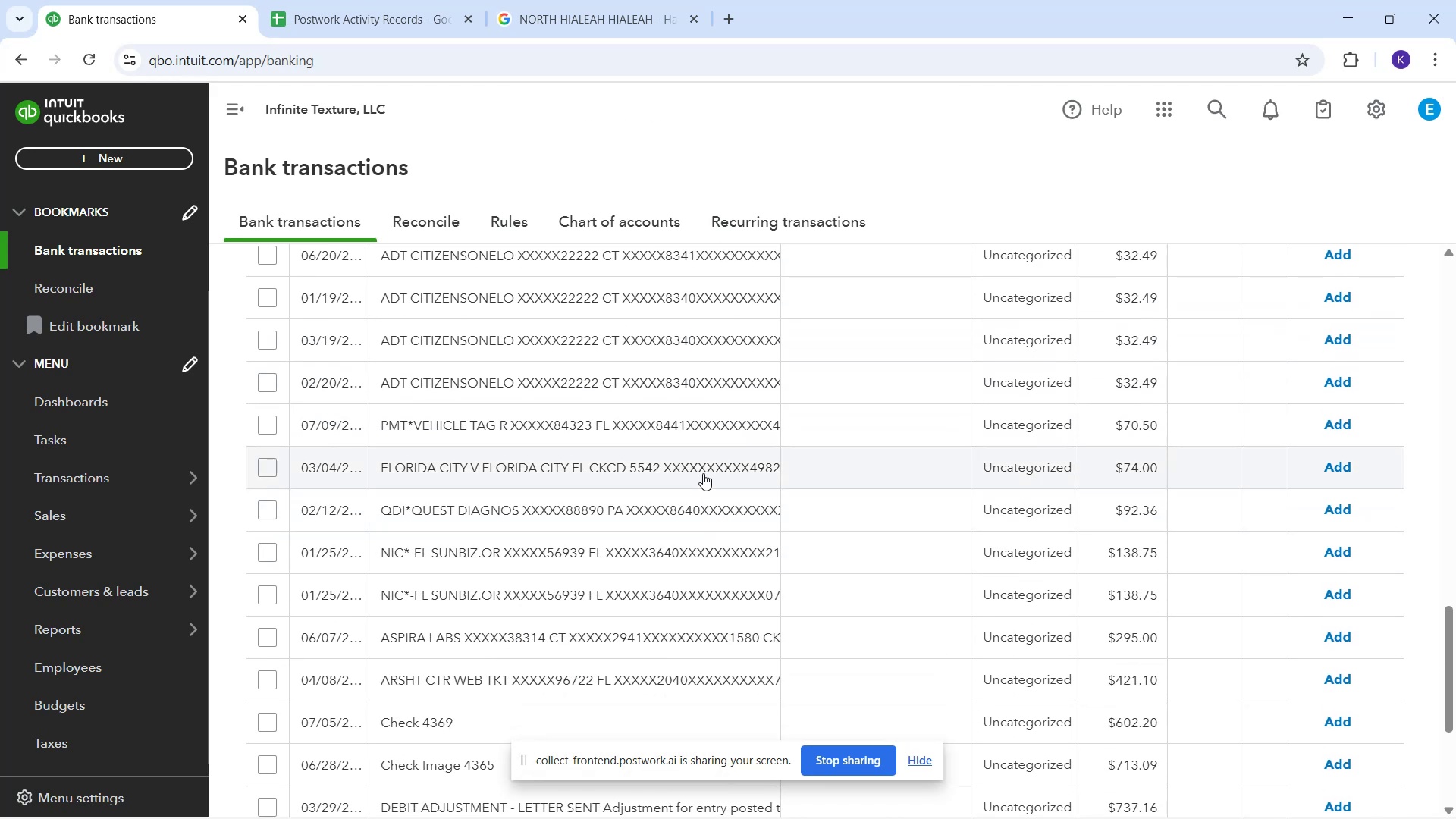 
scroll: coordinate [621, 566], scroll_direction: down, amount: 4.0
 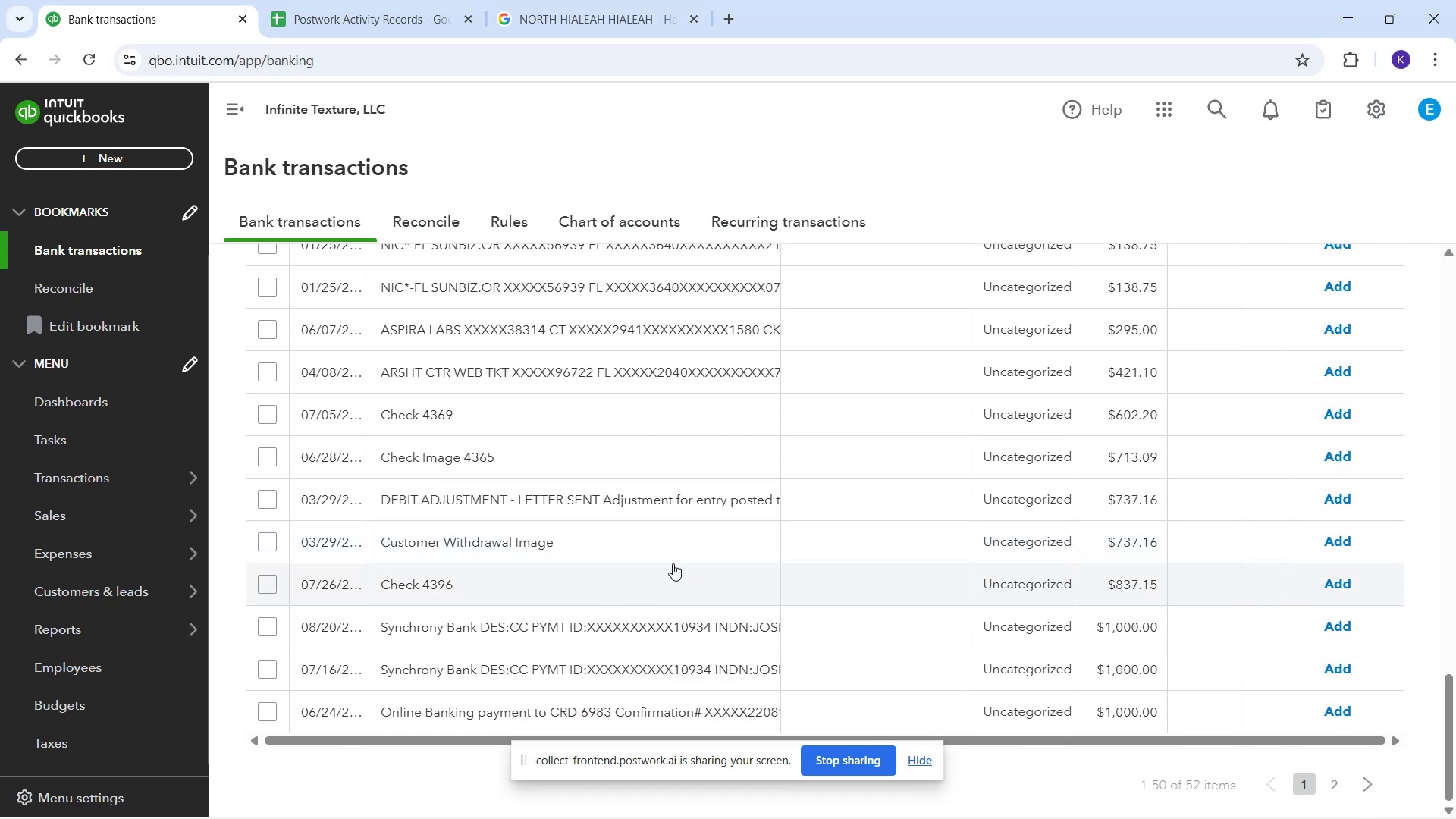 
scroll: coordinate [624, 440], scroll_direction: up, amount: 7.0
 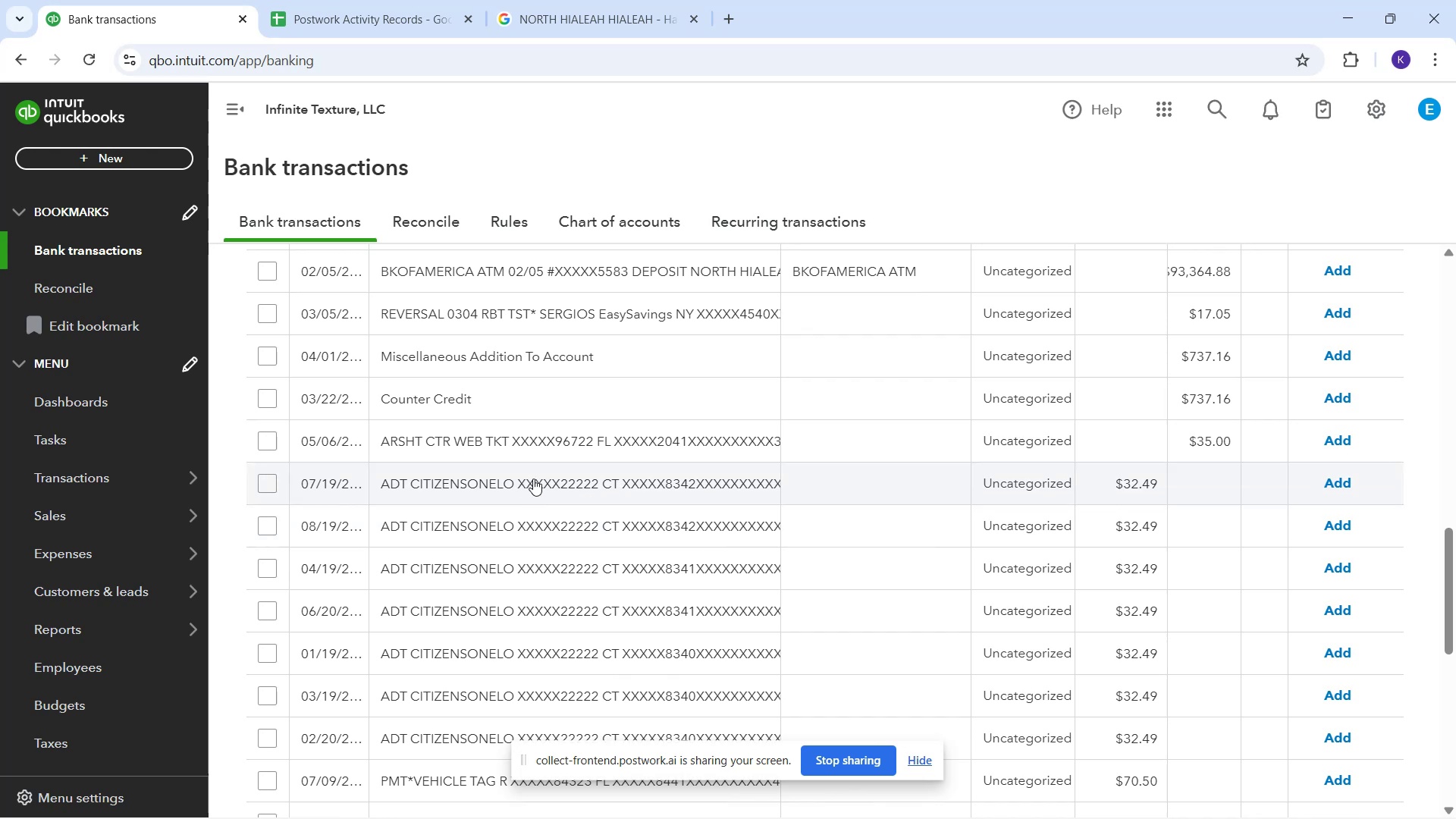 
wait(8.76)
 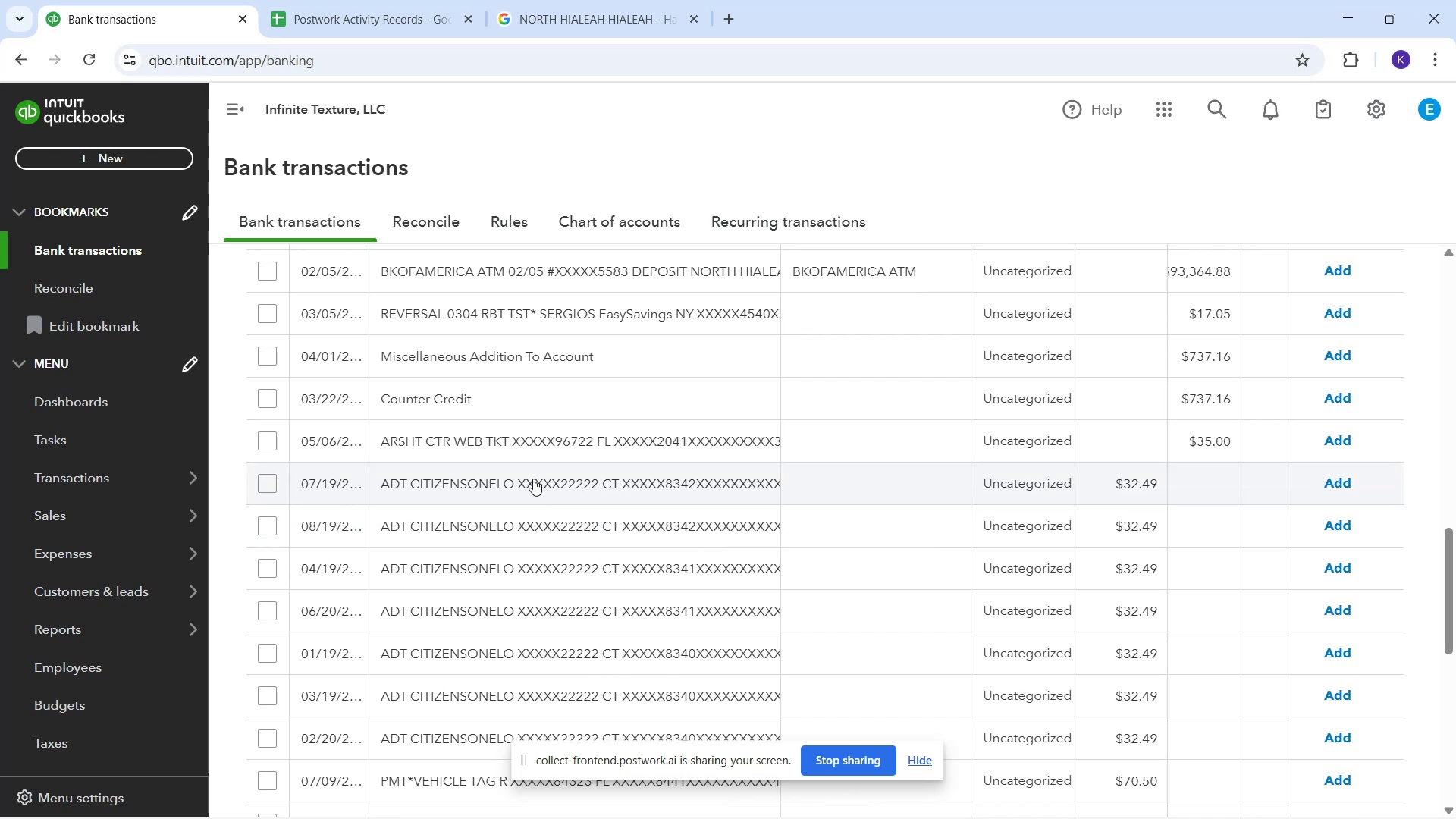 
scroll: coordinate [898, 415], scroll_direction: up, amount: 1.0
 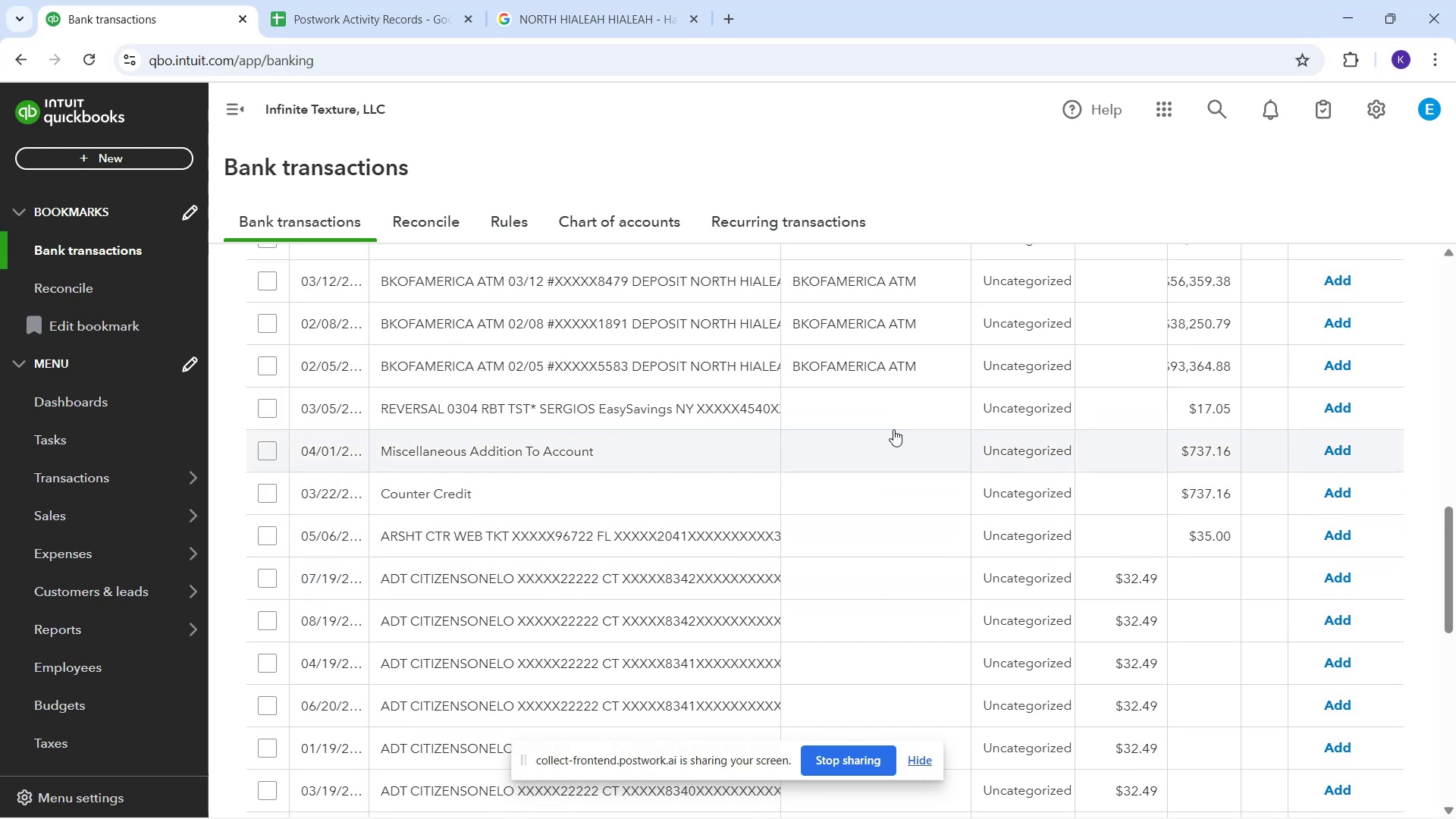 
scroll: coordinate [890, 442], scroll_direction: down, amount: 1.0
 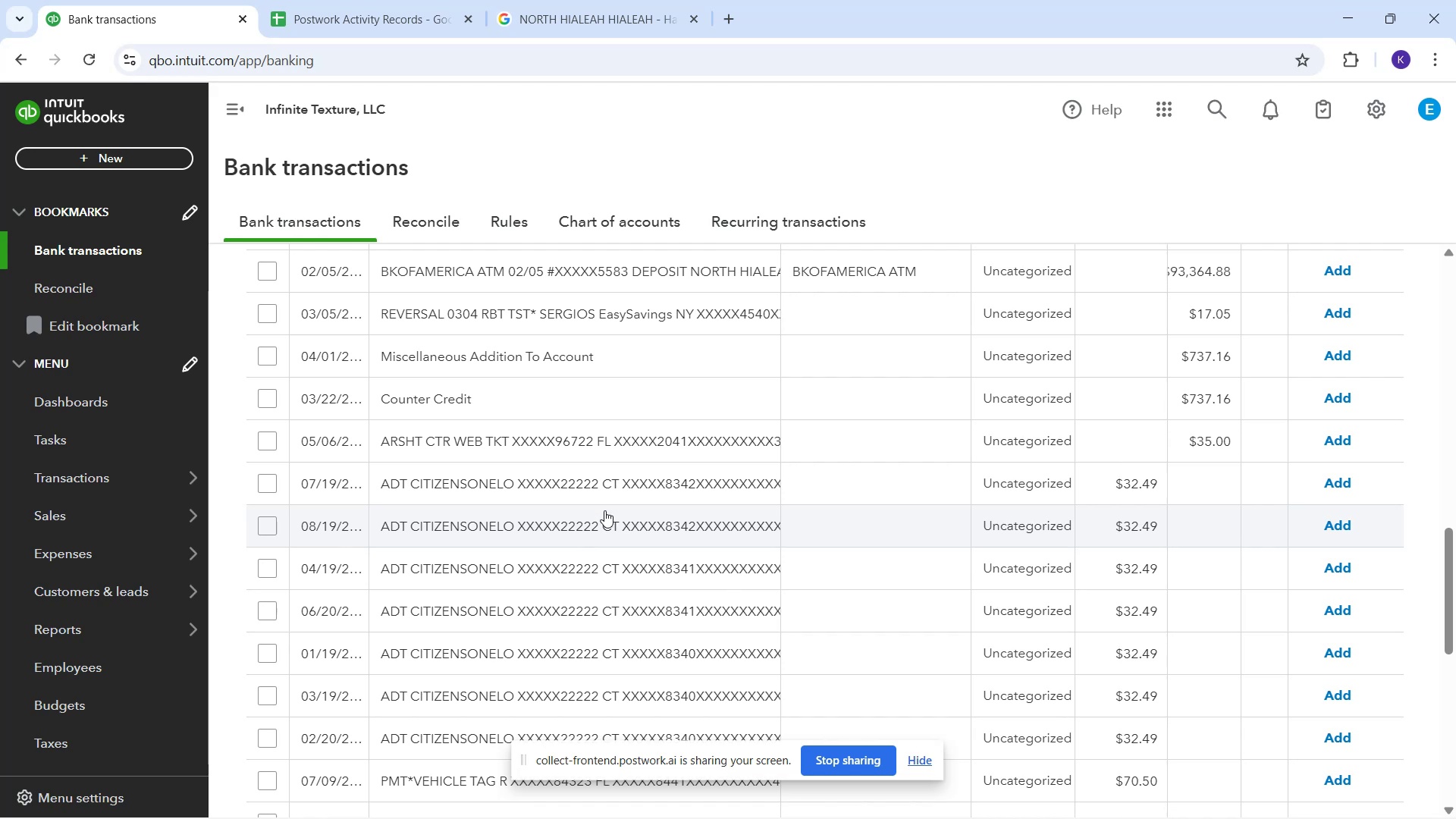 
mouse_move([607, 510])
 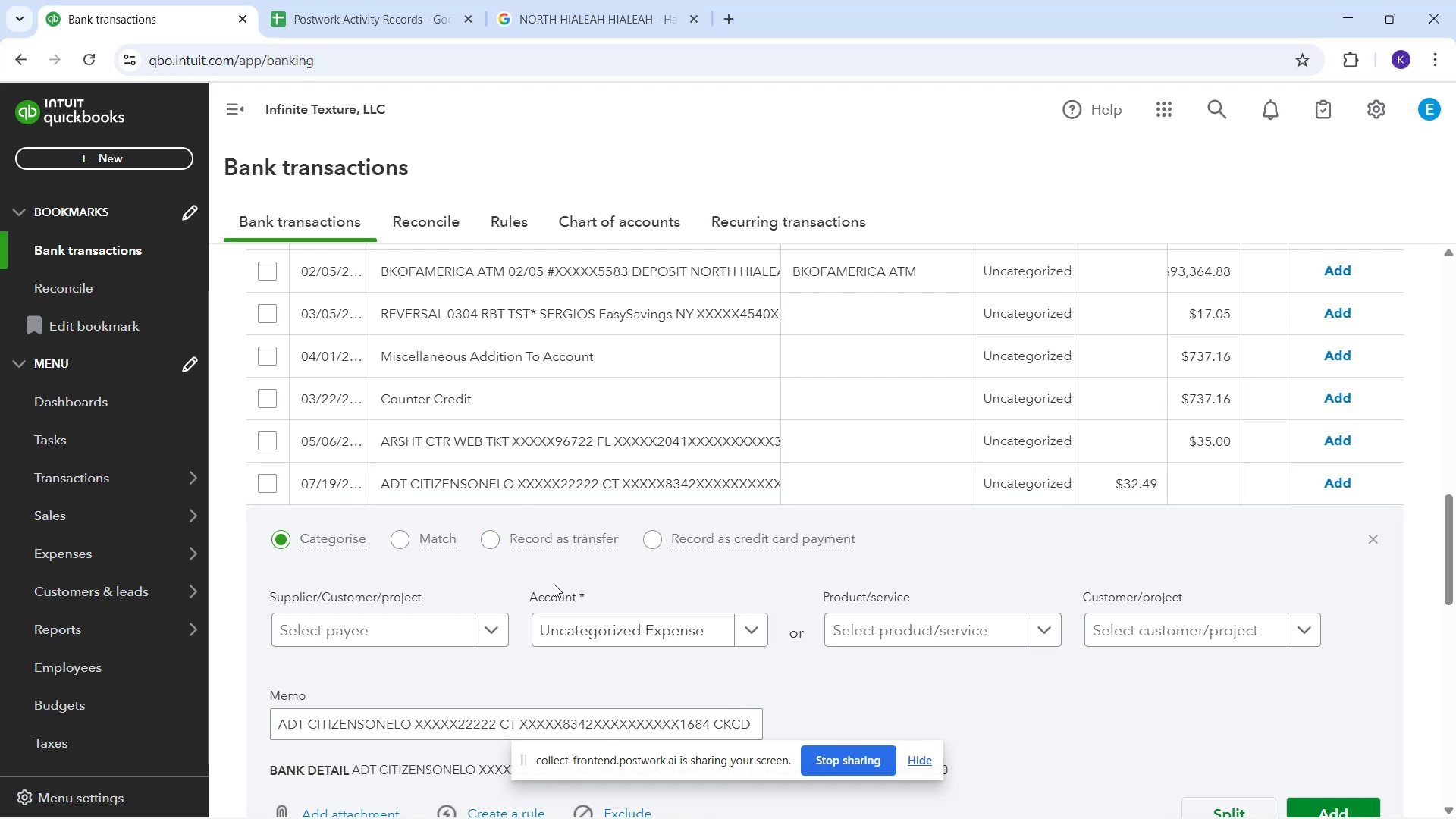 
wait(13.27)
 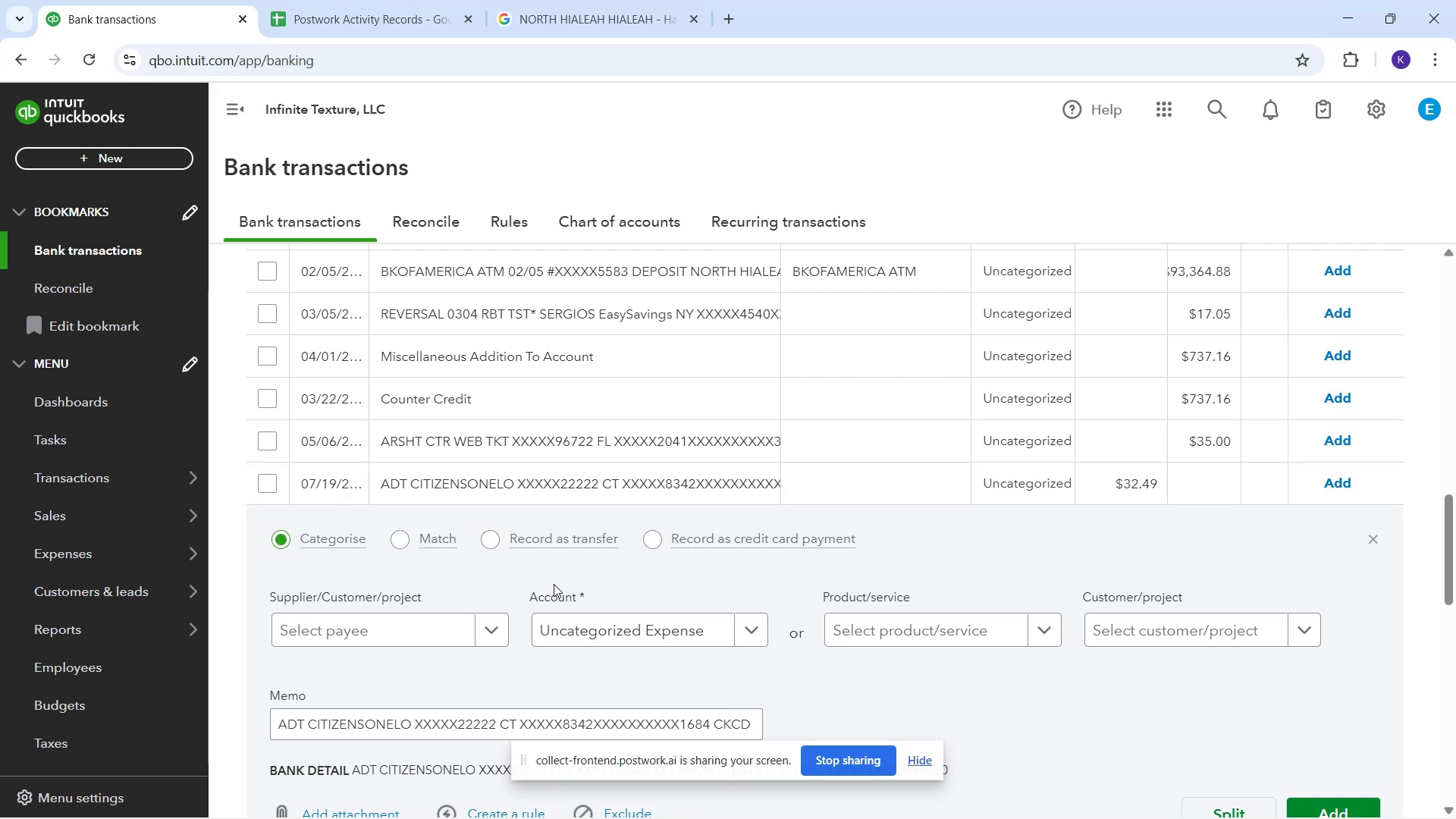 
mouse_move([555, 576])
 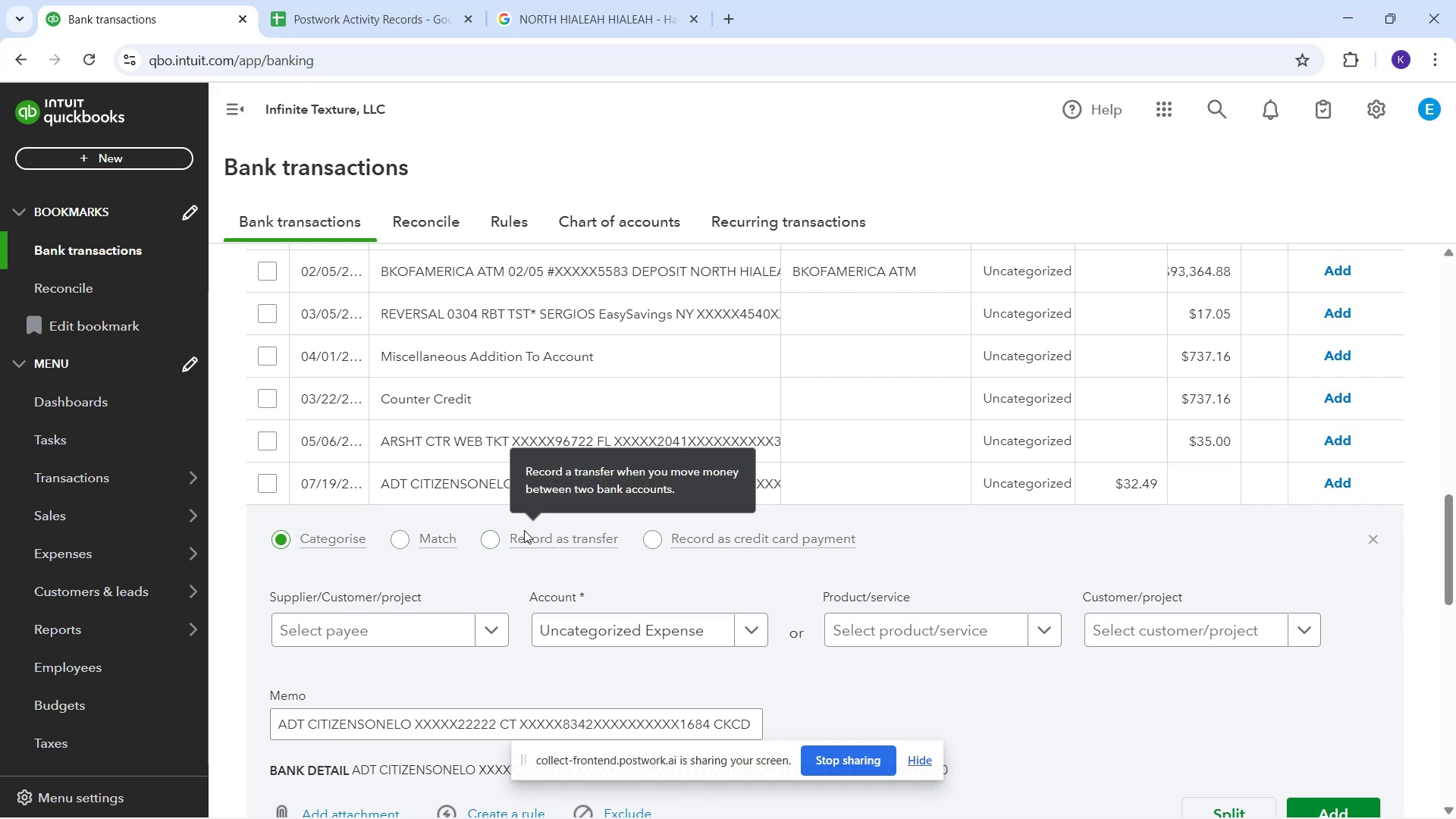 
wait(14.11)
 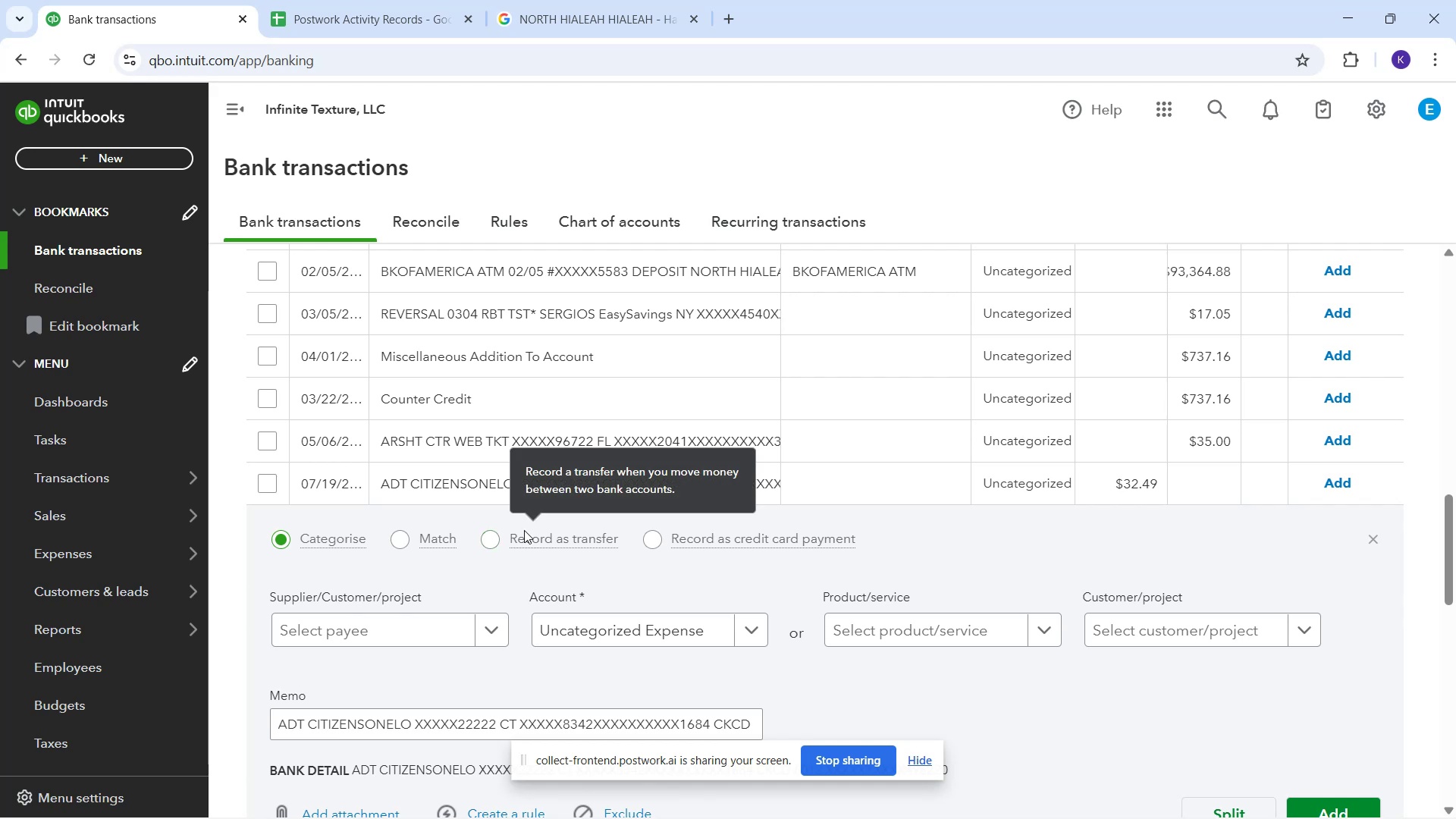 
mouse_move([958, 476])
 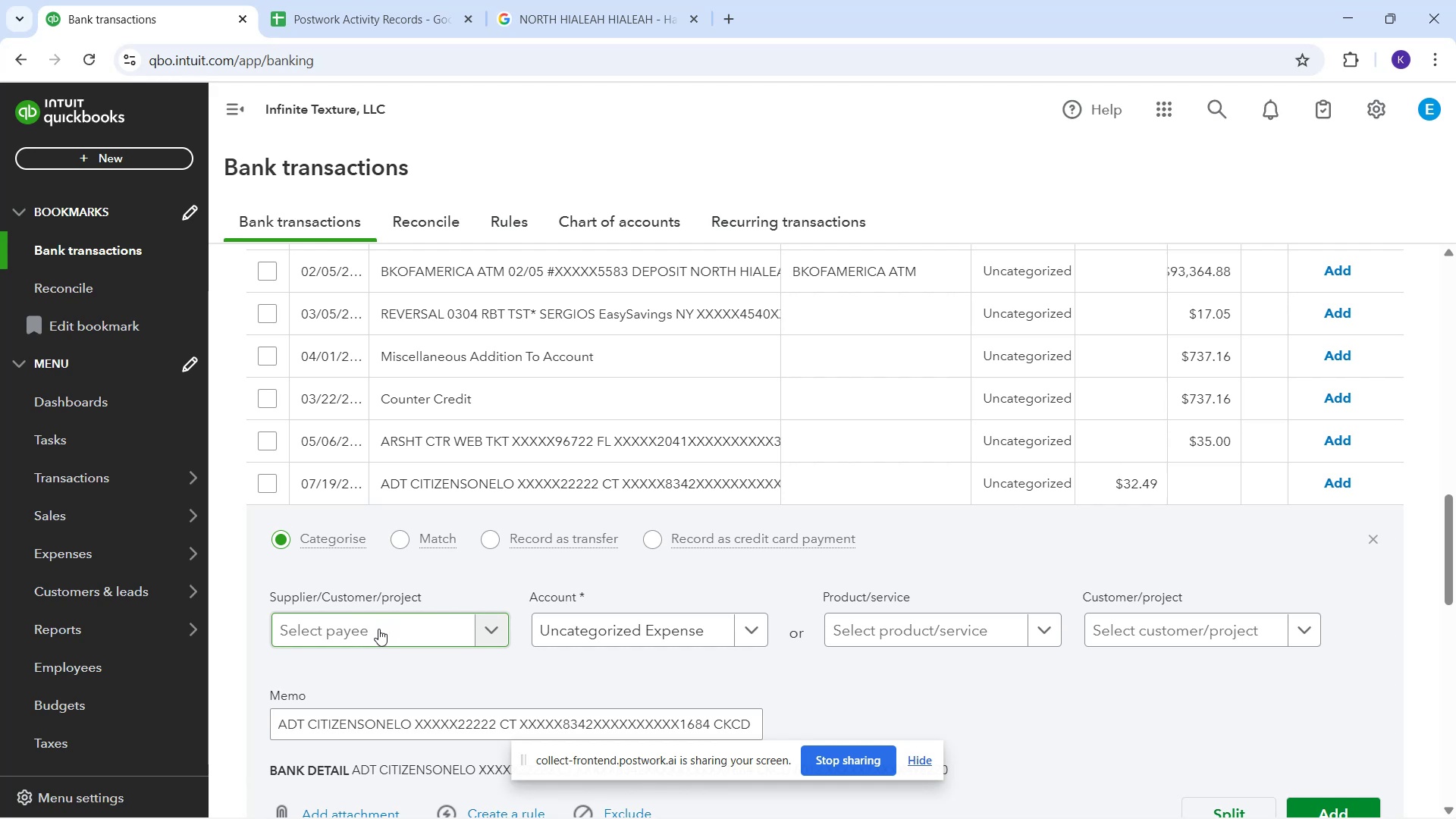 
wait(34.86)
 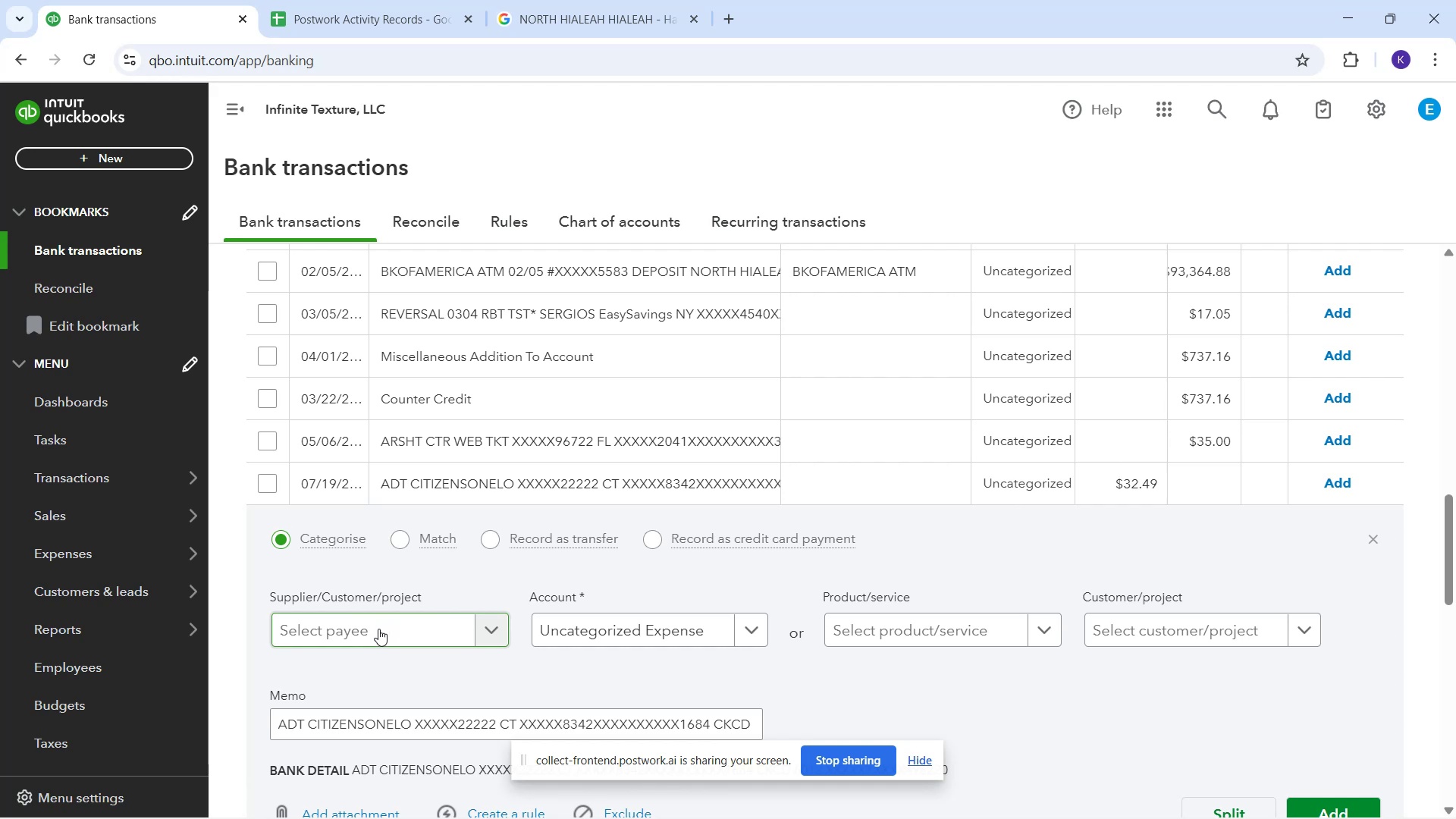 
left_click_drag(start_coordinate=[347, 632], to_coordinate=[345, 642])
 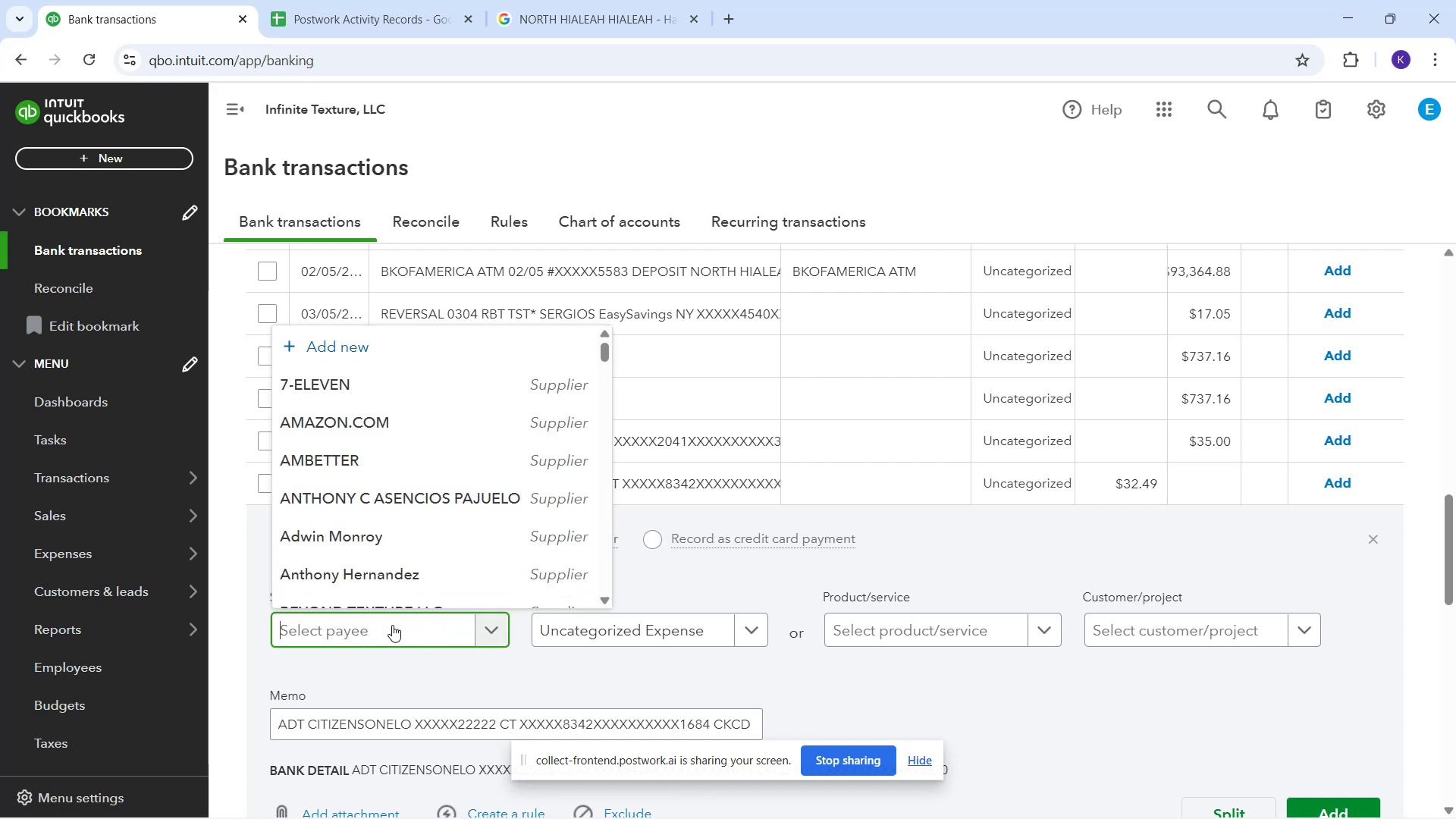 
wait(11.76)
 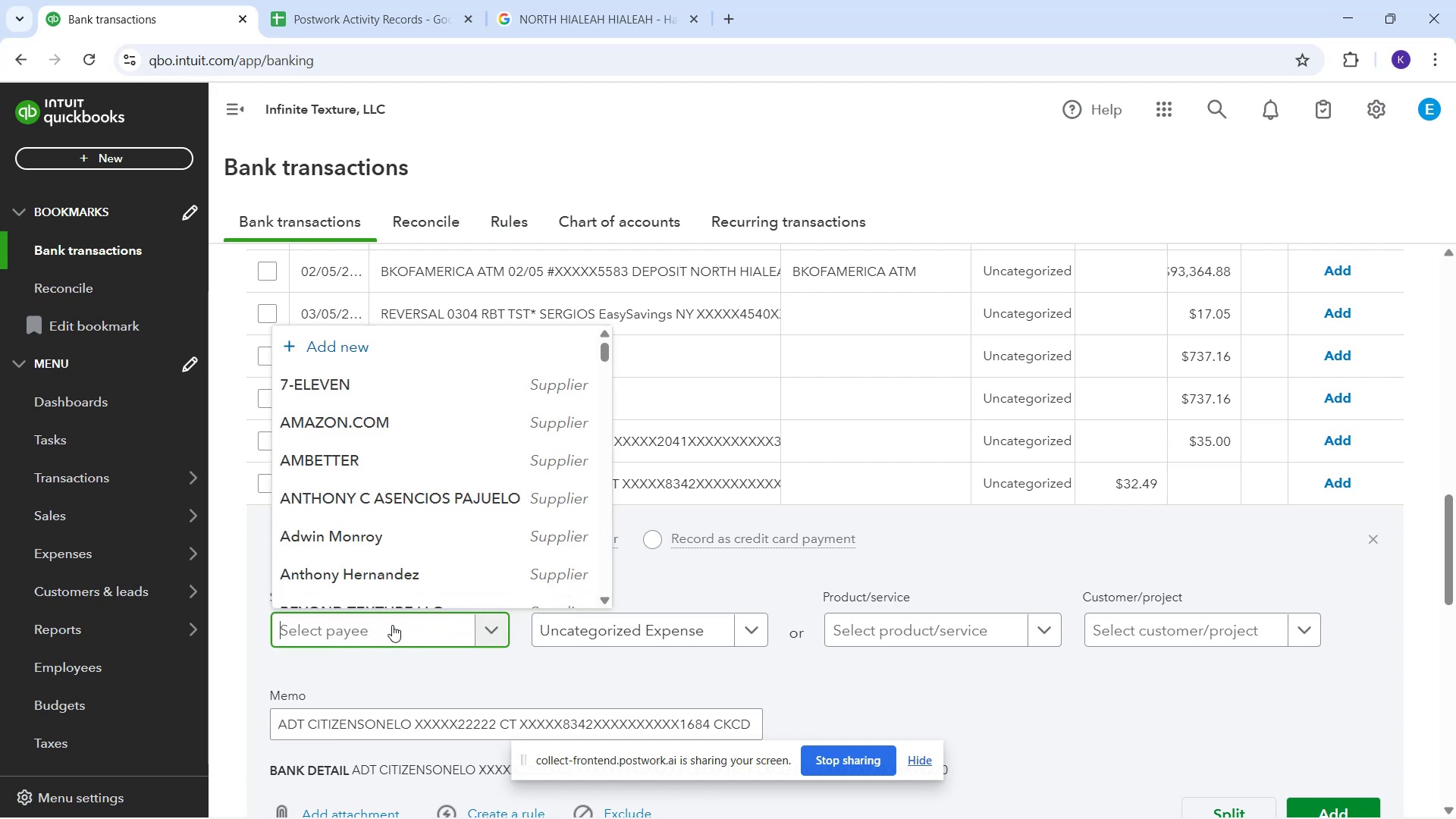 
type(ADT)
 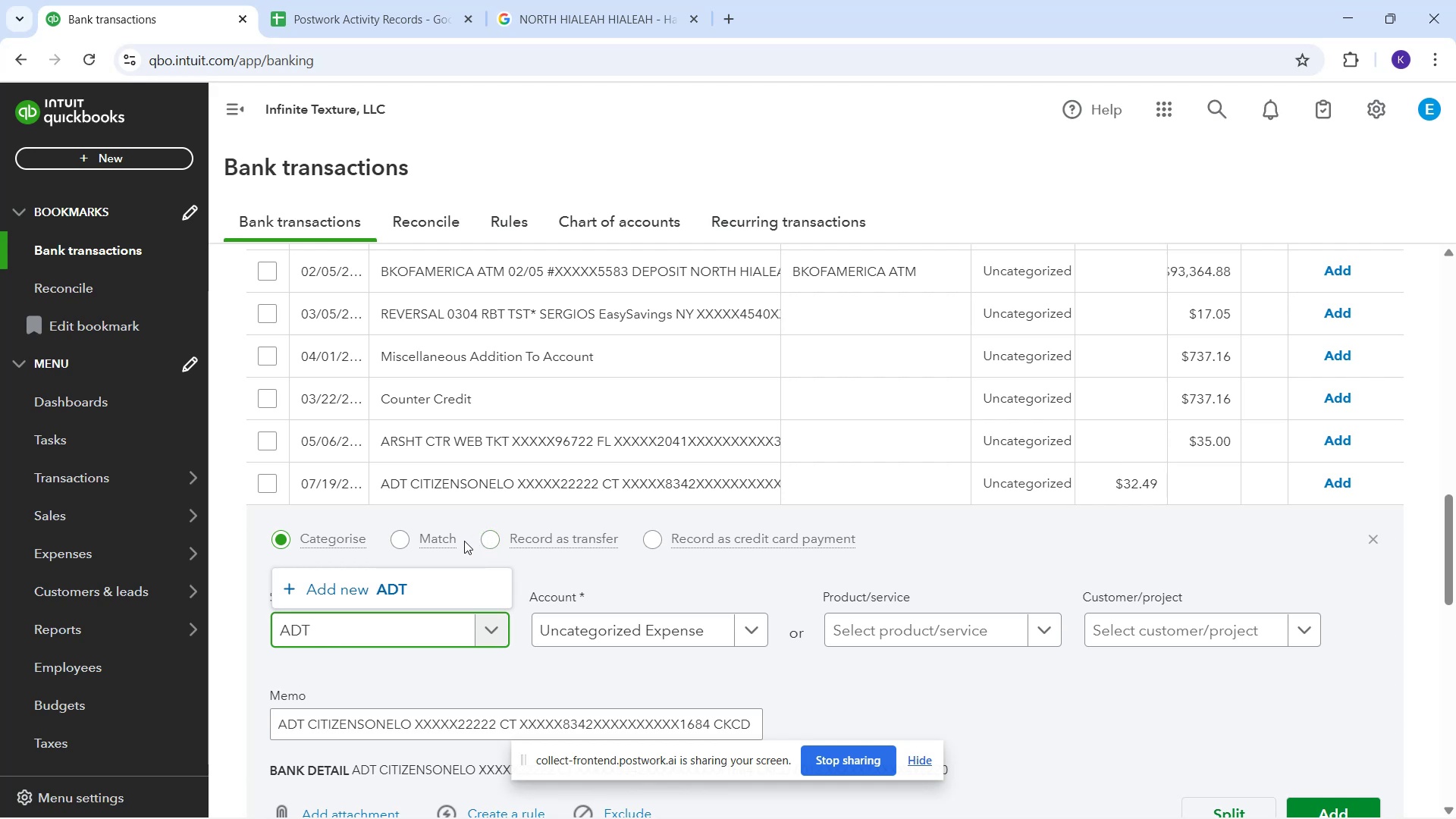 
wait(23.07)
 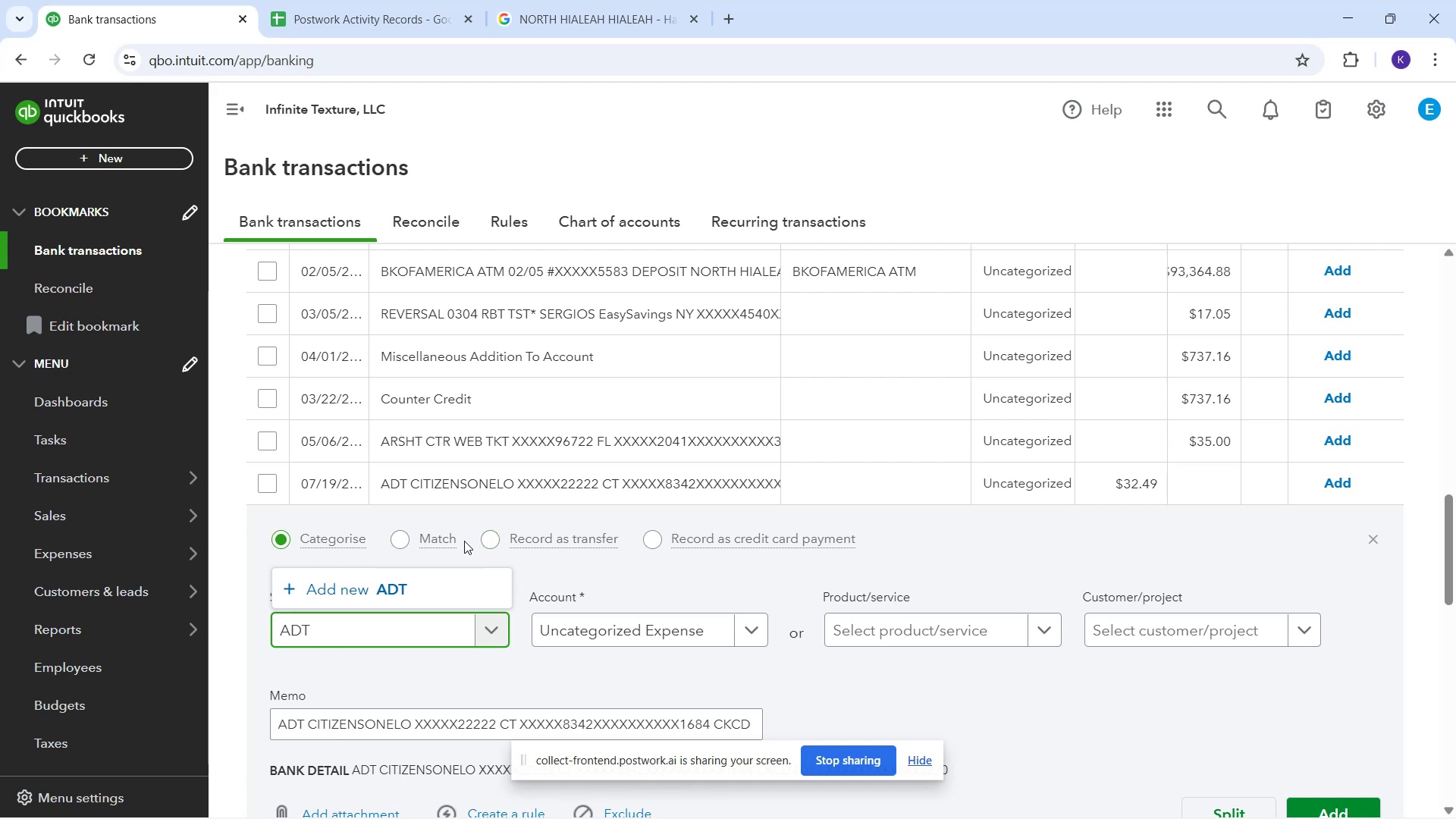 
scroll: coordinate [774, 425], scroll_direction: down, amount: 10.0
 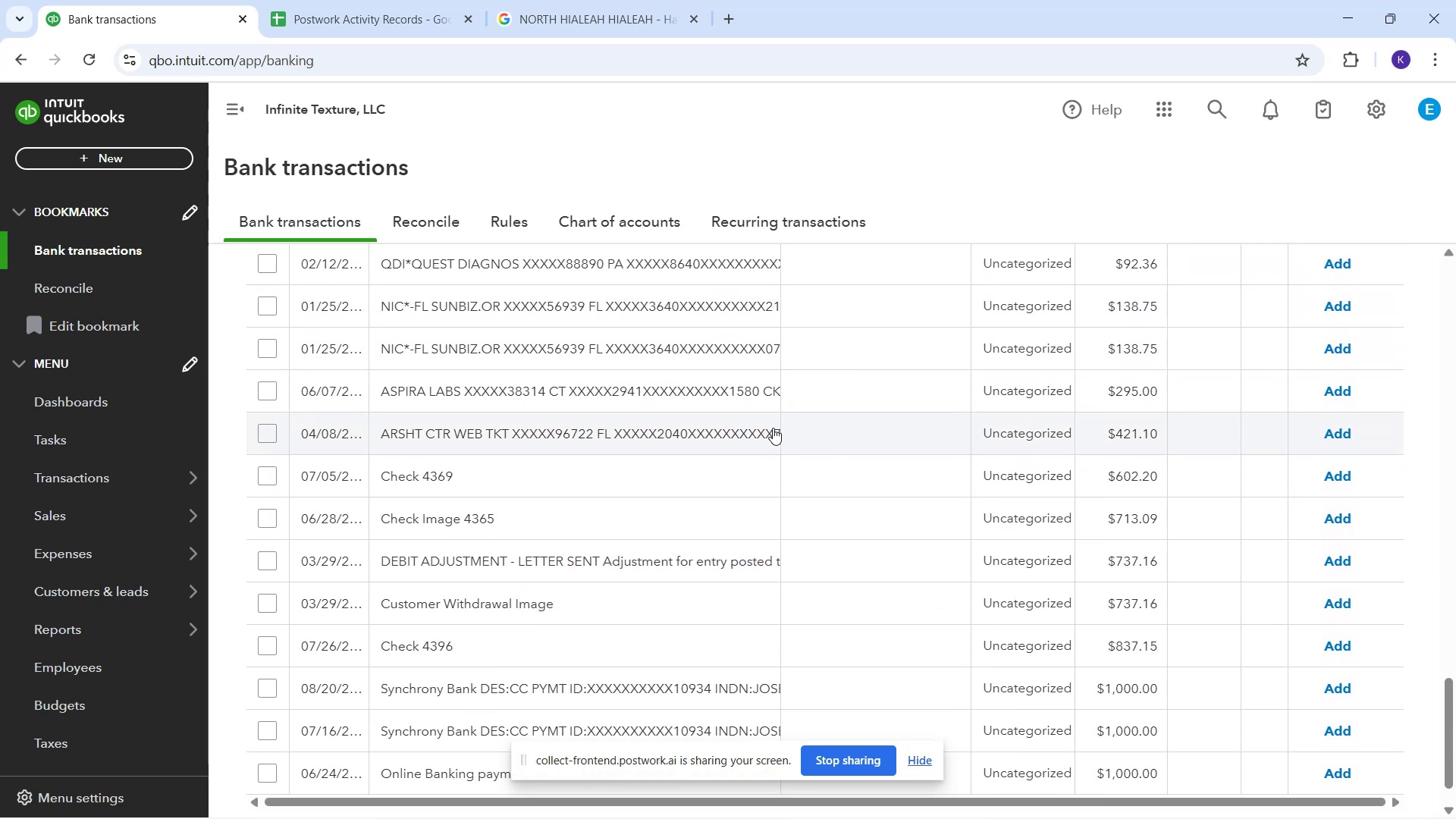 
scroll: coordinate [746, 497], scroll_direction: down, amount: 5.0
 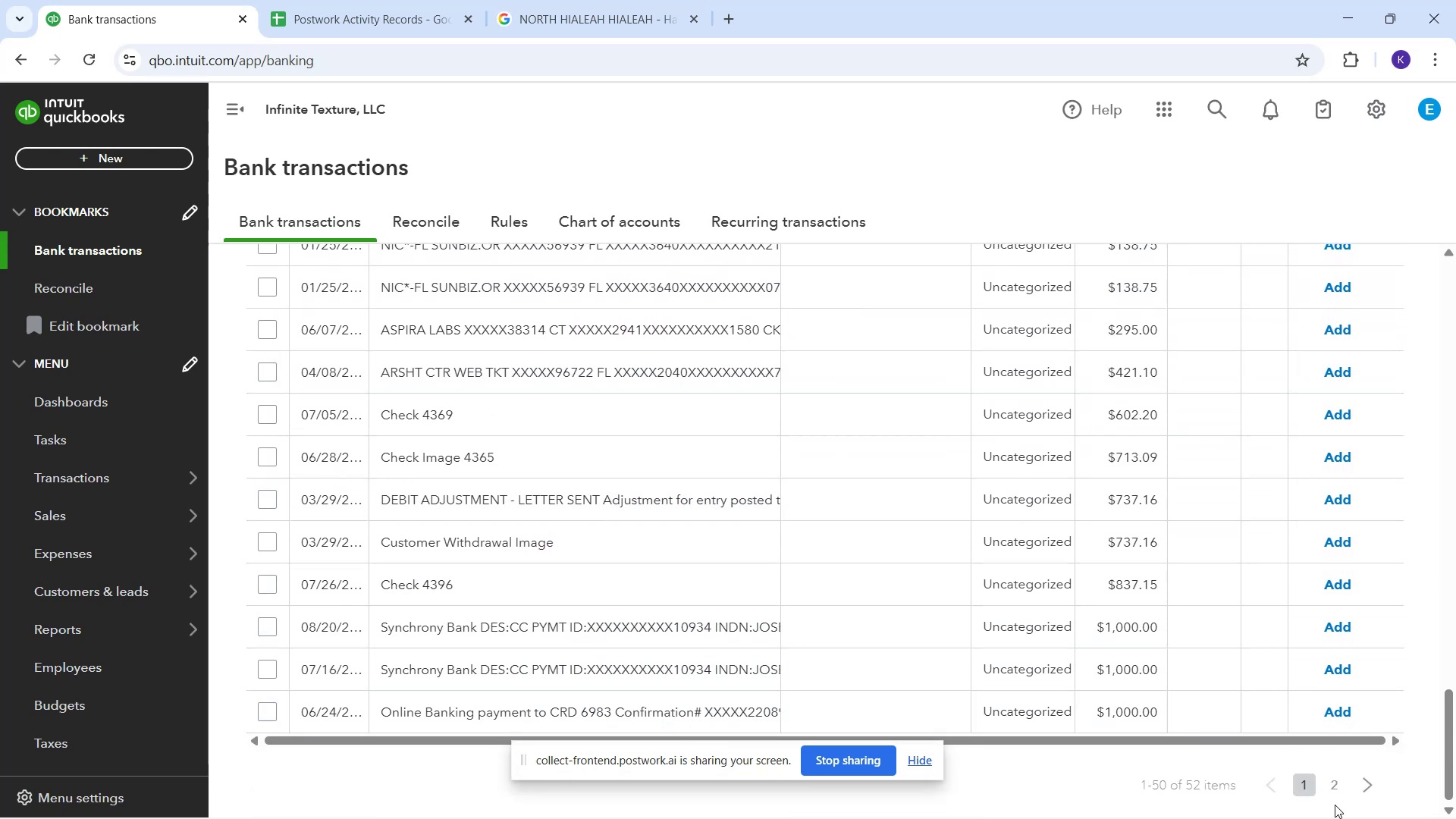 
wait(8.26)
 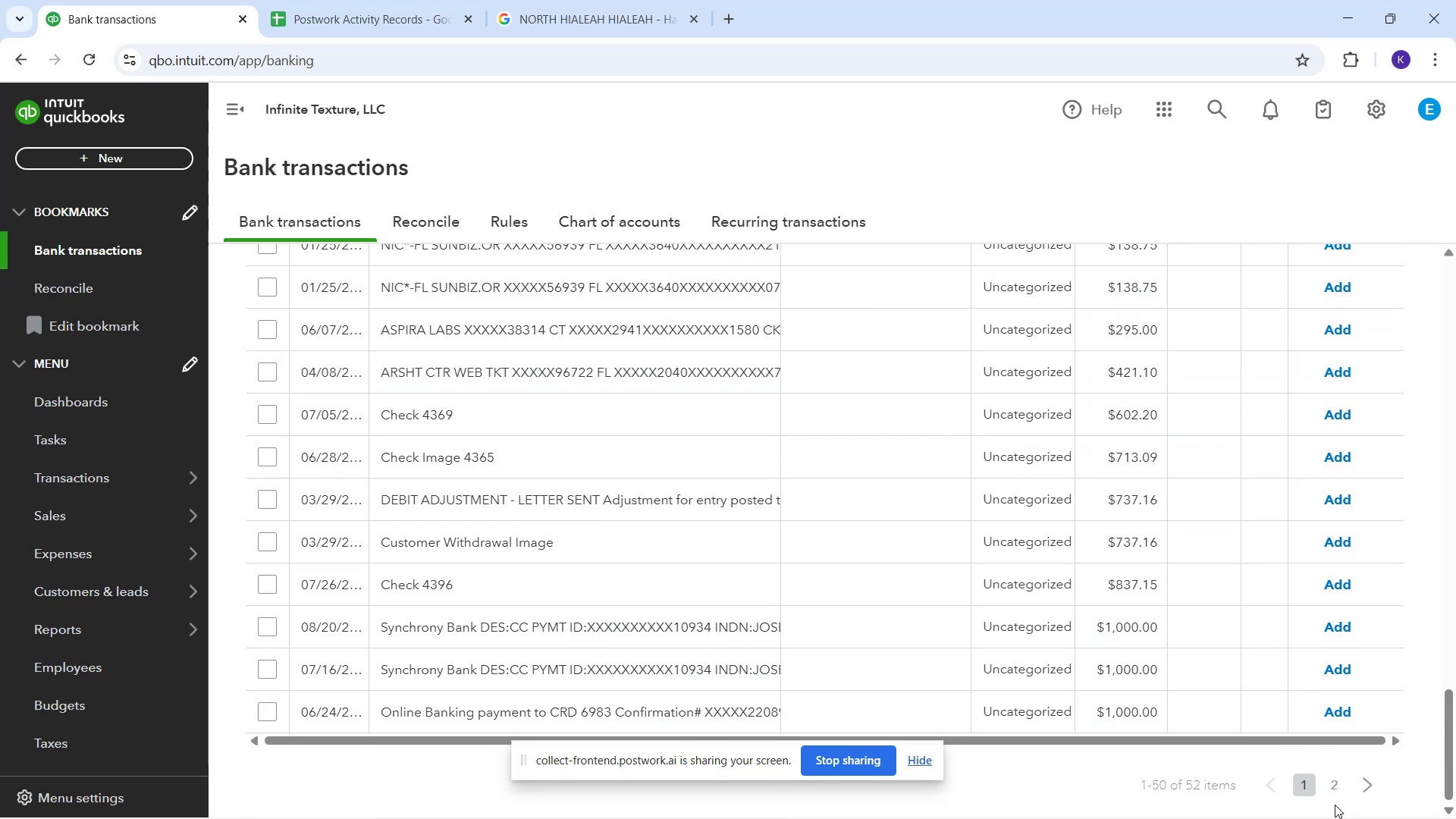 
scroll: coordinate [807, 575], scroll_direction: down, amount: 11.0
 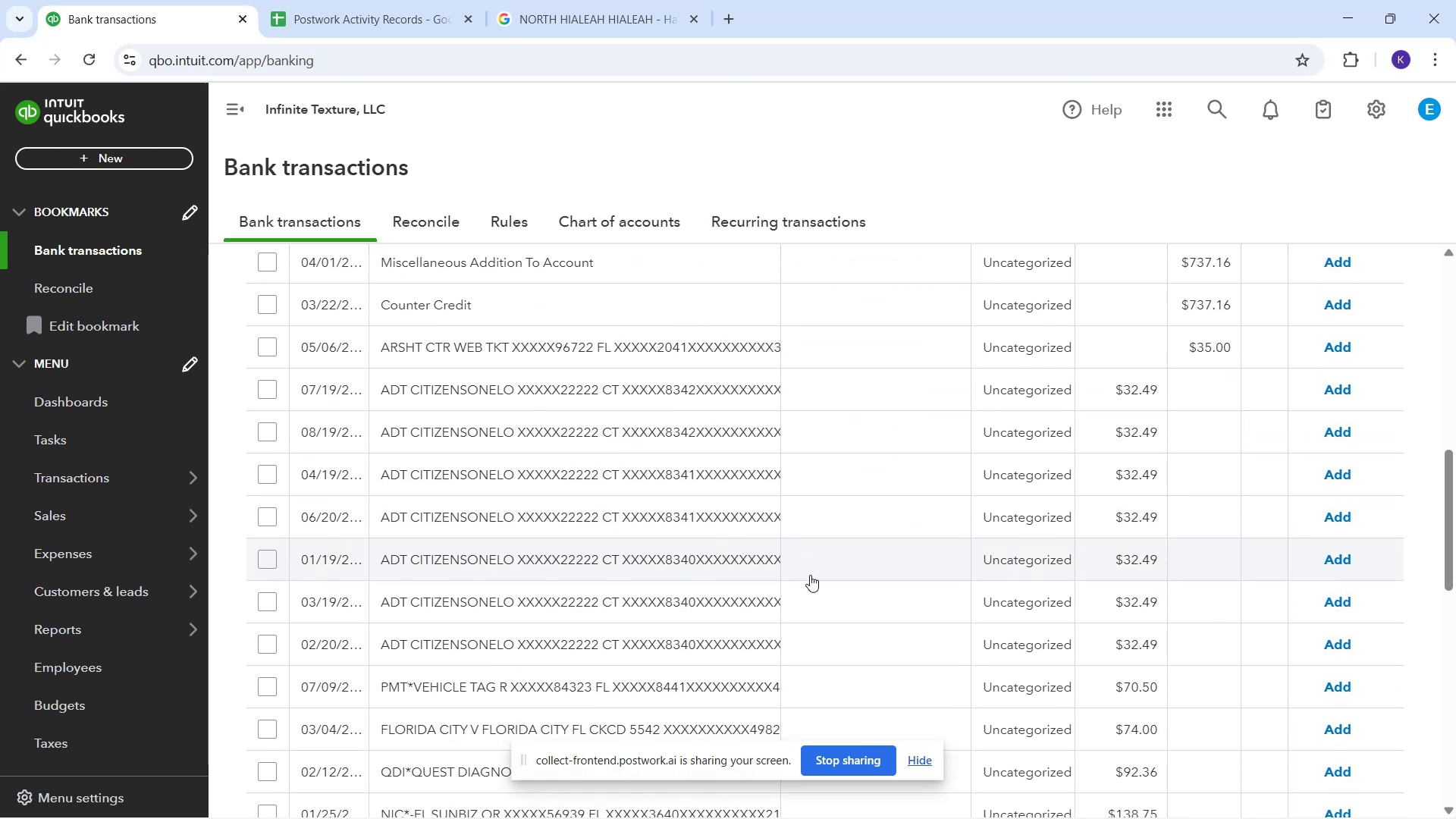 
scroll: coordinate [812, 519], scroll_direction: down, amount: 11.0
 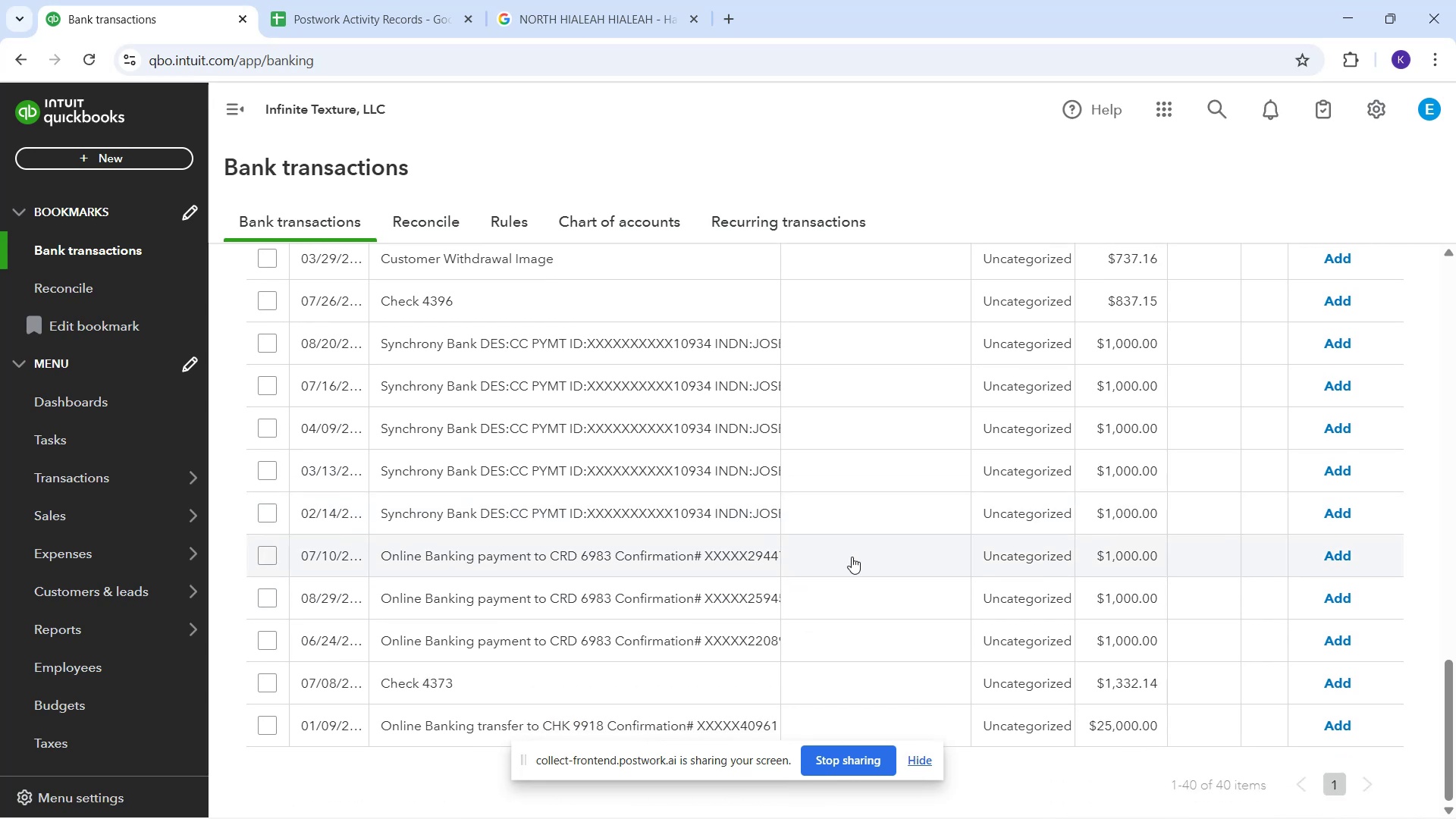 
scroll: coordinate [872, 520], scroll_direction: up, amount: 7.0
 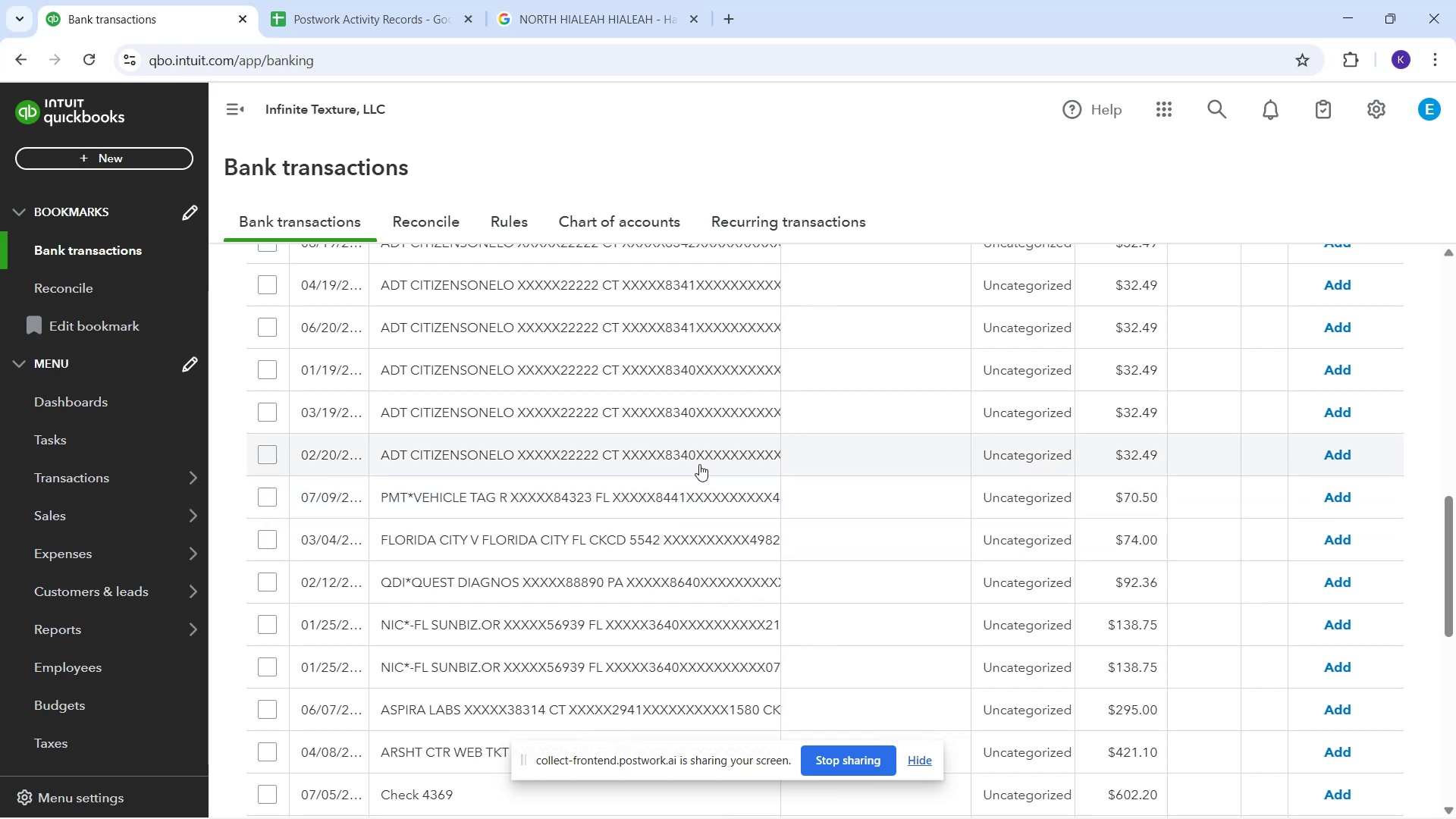 
wait(15.35)
 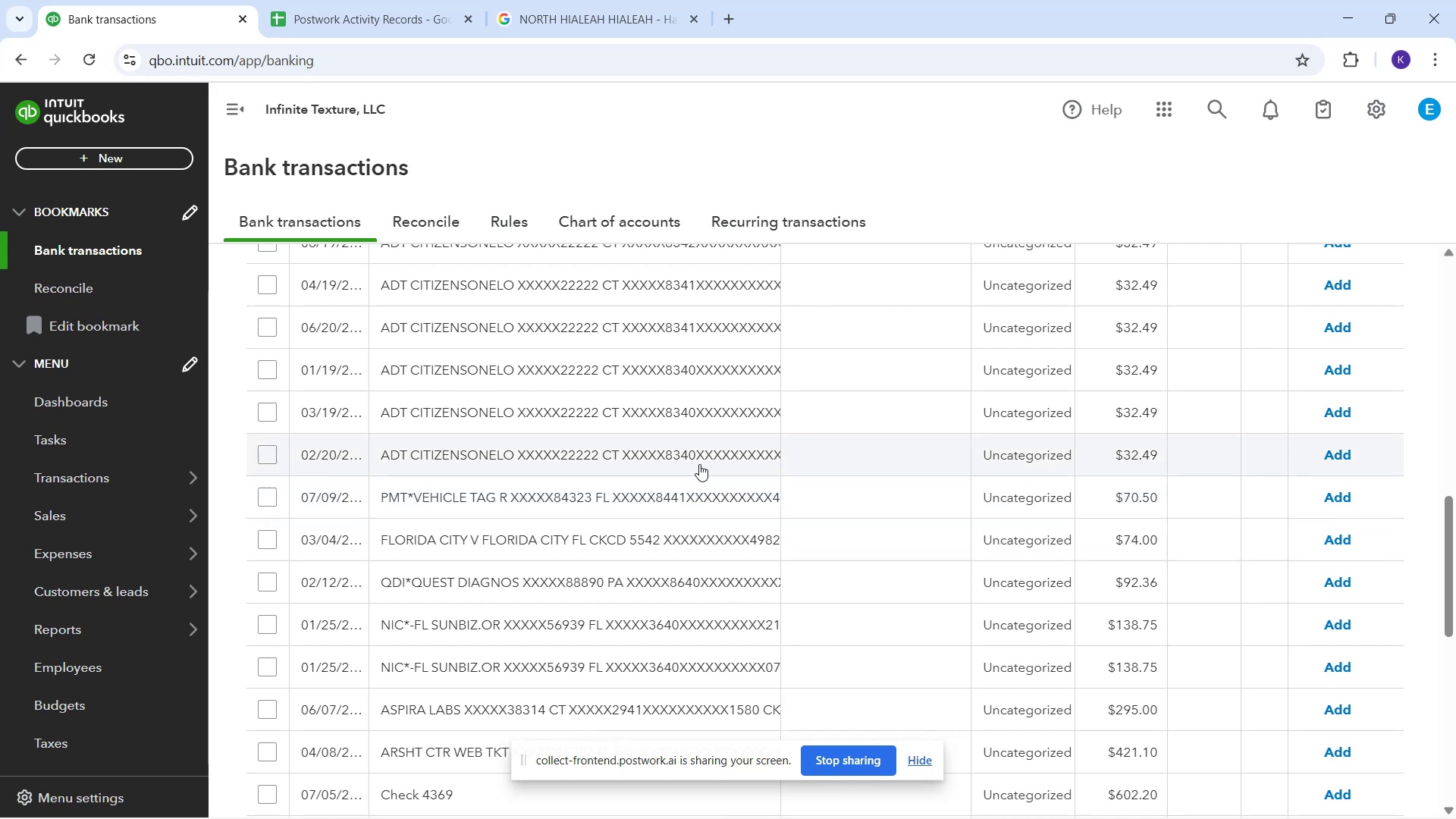 
mouse_move([404, 642])
 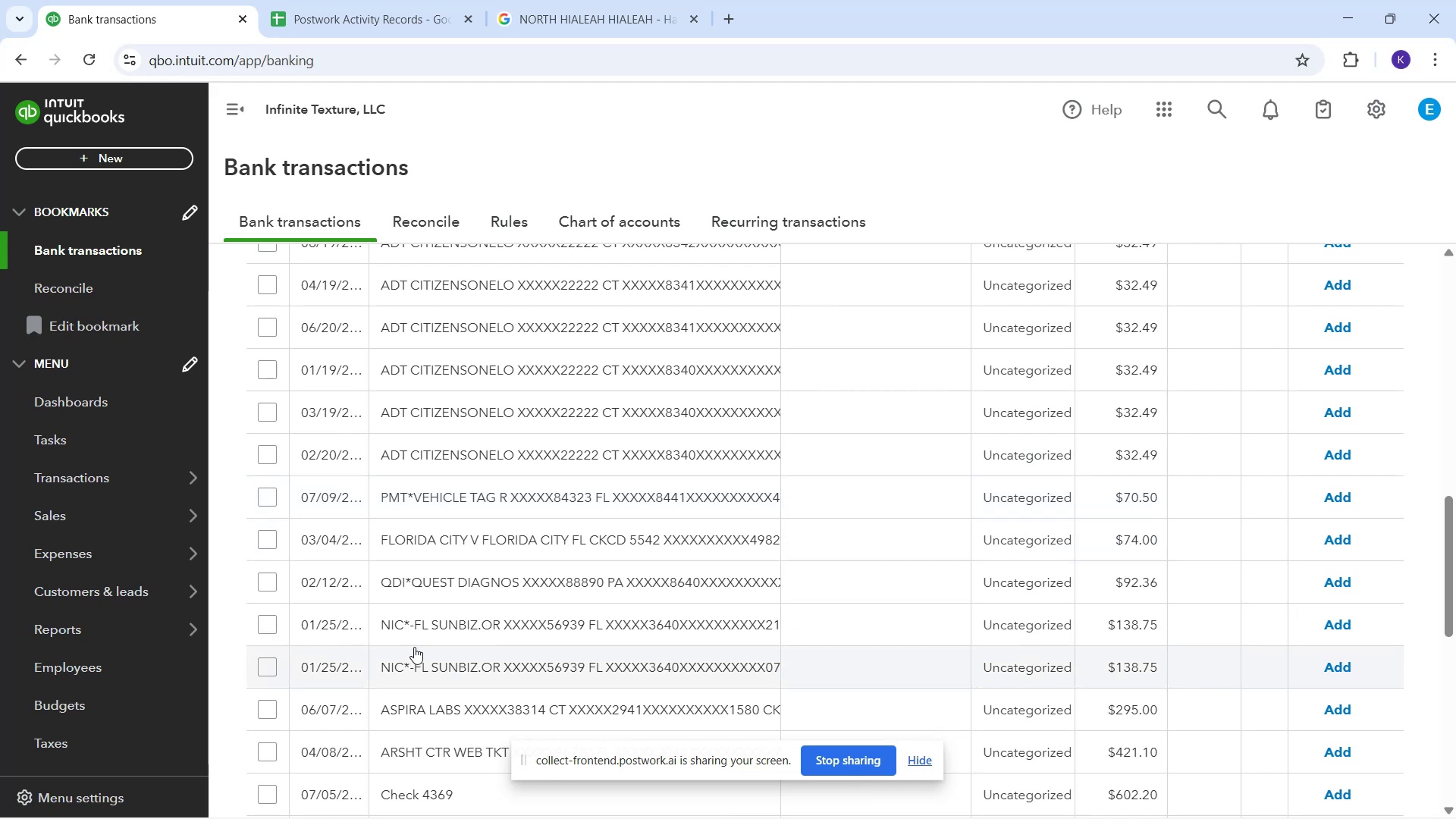 
mouse_move([428, 635])
 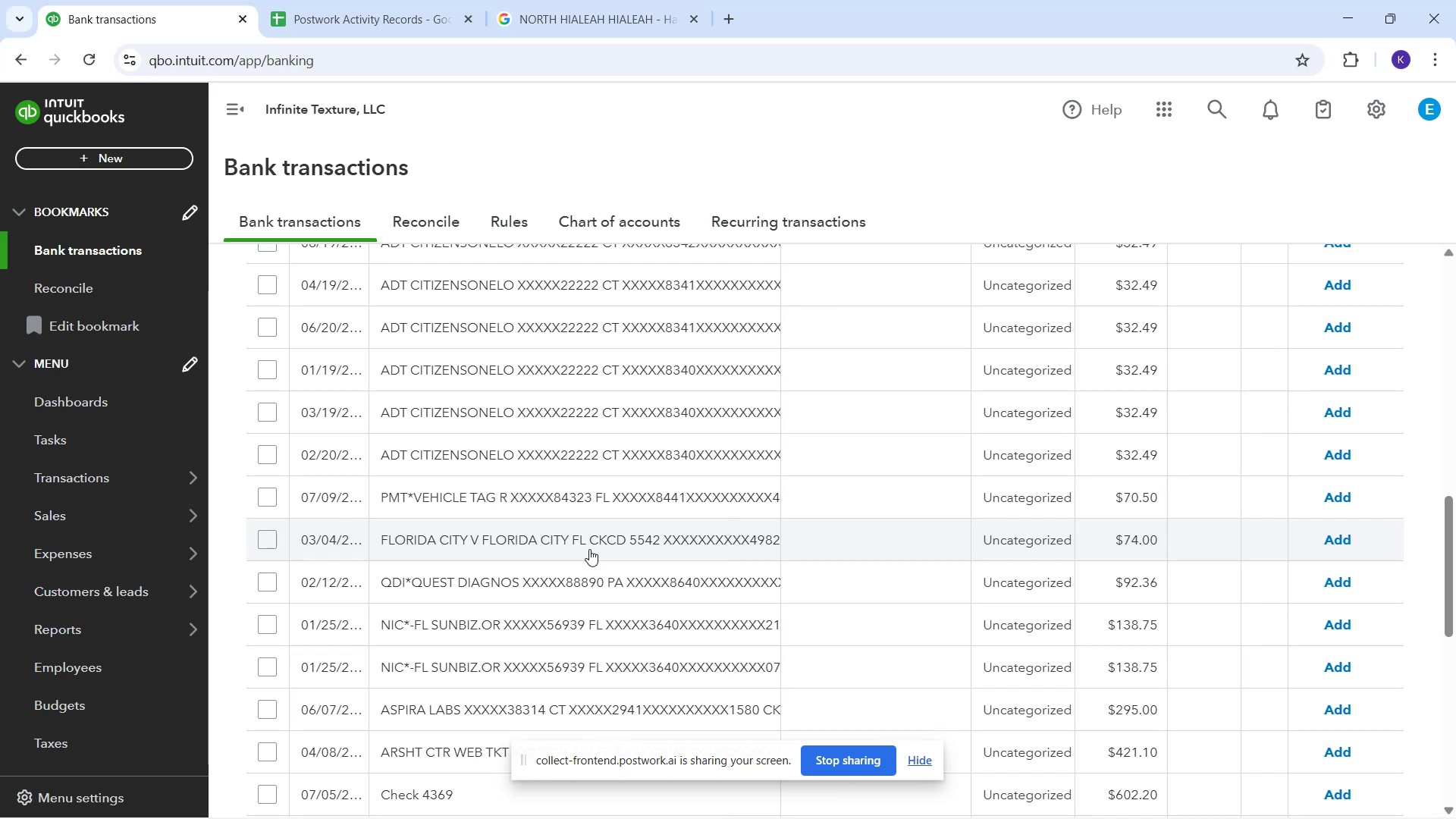 
wait(21.04)
 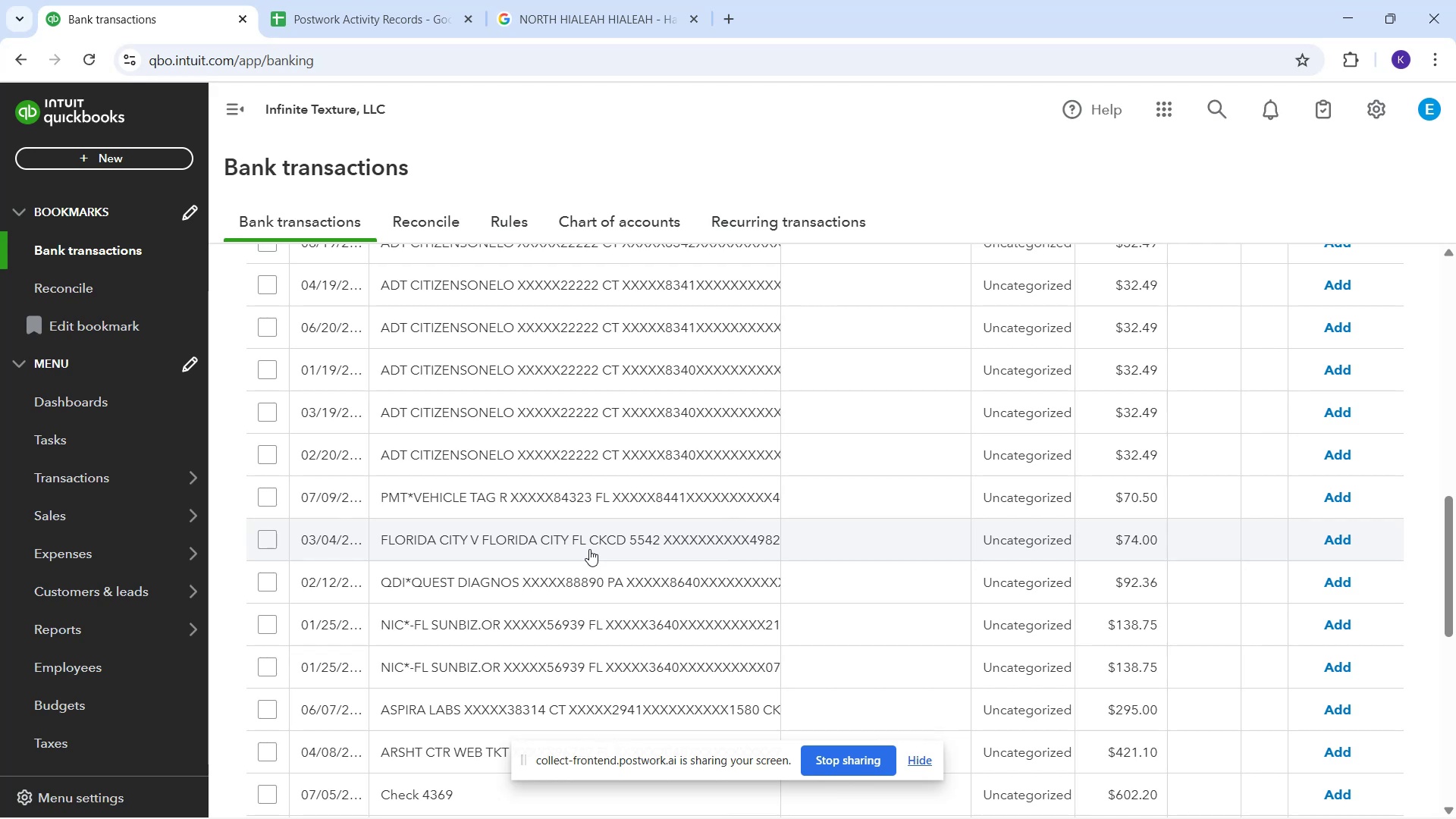 
mouse_move([560, 494])
 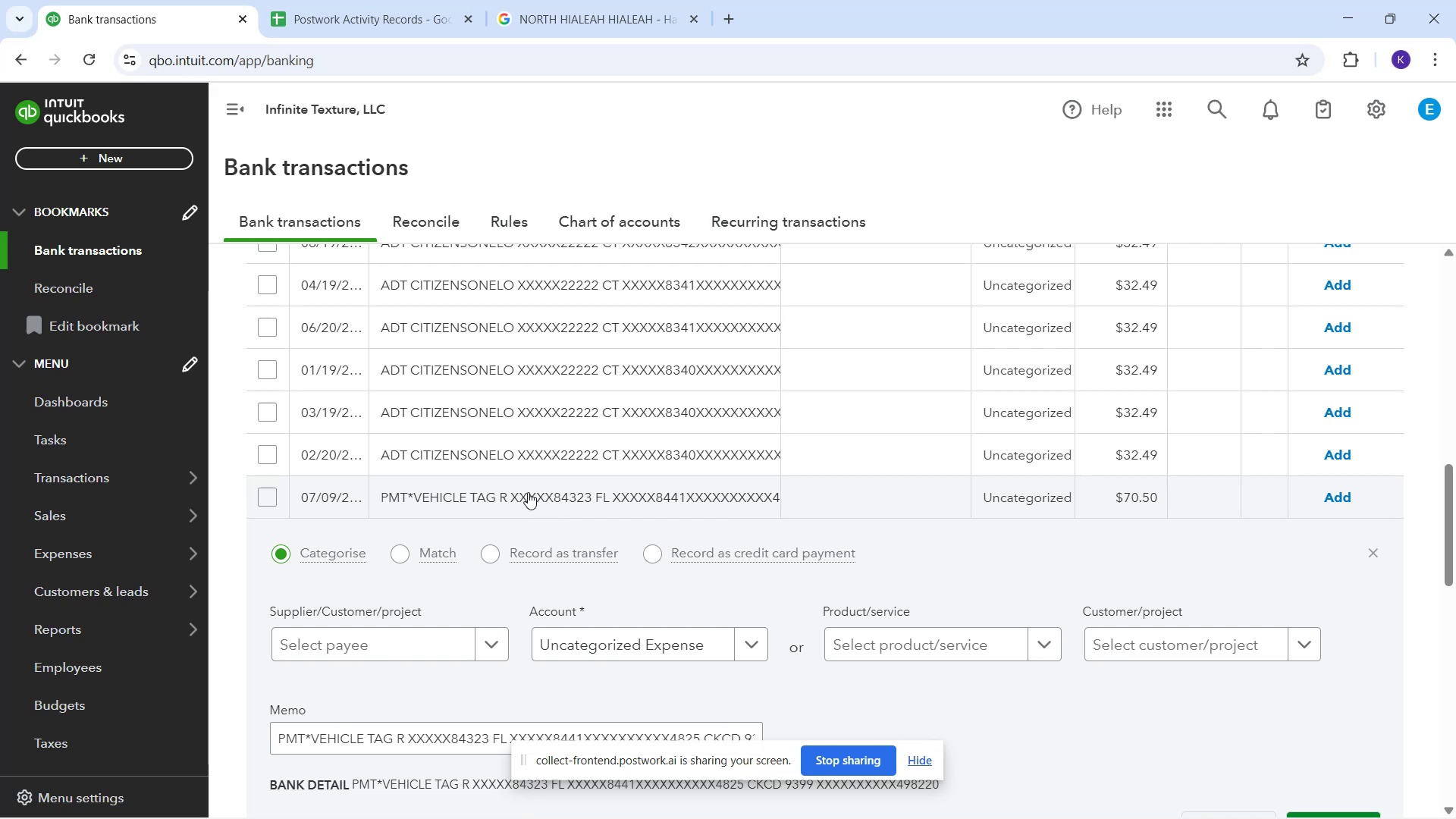 
wait(15.77)
 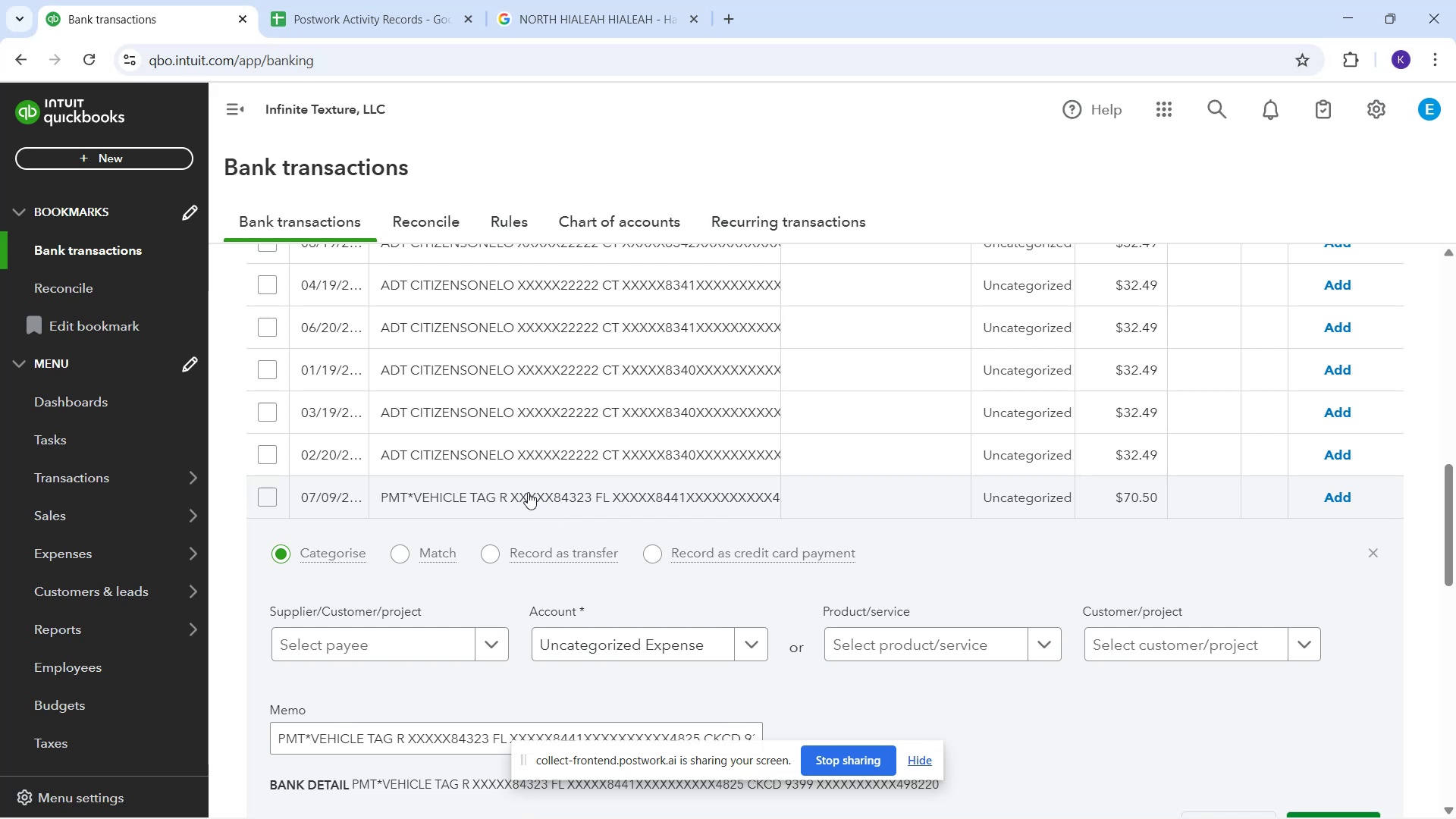 
scroll: coordinate [735, 479], scroll_direction: down, amount: 8.0
 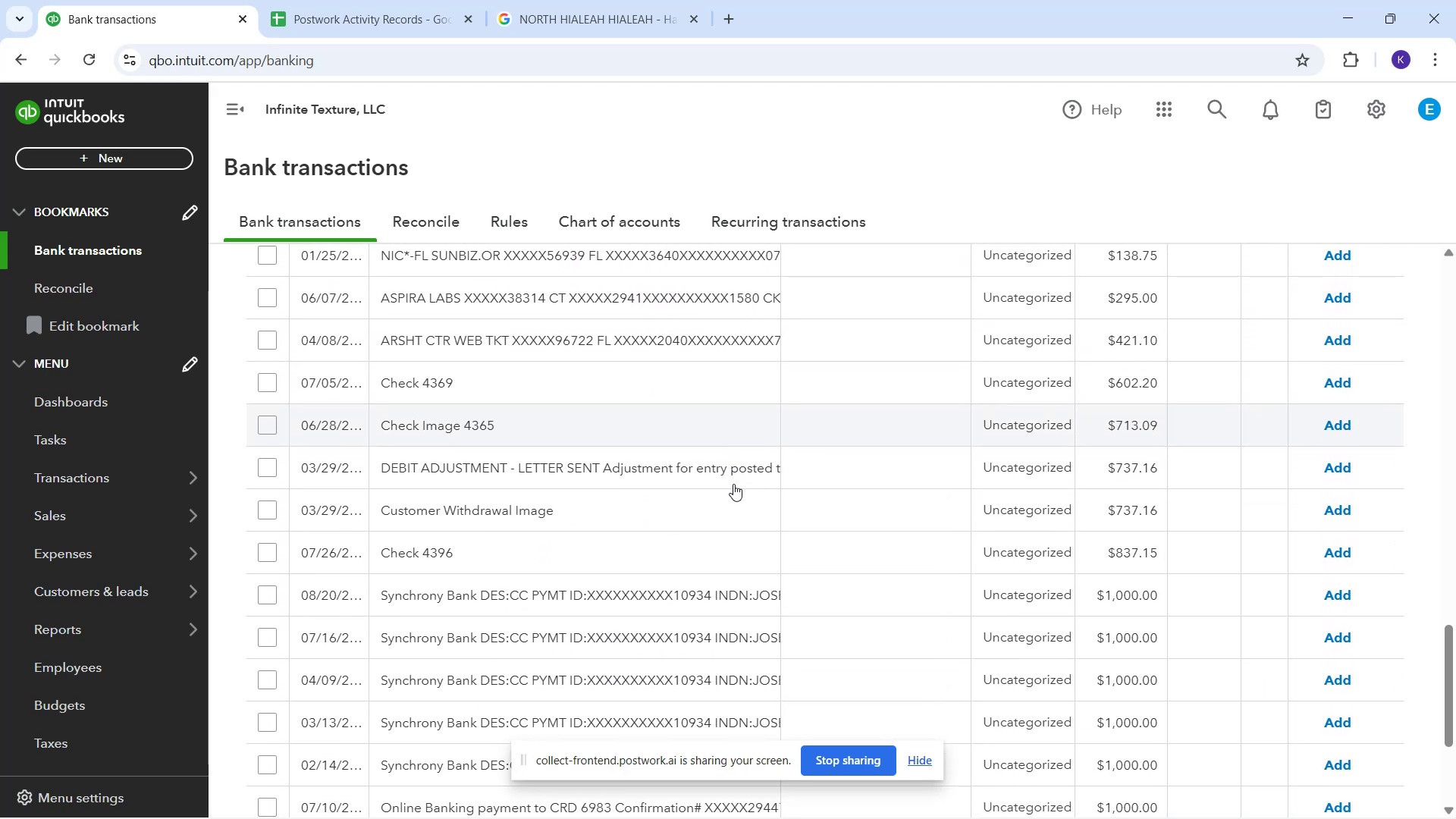 
scroll: coordinate [731, 488], scroll_direction: down, amount: 2.0
 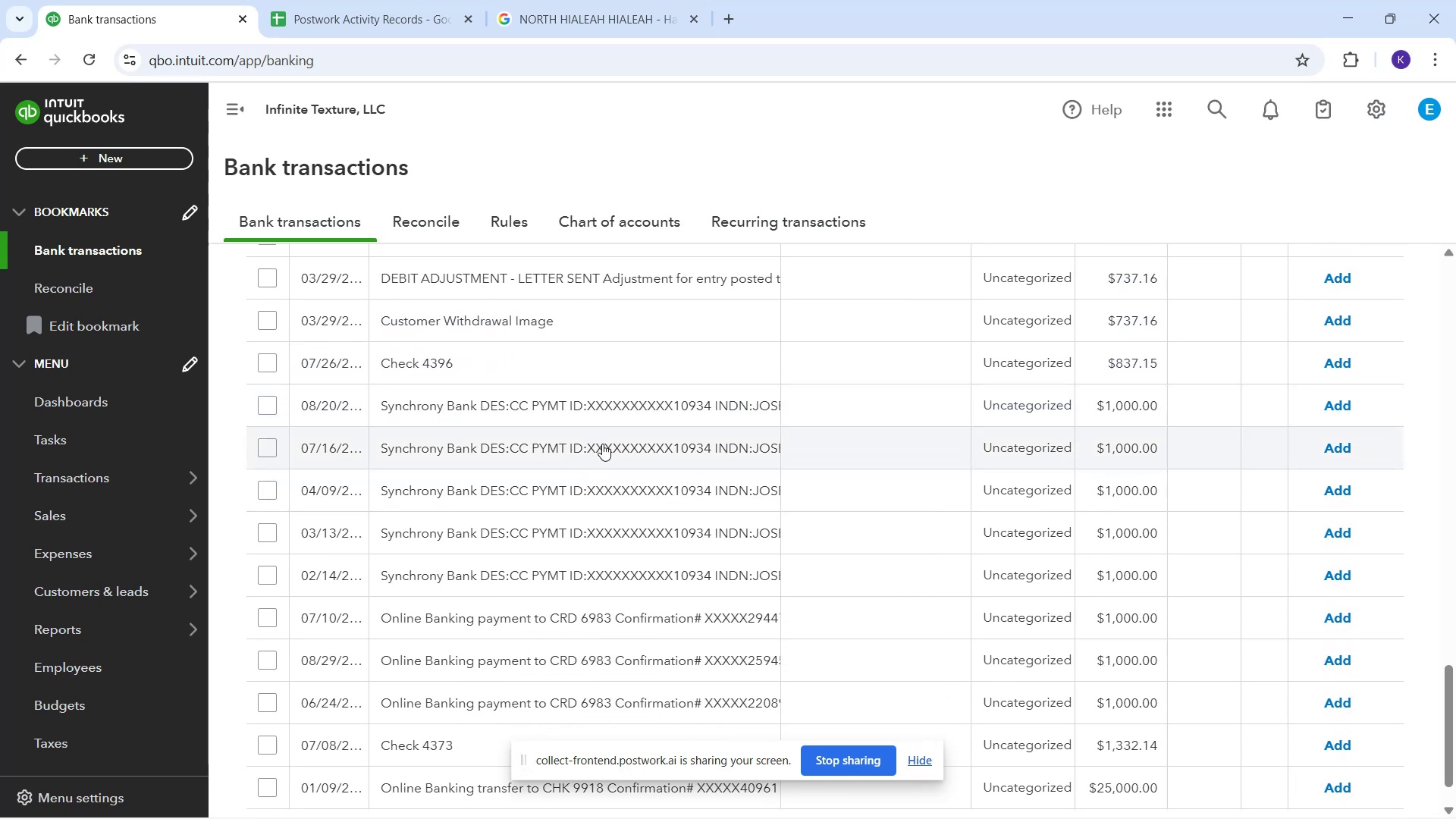 
wait(8.13)
 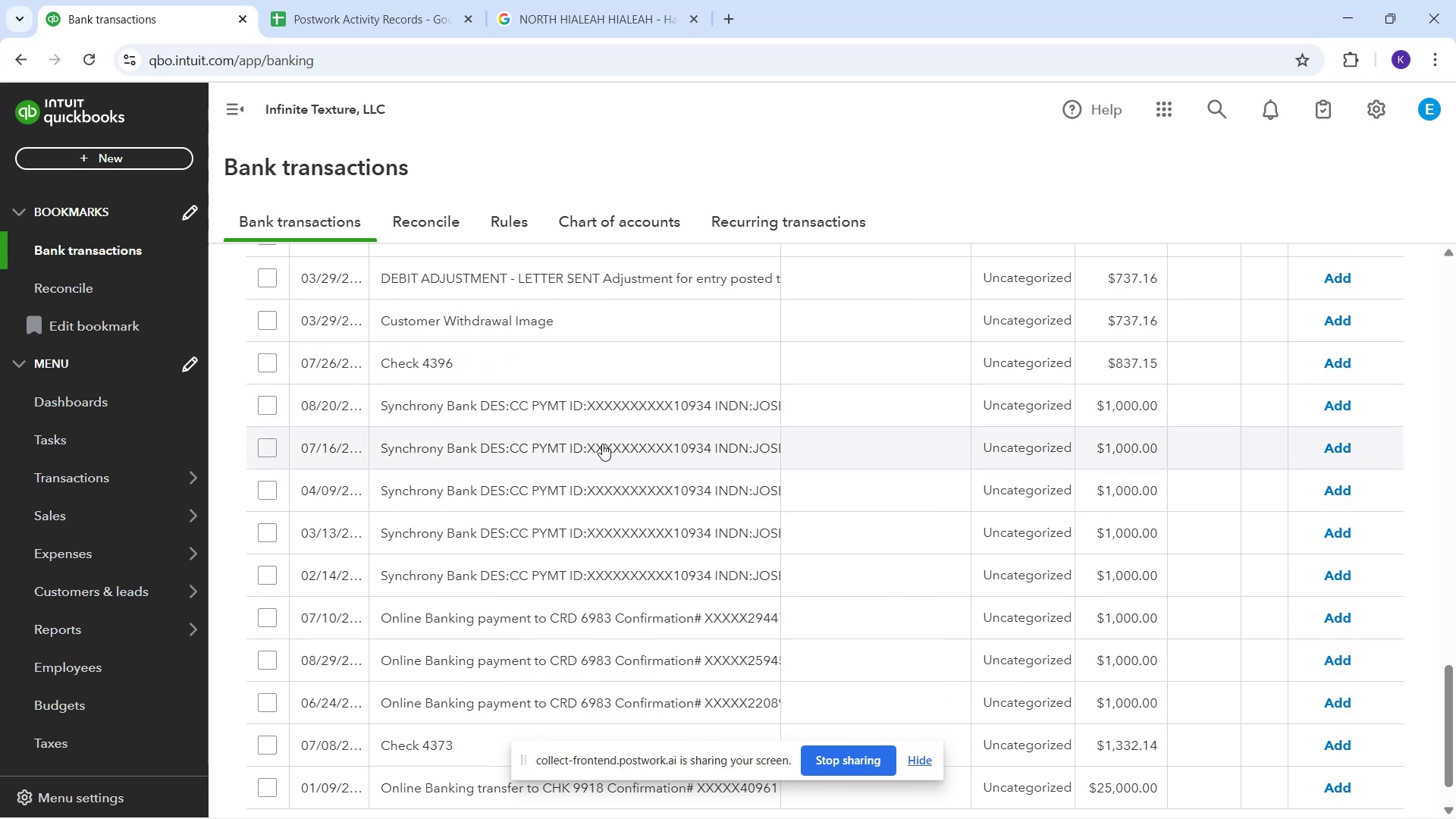 
scroll: coordinate [600, 470], scroll_direction: down, amount: 4.0
 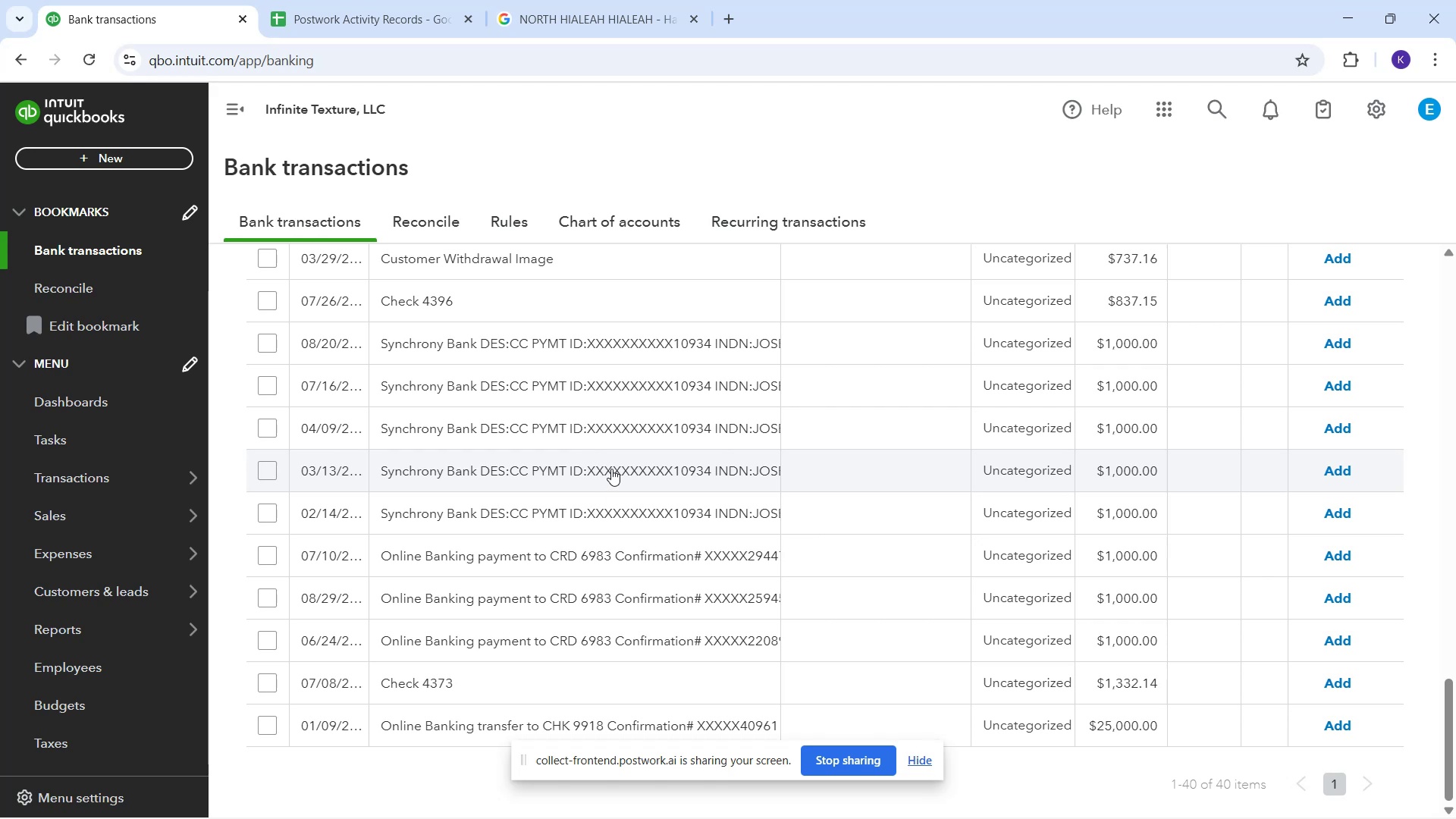 
scroll: coordinate [598, 475], scroll_direction: up, amount: 5.0
 